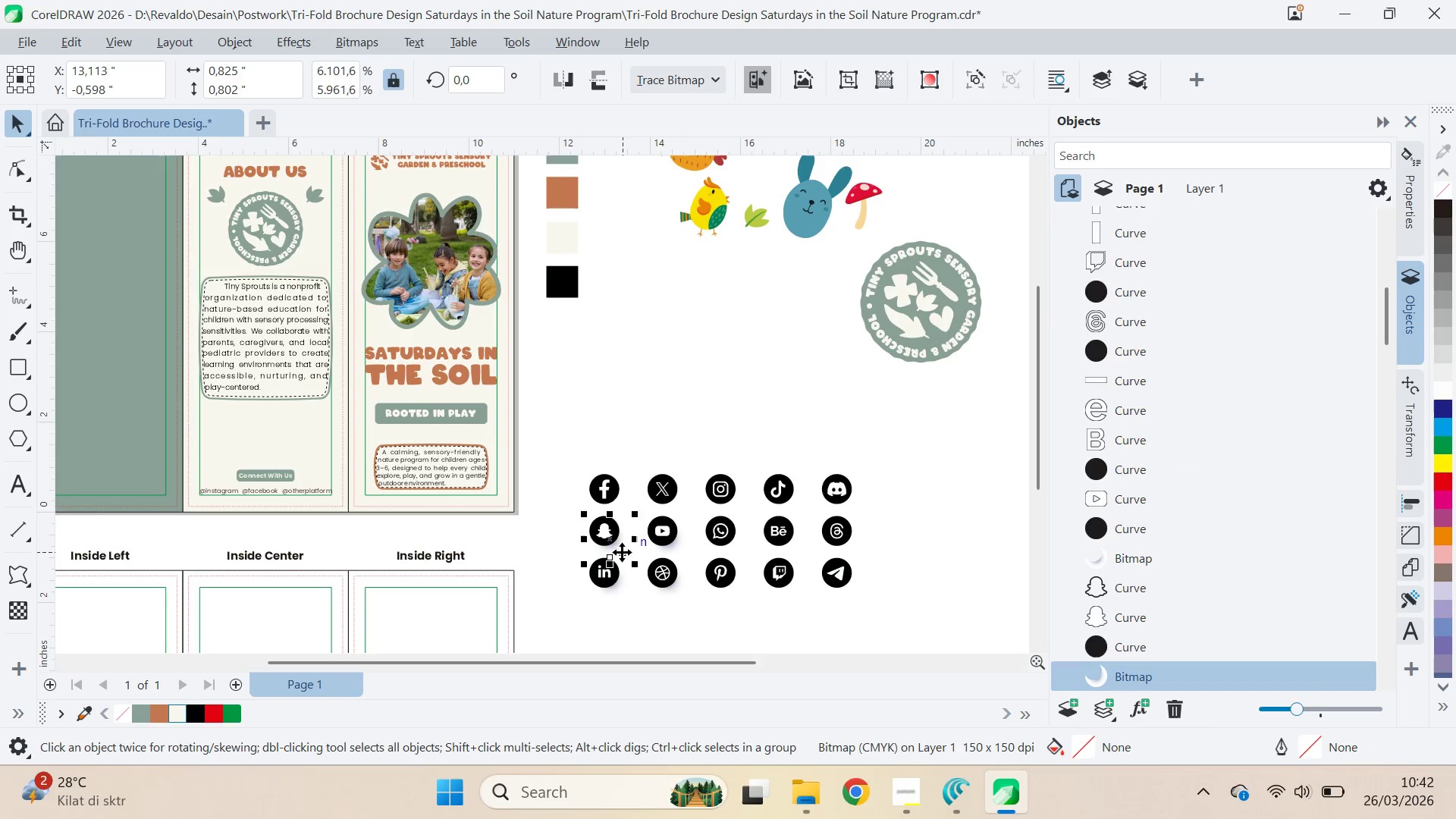 
key(Delete)
 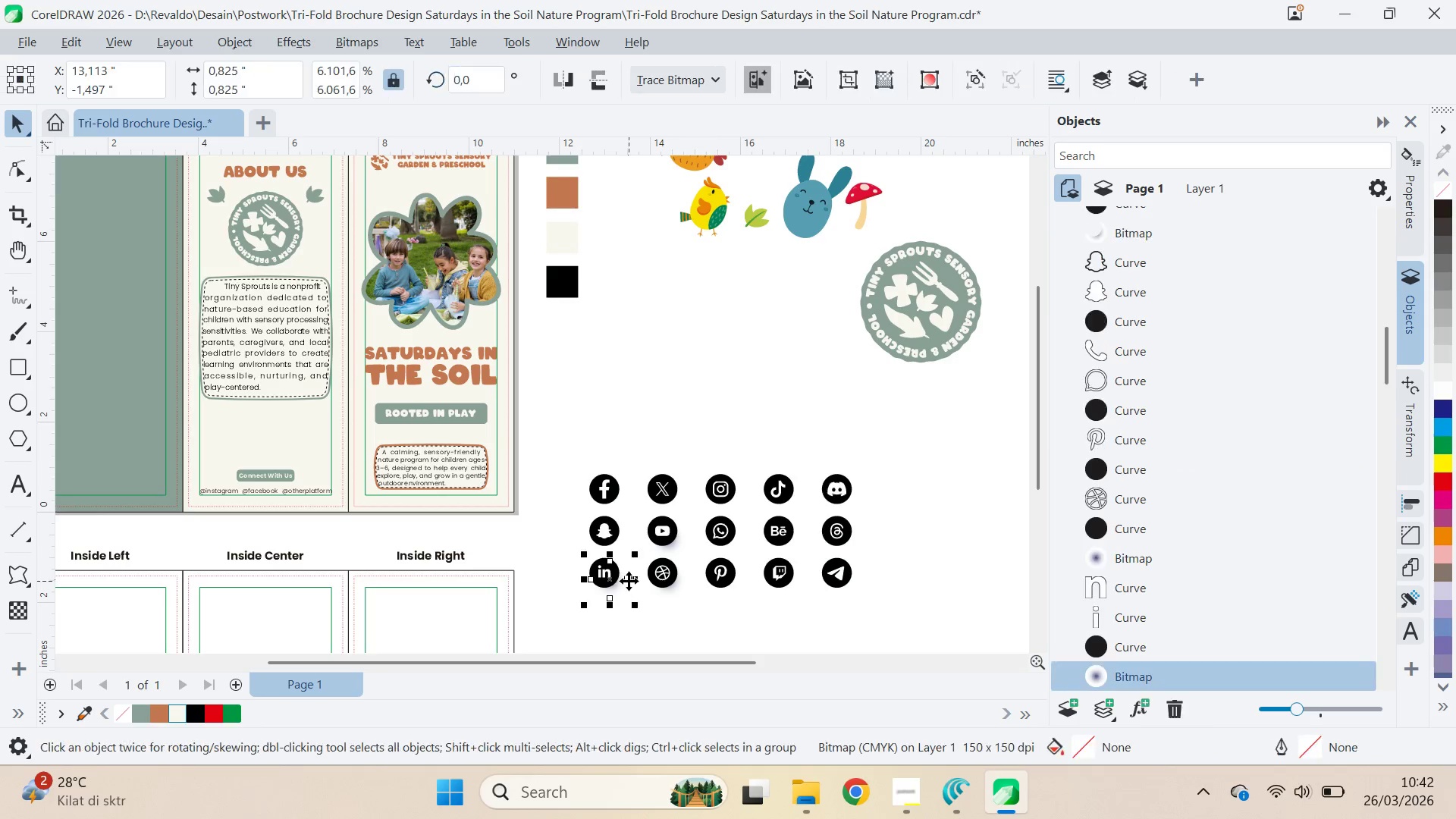 
key(Delete)
 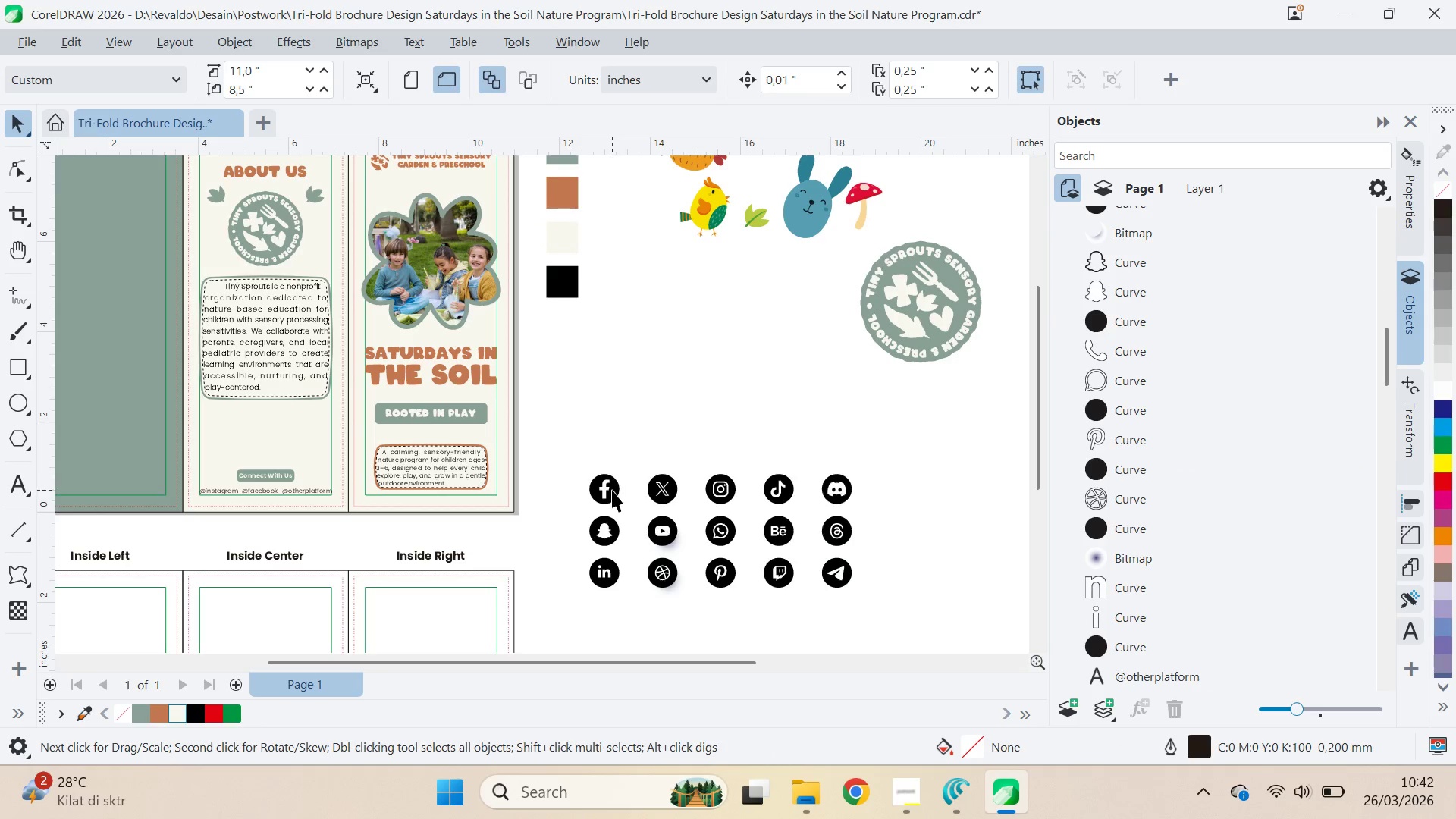 
left_click_drag(start_coordinate=[610, 490], to_coordinate=[592, 427])
 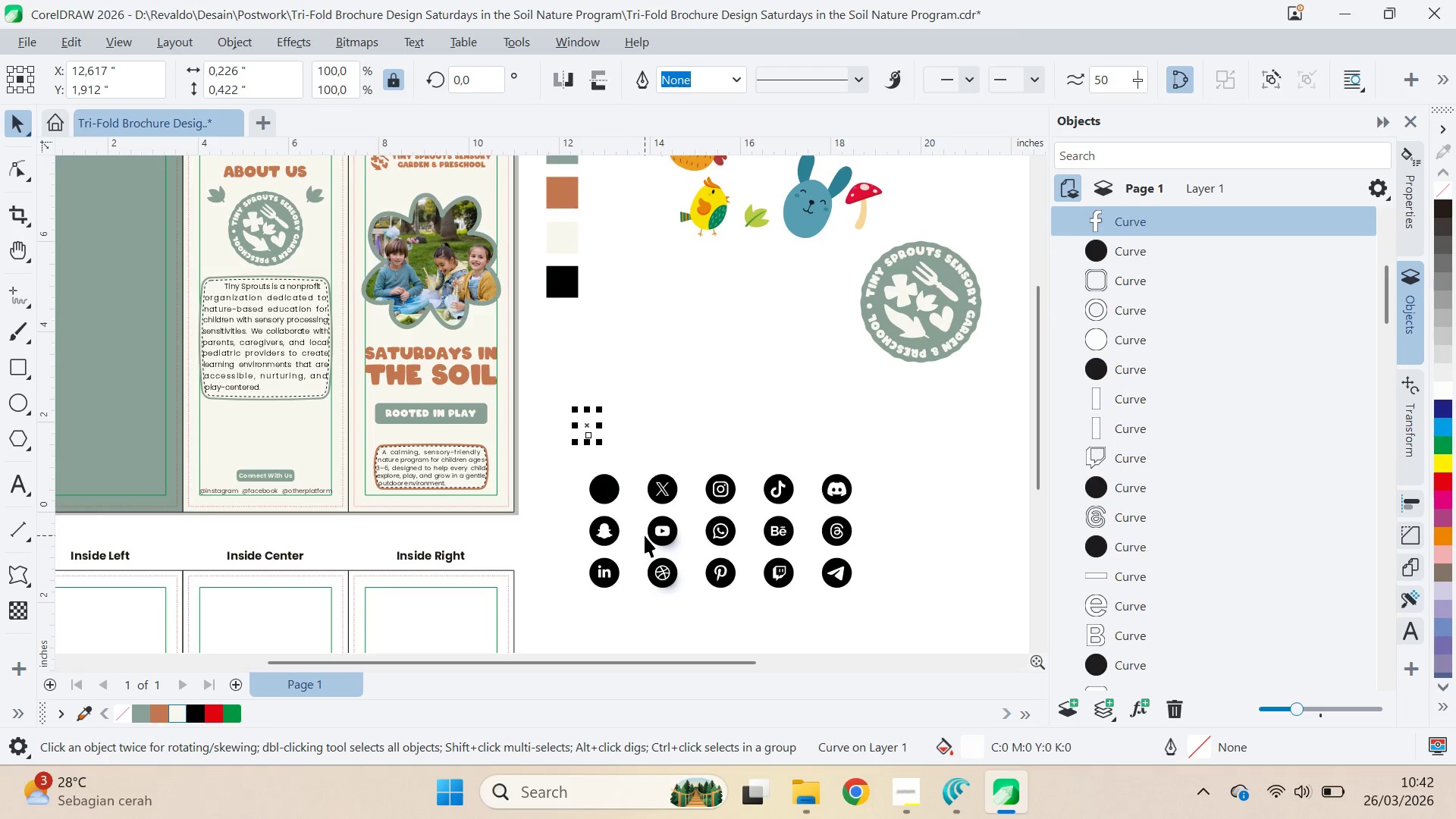 
key(Control+ControlLeft)
 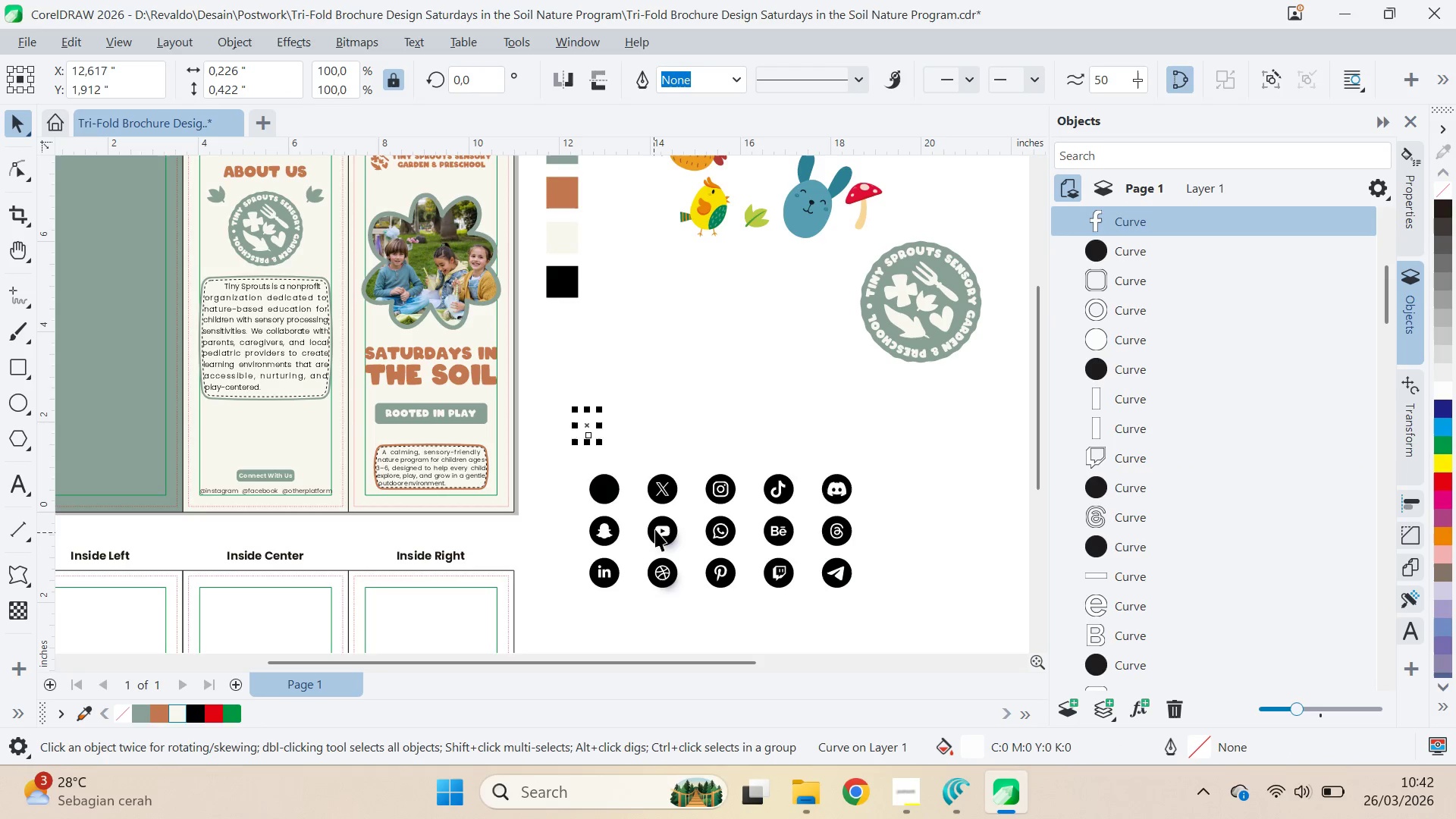 
key(Control+Z)
 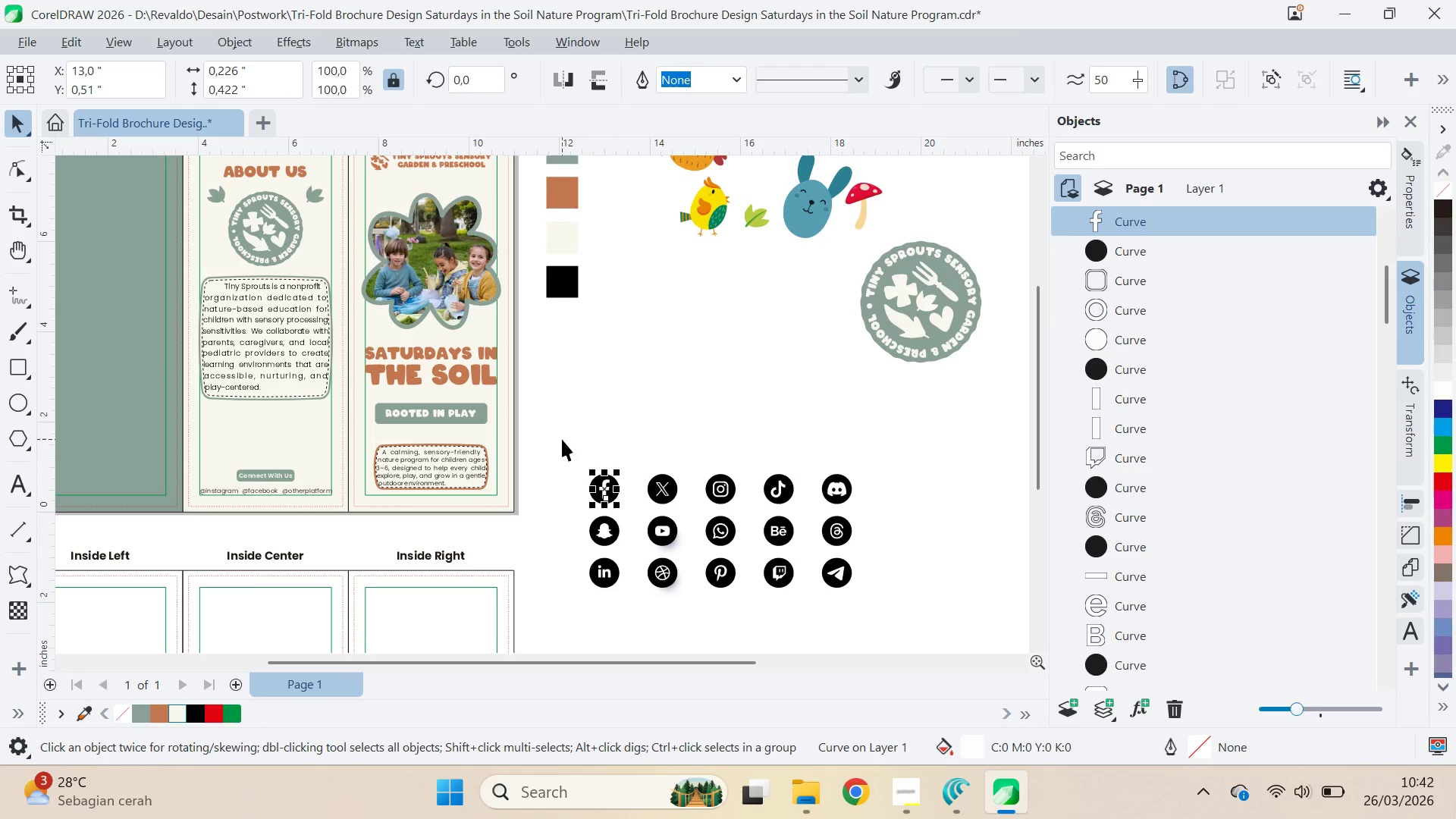 
left_click_drag(start_coordinate=[562, 439], to_coordinate=[638, 513])
 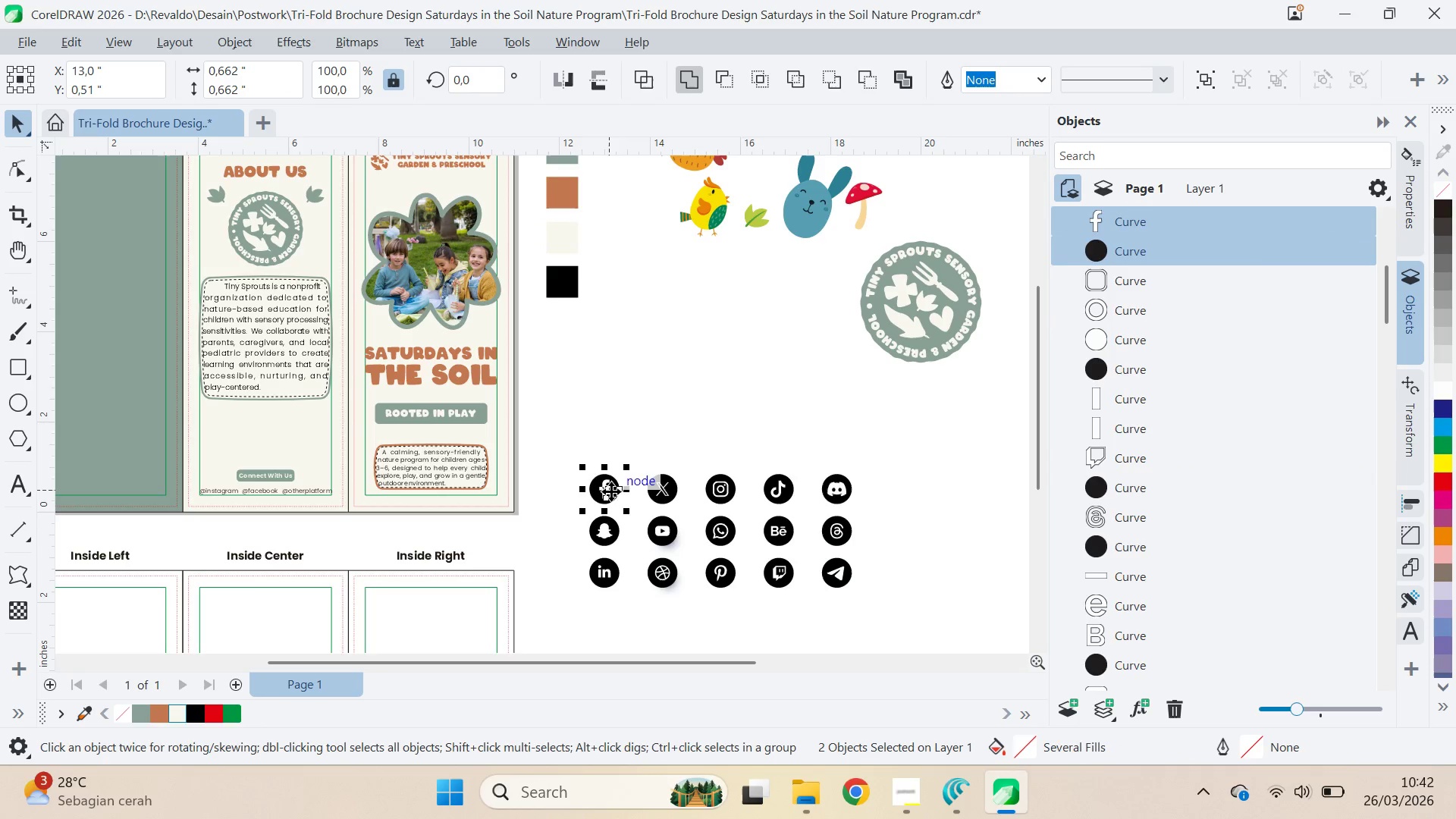 
left_click_drag(start_coordinate=[611, 491], to_coordinate=[582, 426])
 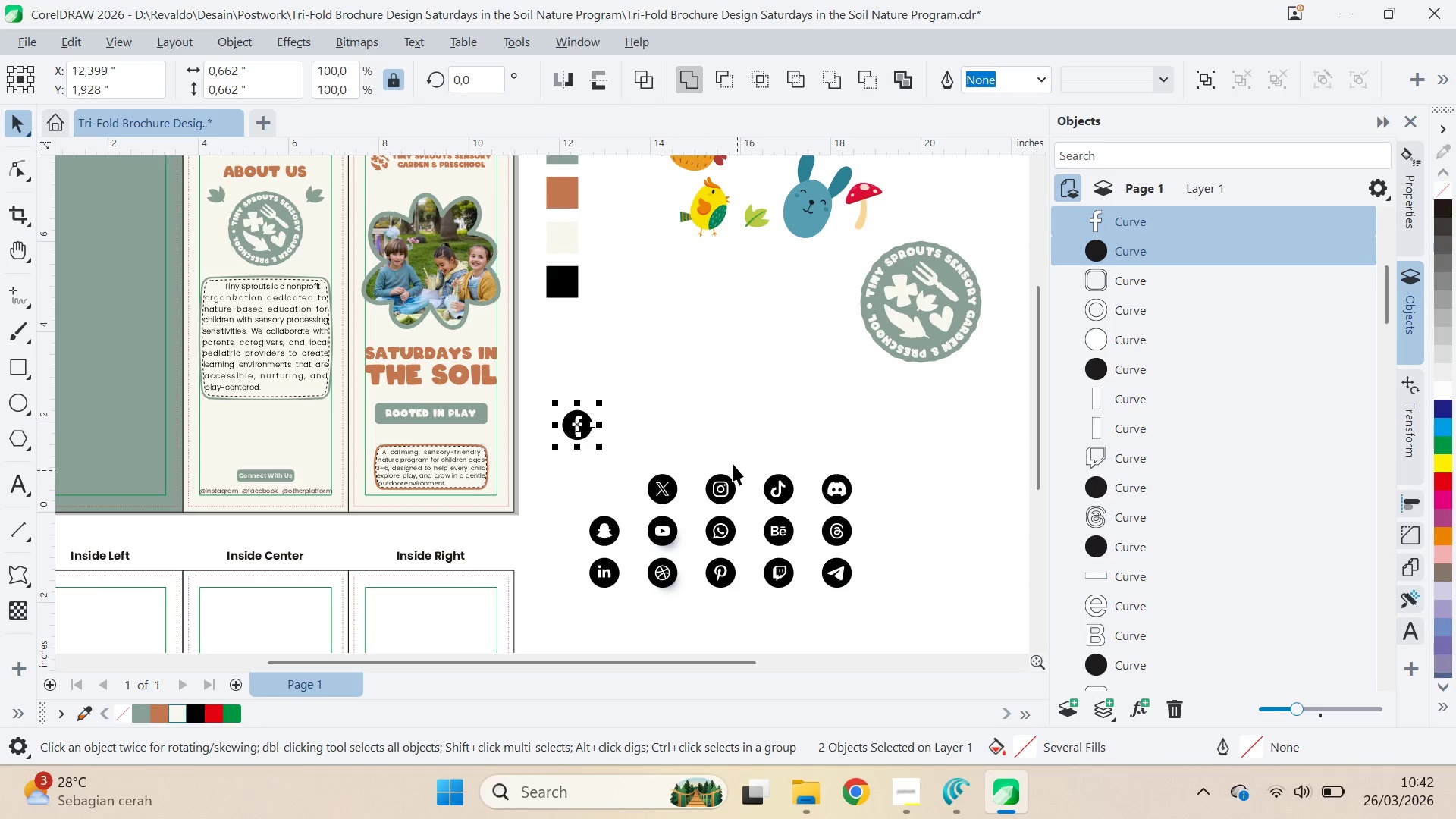 
left_click_drag(start_coordinate=[739, 459], to_coordinate=[695, 515])
 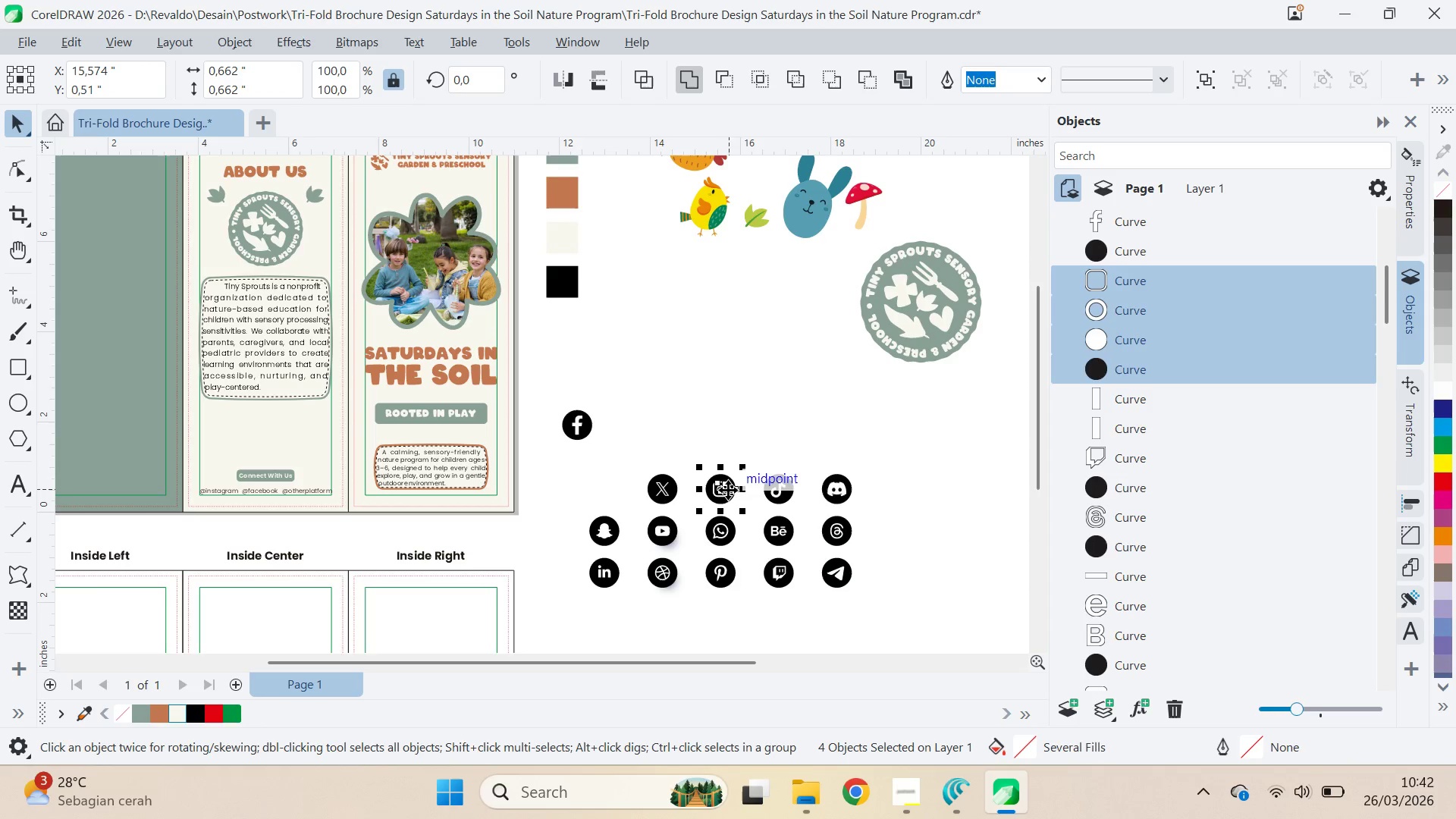 
left_click_drag(start_coordinate=[728, 490], to_coordinate=[645, 418])
 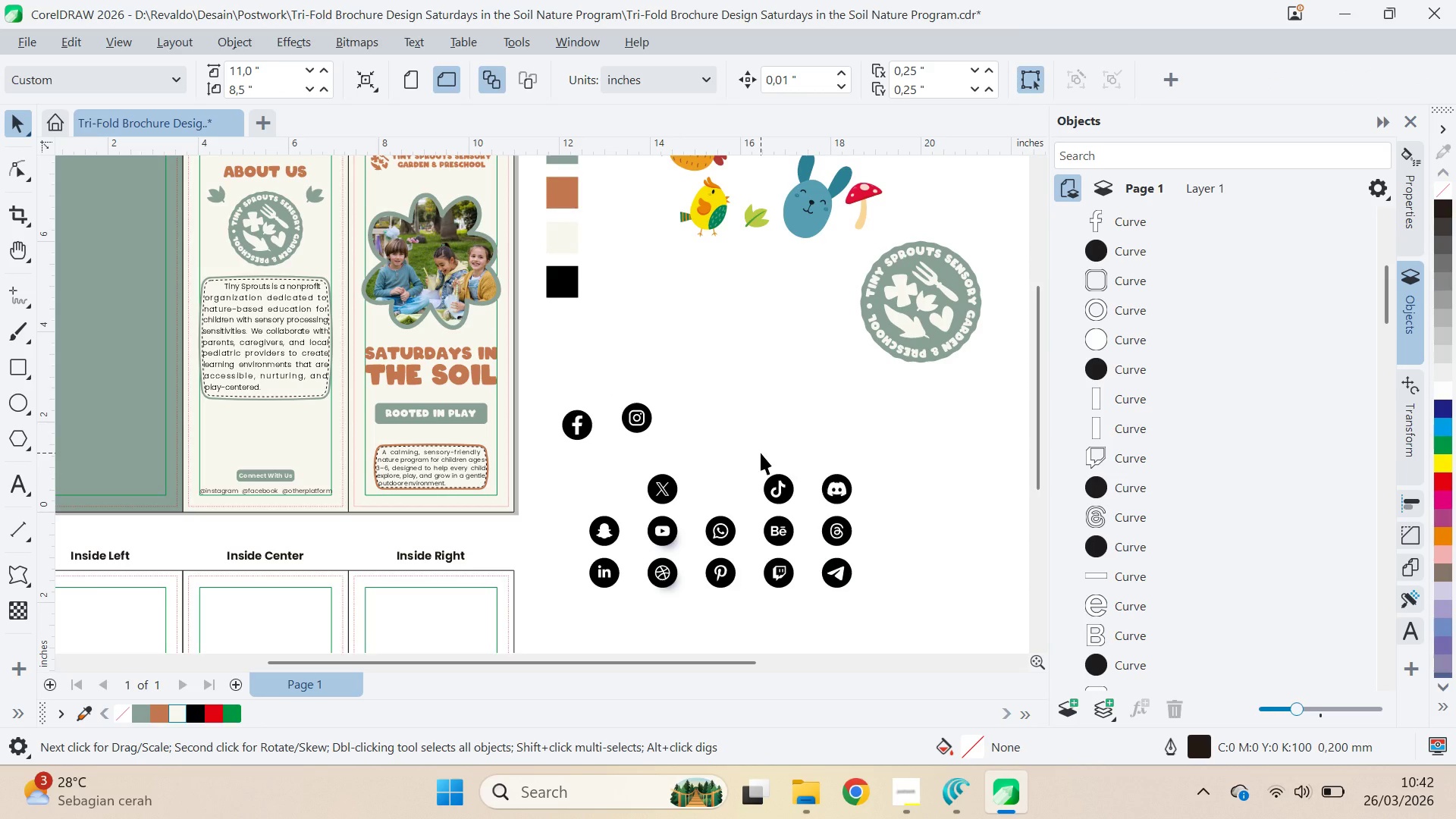 
wait(10.36)
 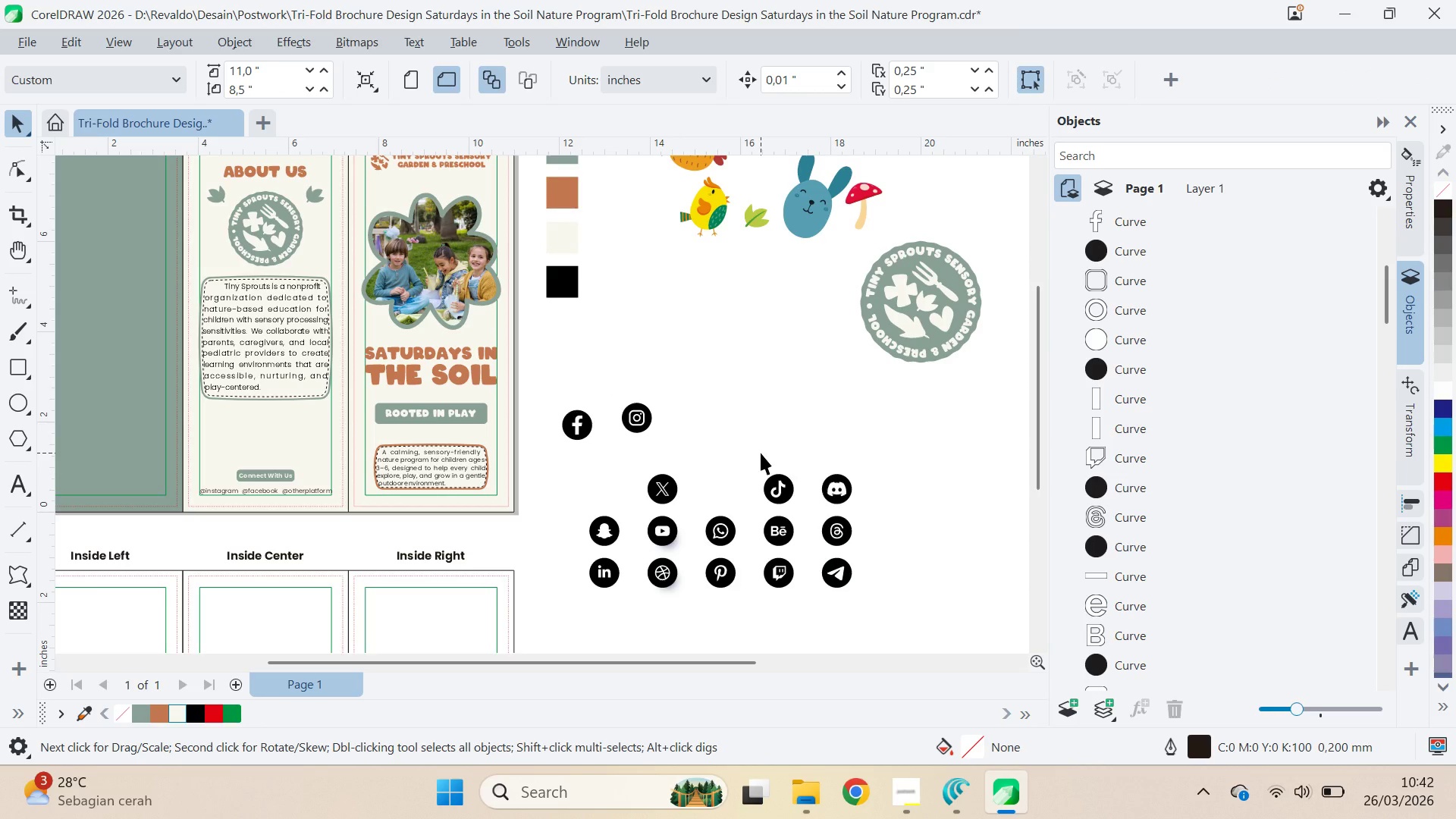 
left_click_drag(start_coordinate=[748, 460], to_coordinate=[813, 511])
 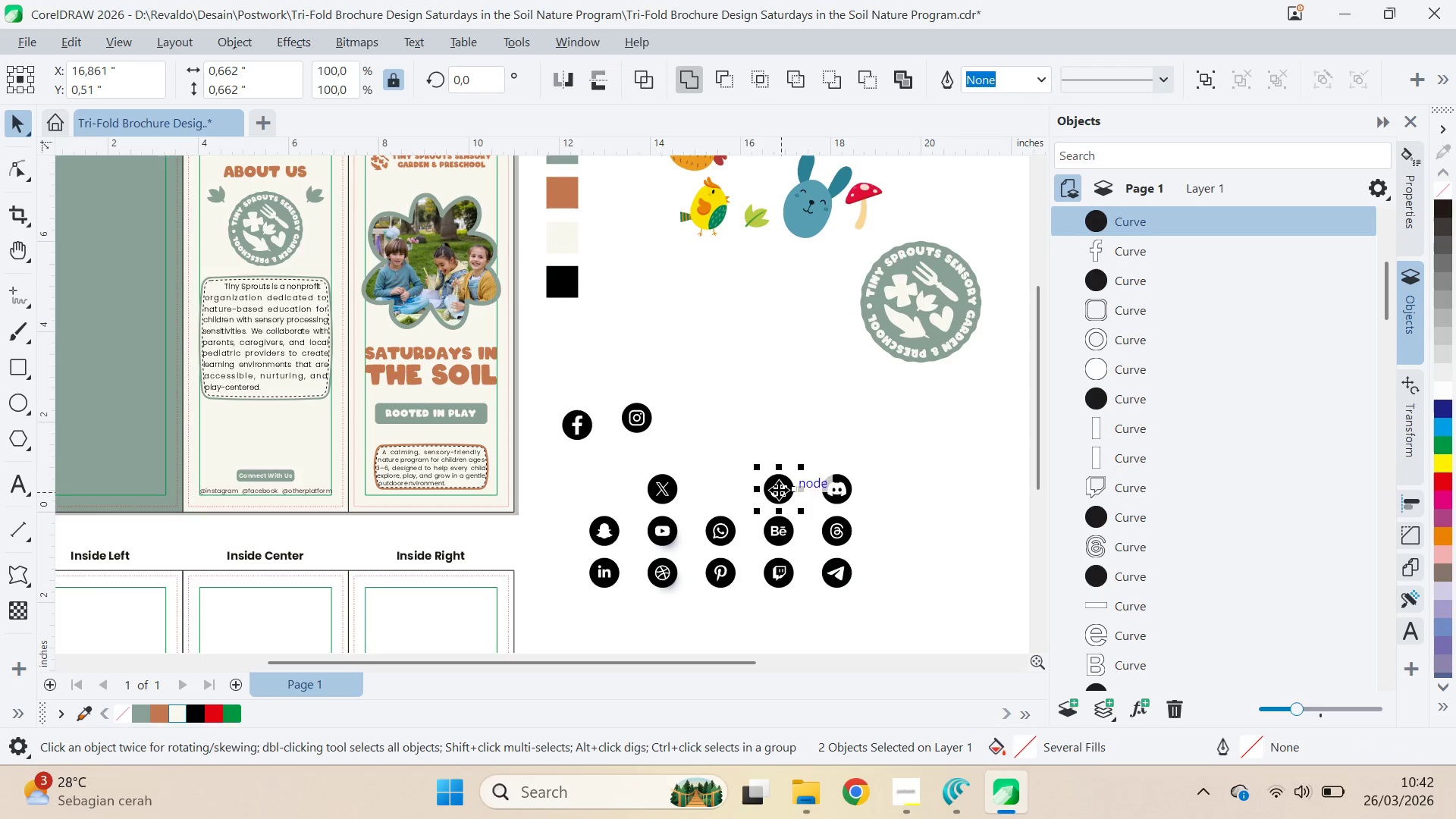 
left_click_drag(start_coordinate=[779, 490], to_coordinate=[690, 416])
 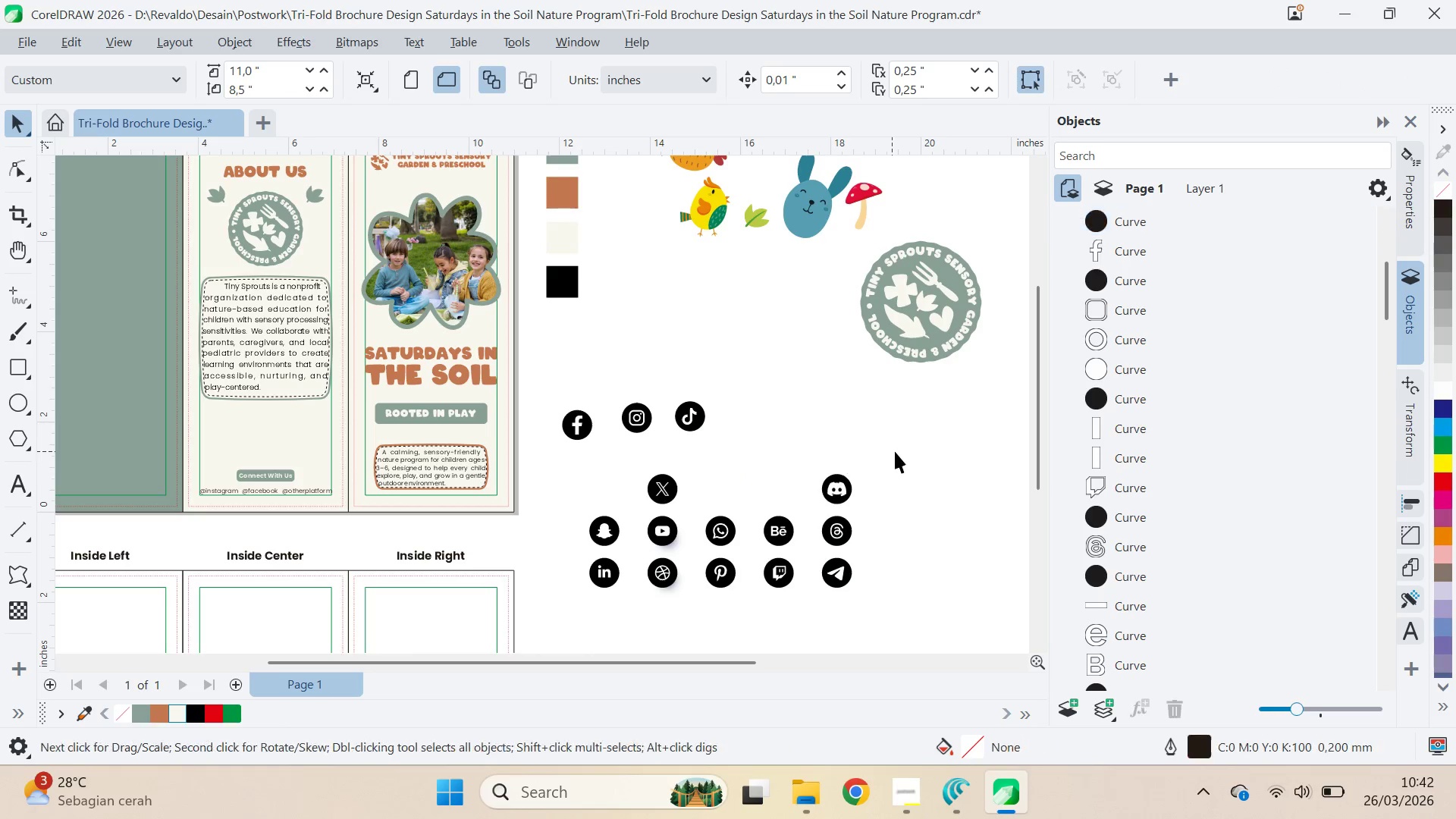 
left_click_drag(start_coordinate=[895, 451], to_coordinate=[554, 617])
 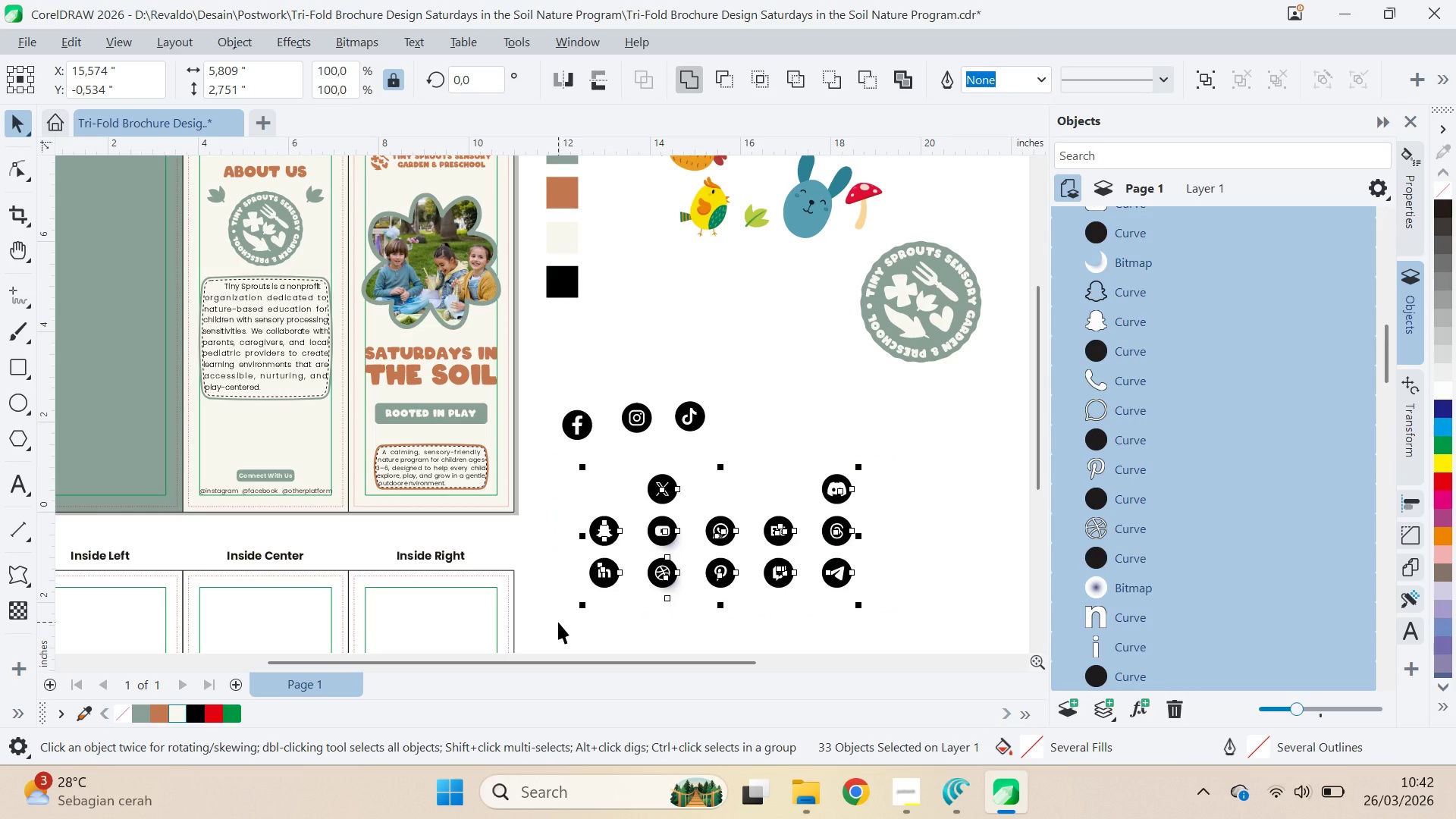 
key(Delete)
 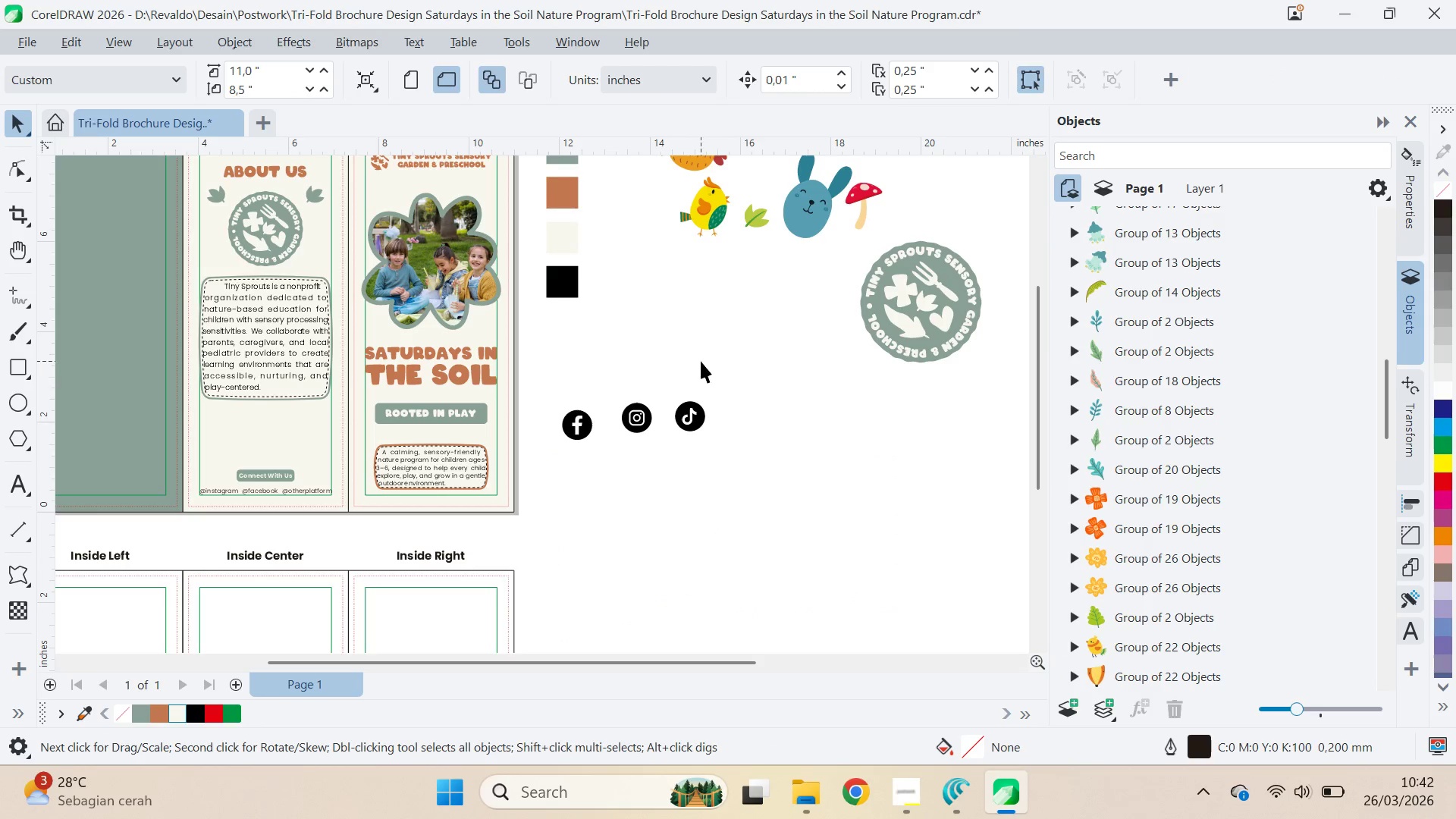 
left_click([579, 433])
 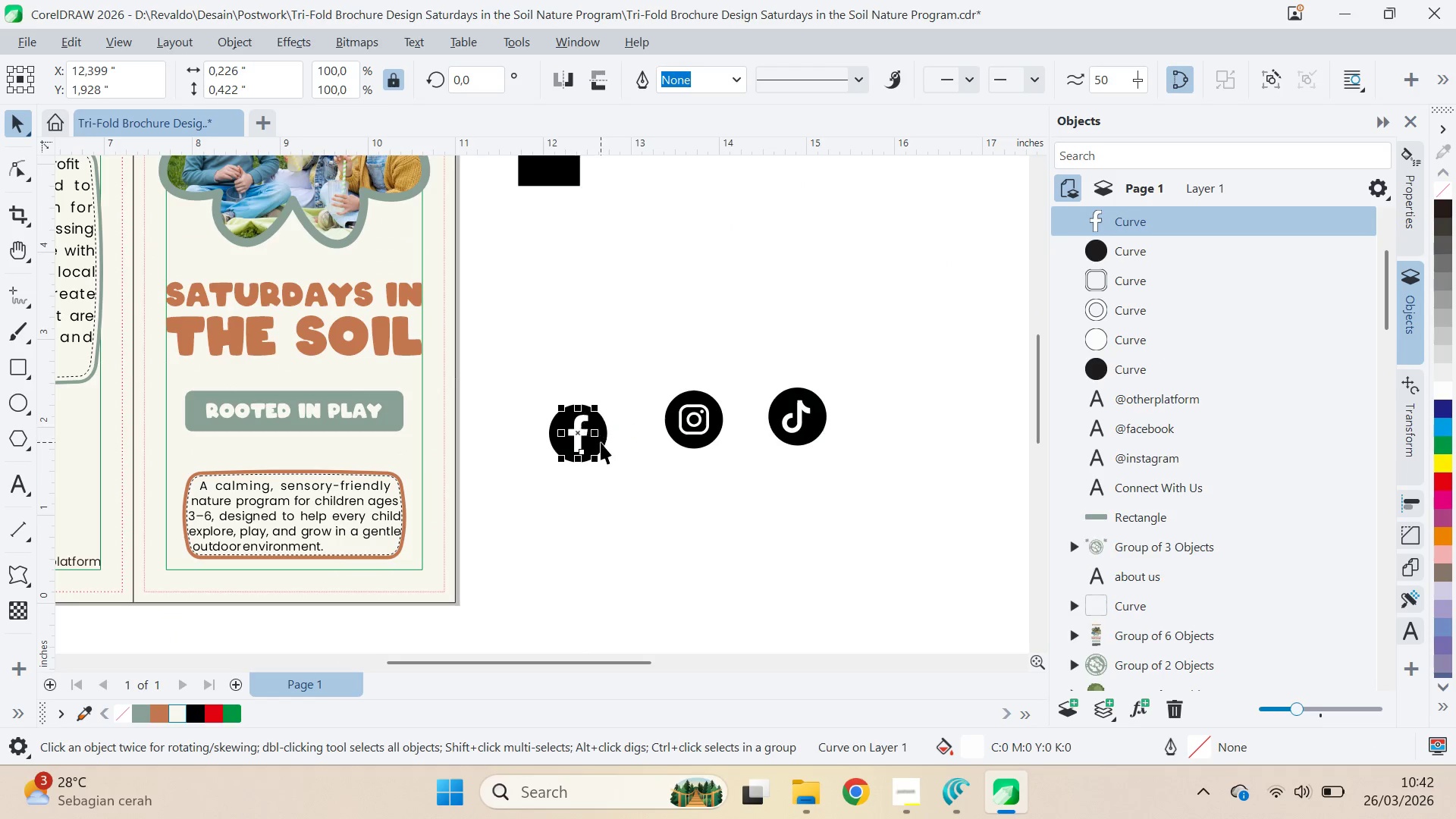 
scroll: coordinate [546, 422], scroll_direction: up, amount: 5.0
 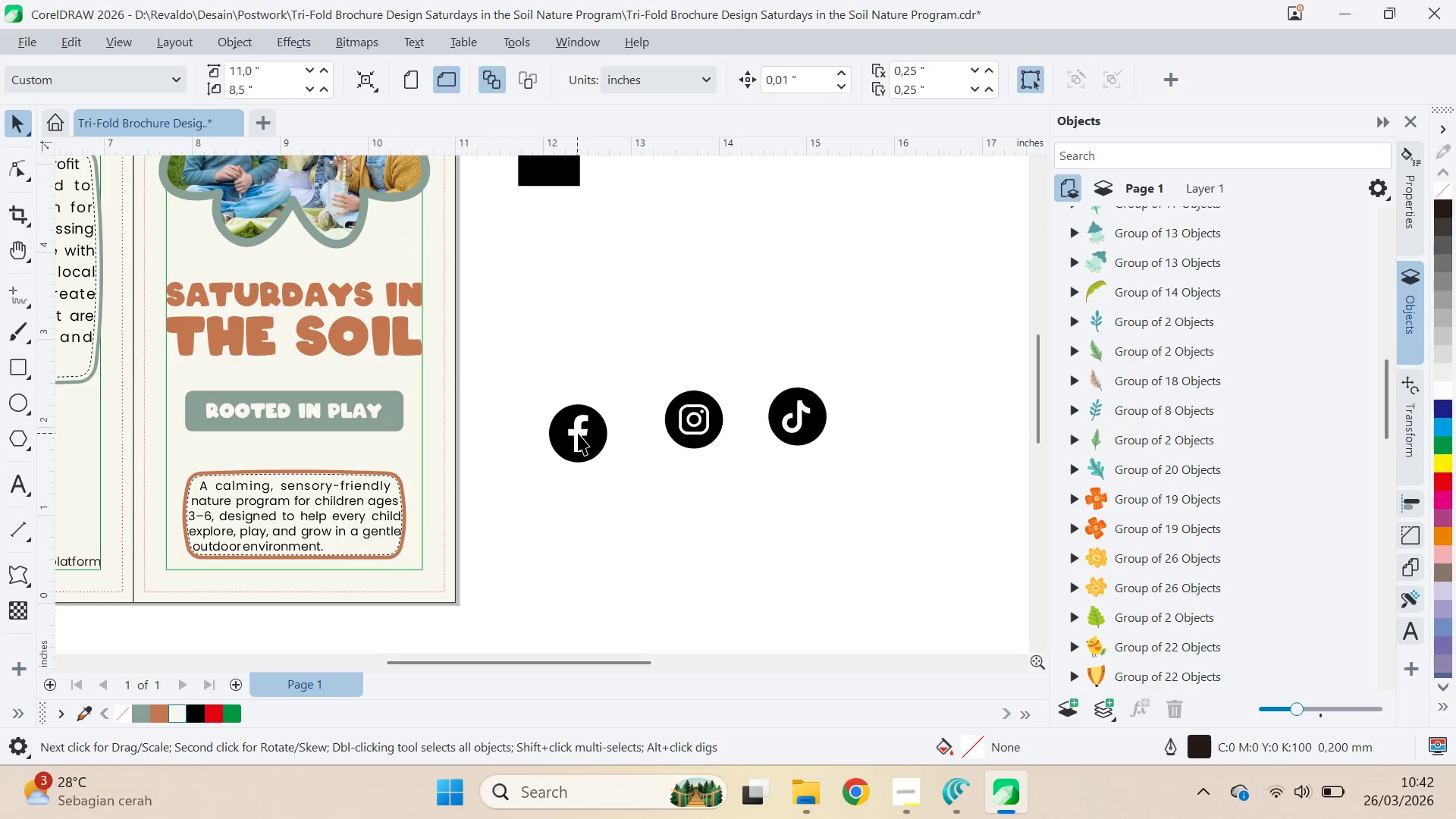 
hold_key(key=ShiftLeft, duration=0.39)
 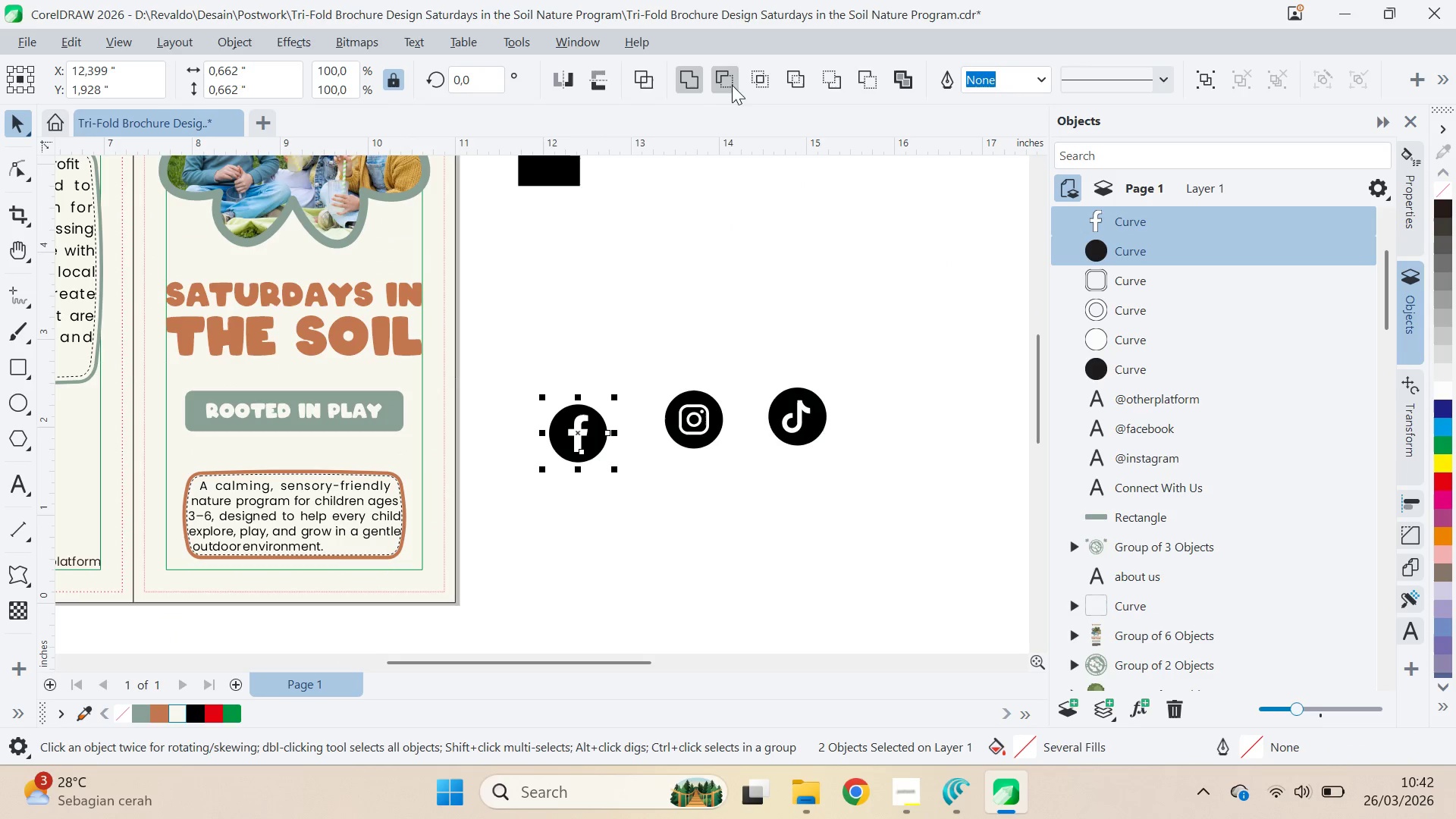 
left_click_drag(start_coordinate=[702, 304], to_coordinate=[700, 312])
 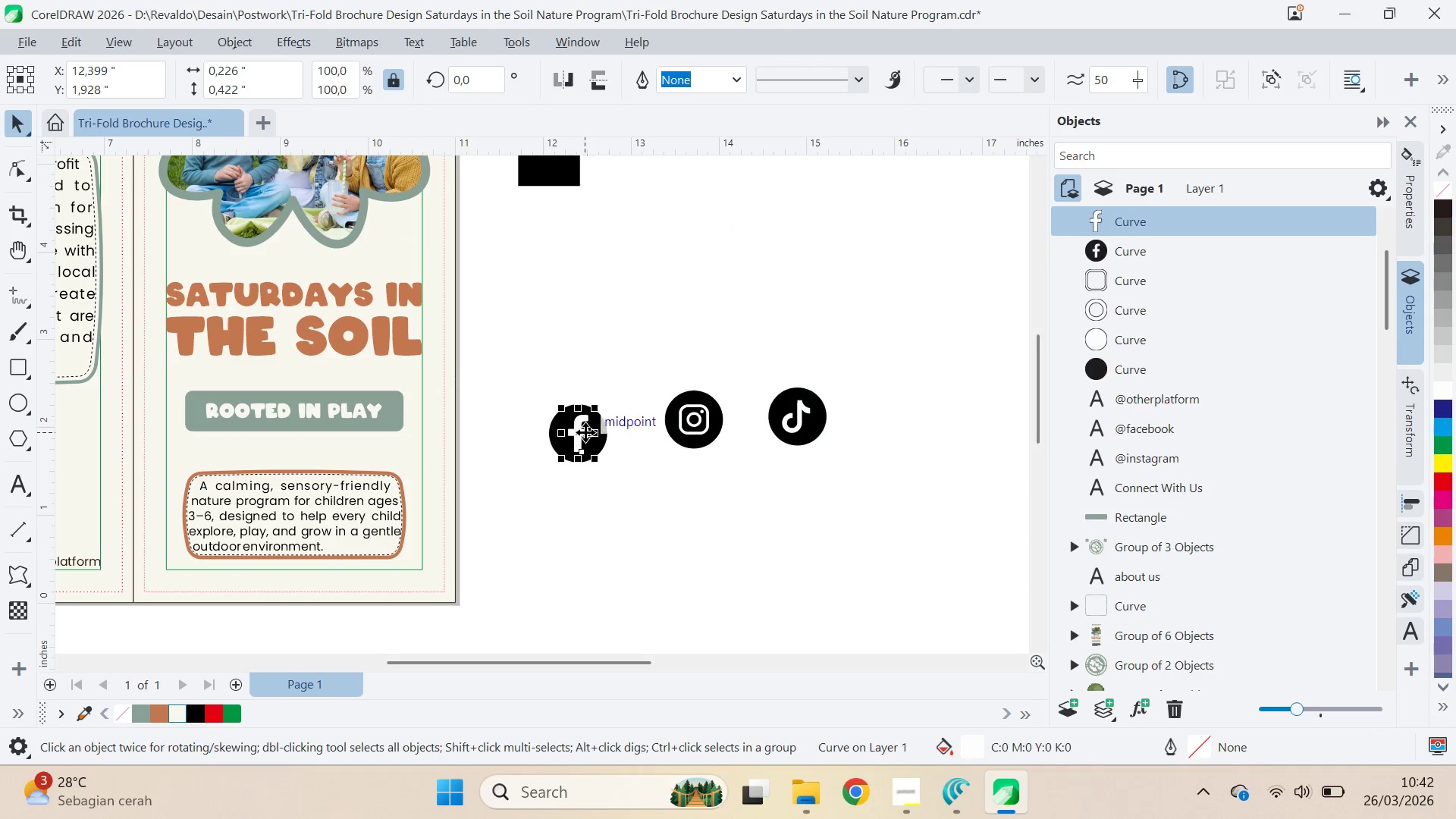 
key(Delete)
 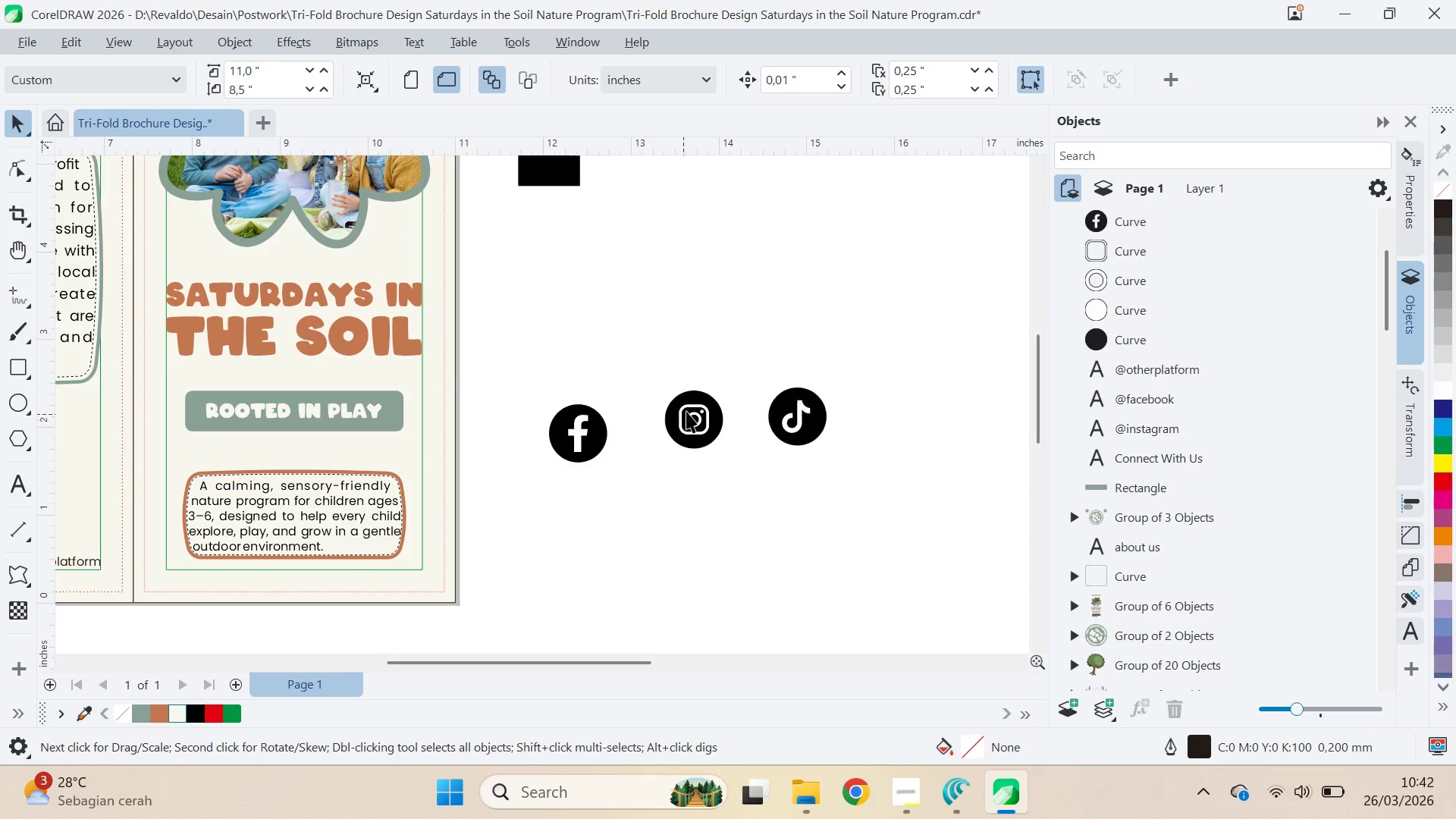 
left_click([693, 419])
 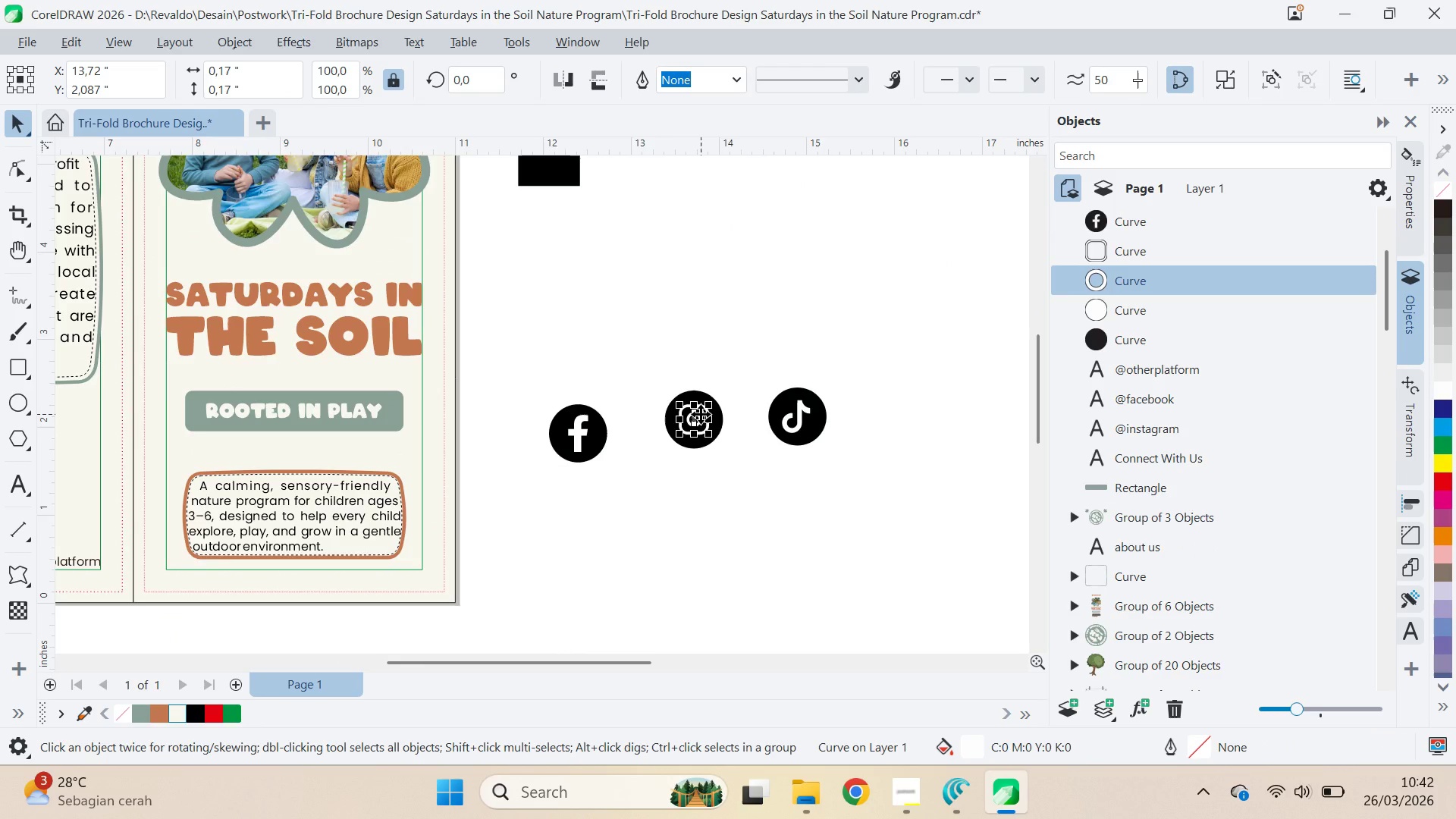 
left_click_drag(start_coordinate=[764, 359], to_coordinate=[637, 474])
 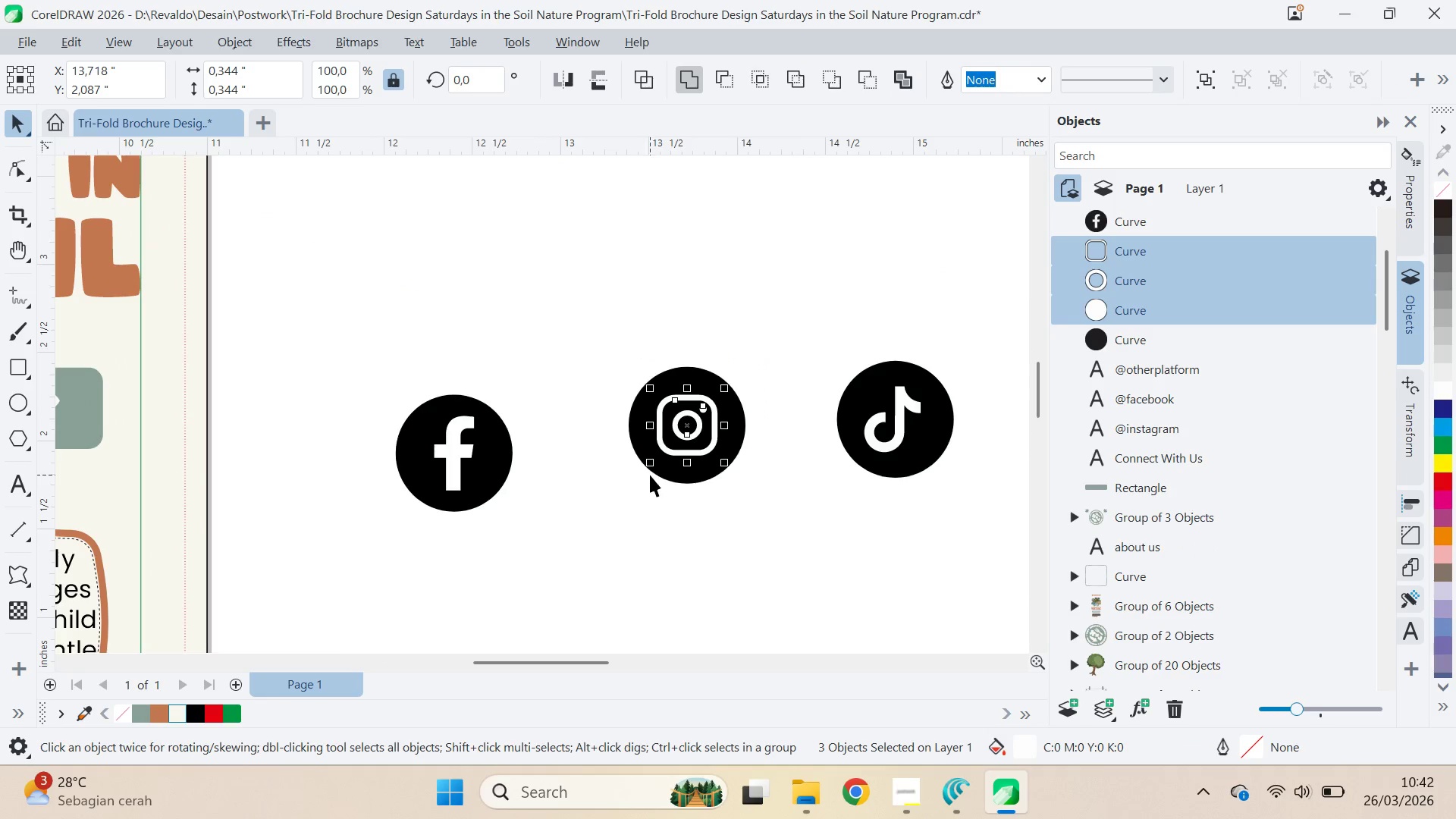 
scroll: coordinate [701, 413], scroll_direction: up, amount: 5.0
 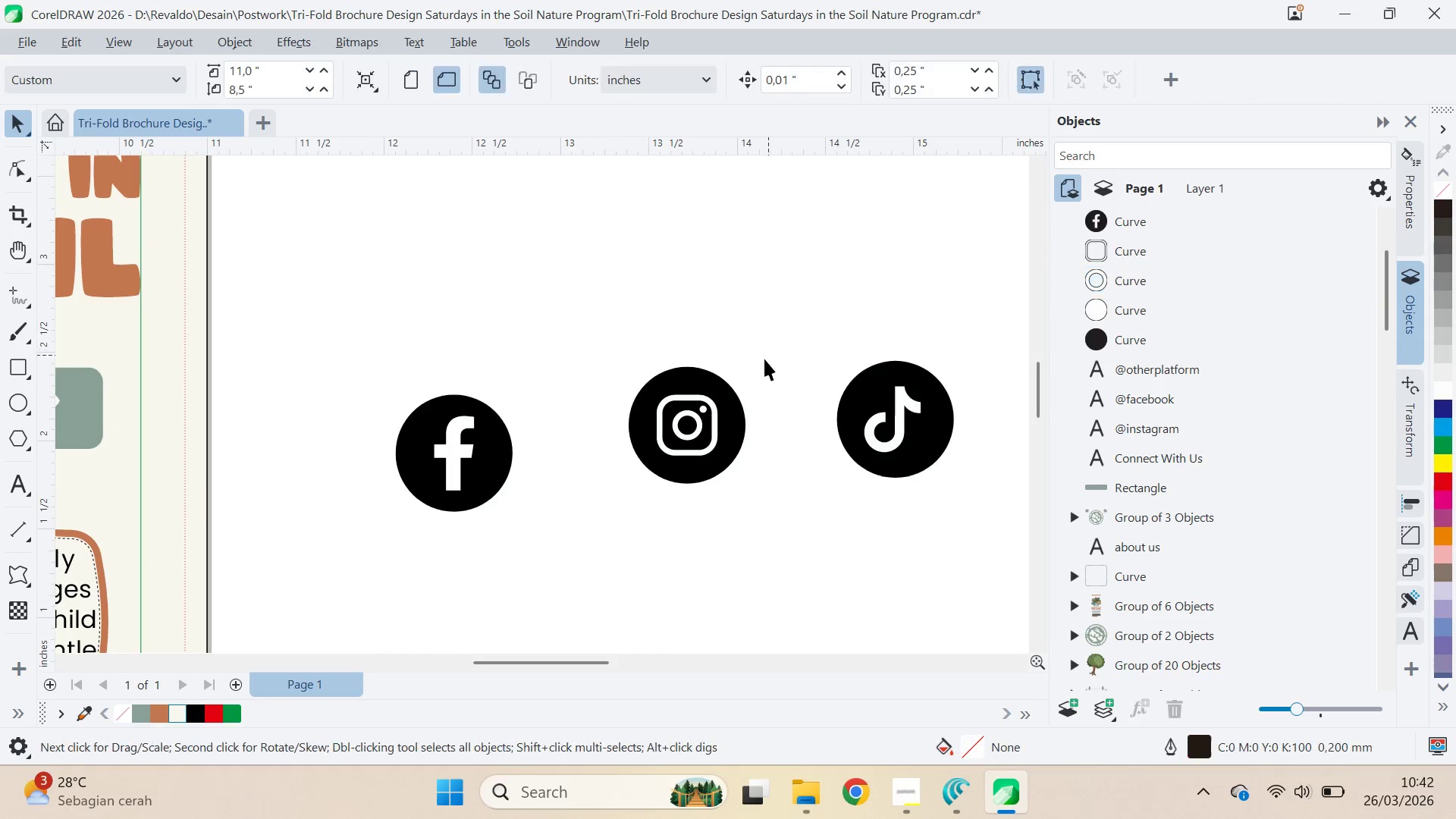 
key(Control+G)
 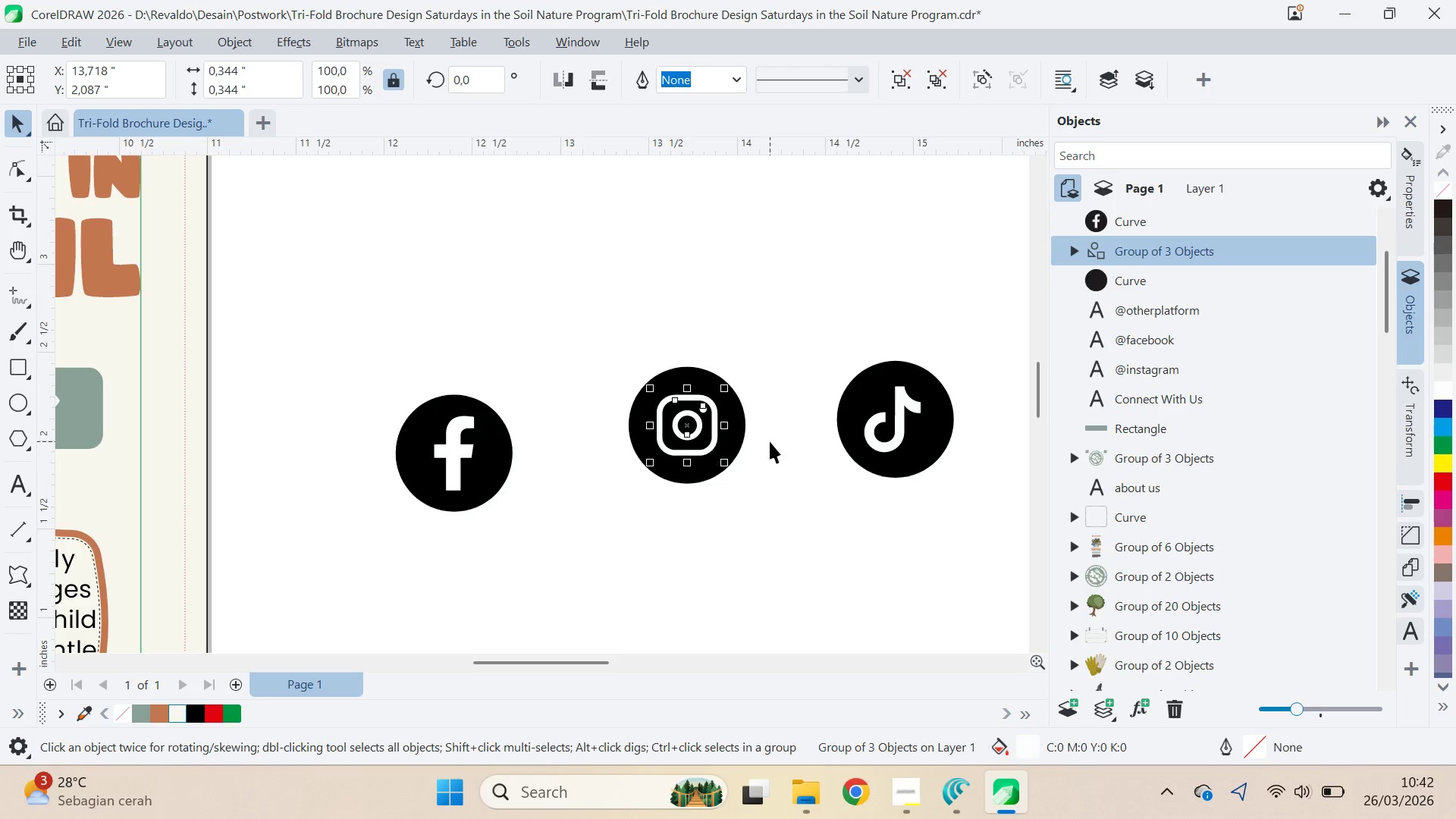 
hold_key(key=ShiftLeft, duration=0.7)
left_click_drag(start_coordinate=[745, 428], to_coordinate=[745, 431])
 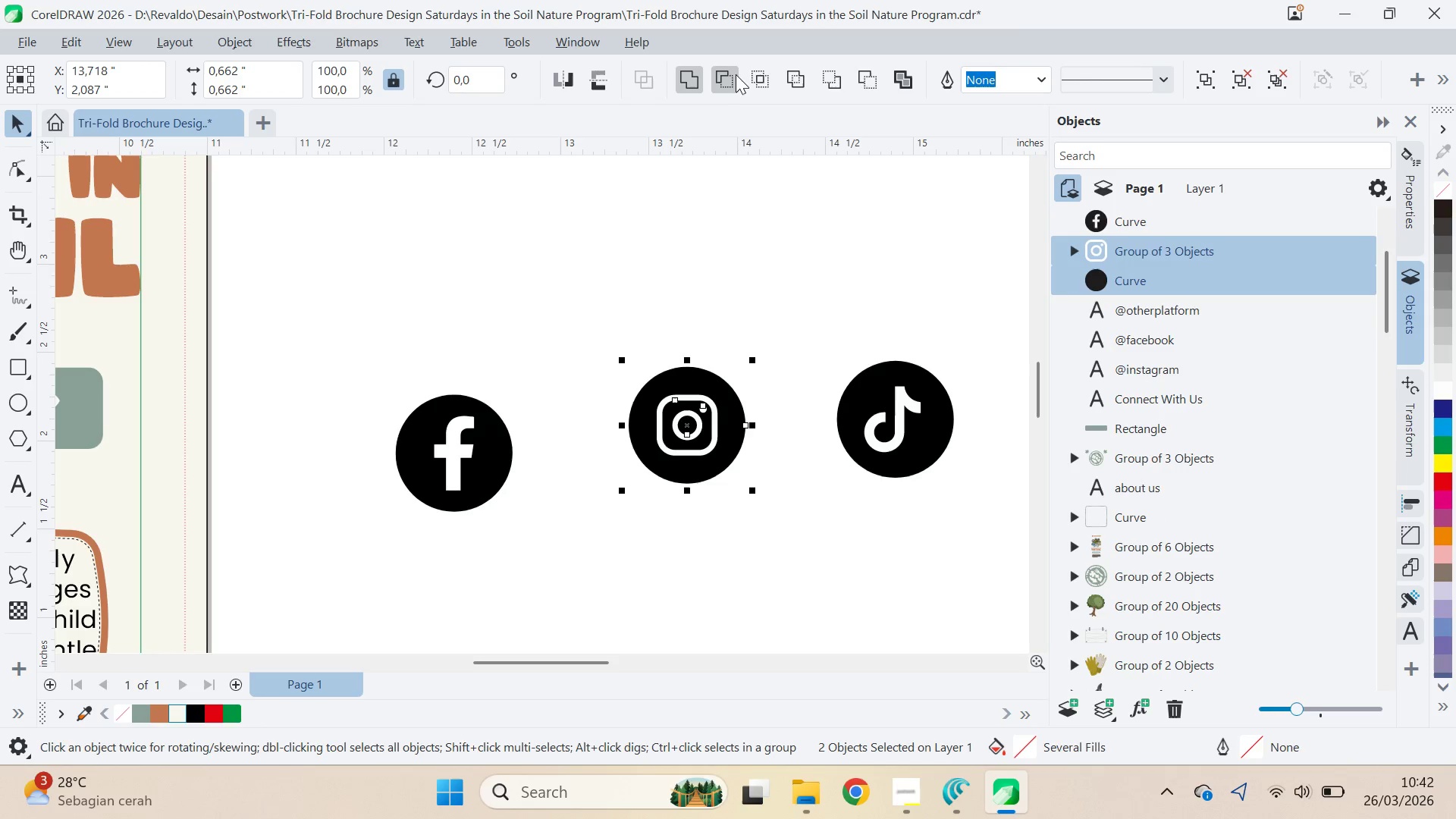 
left_click([734, 73])
 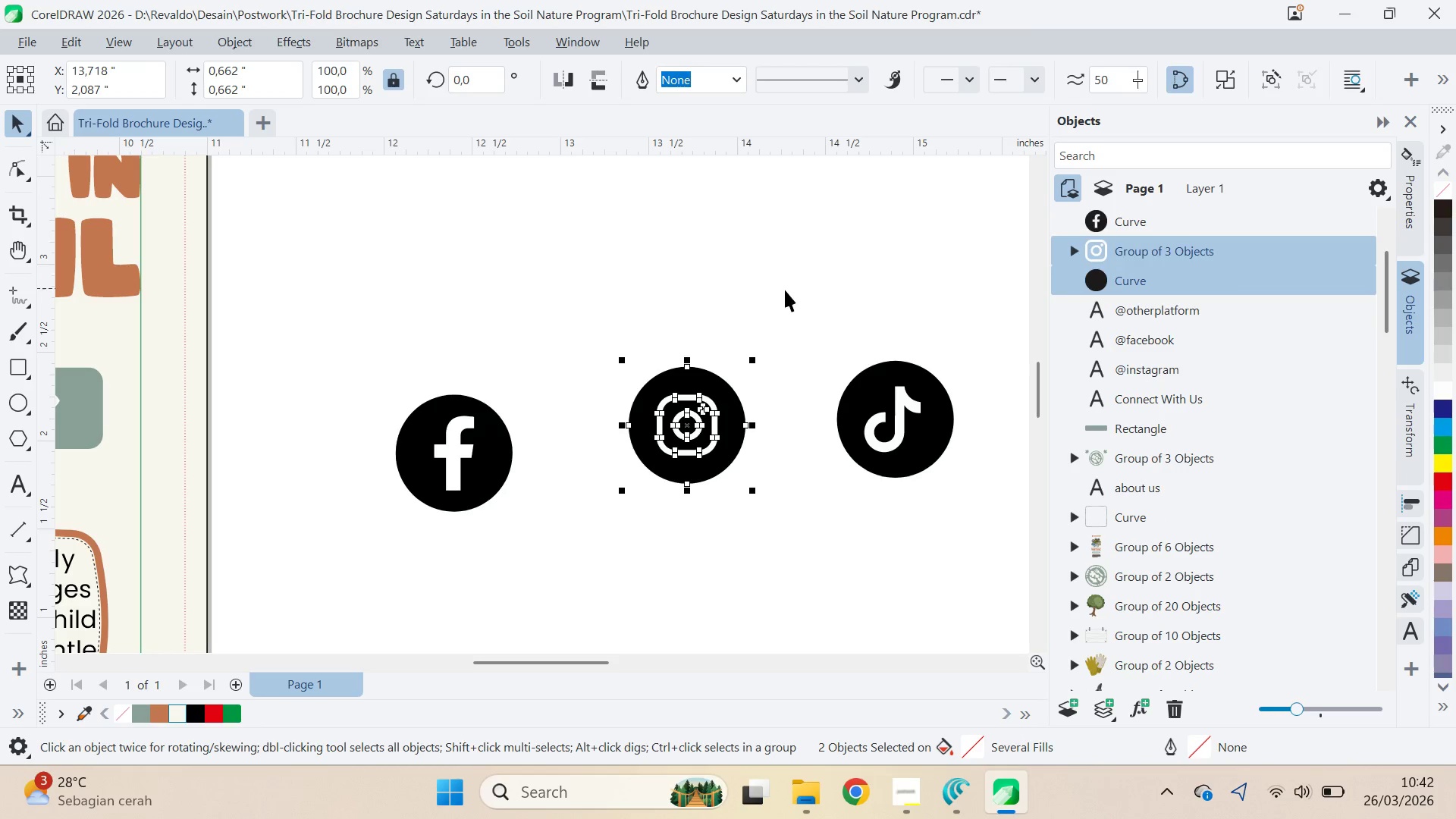 
left_click_drag(start_coordinate=[785, 290], to_coordinate=[779, 306])
 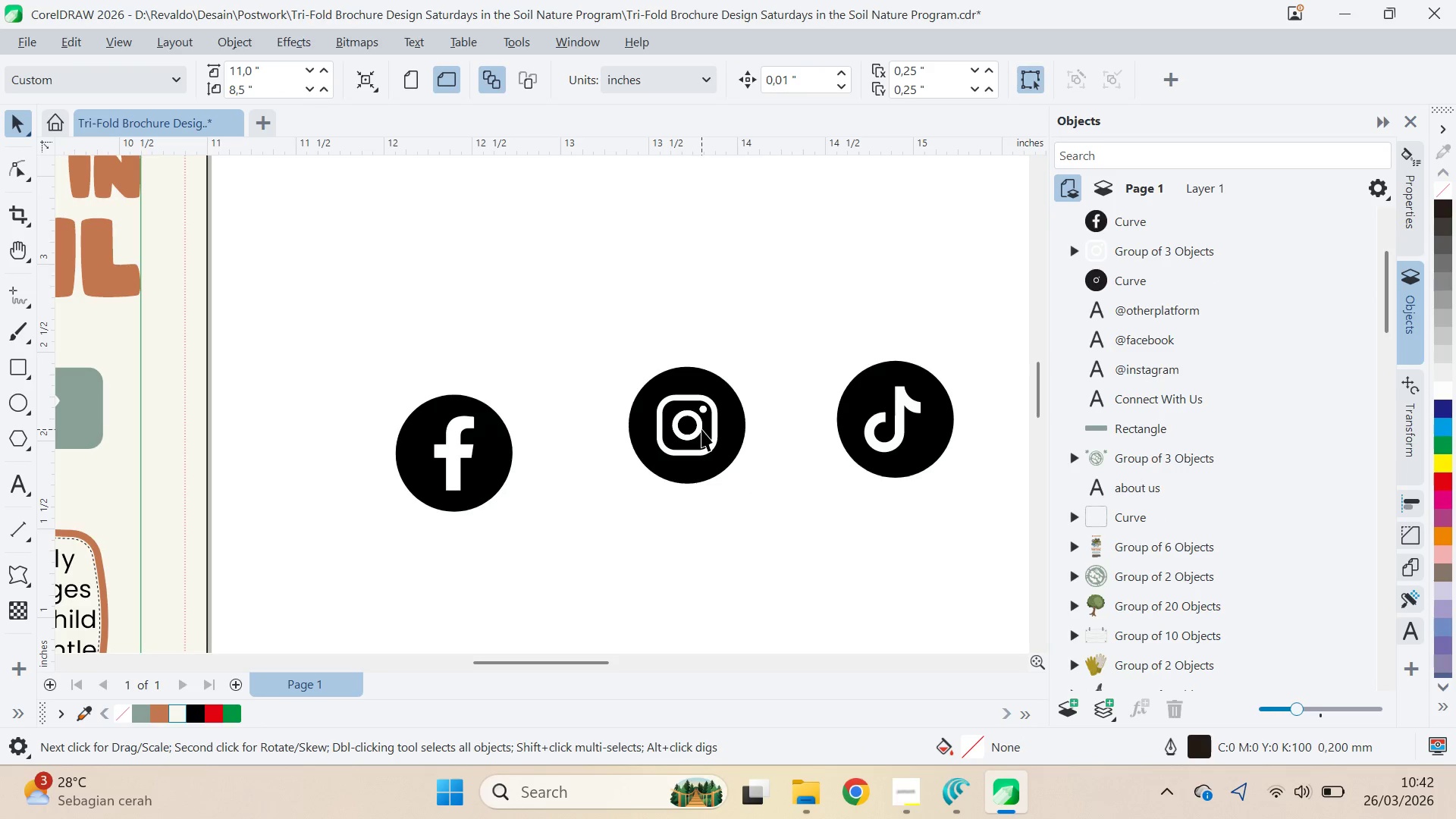 
left_click([700, 428])
 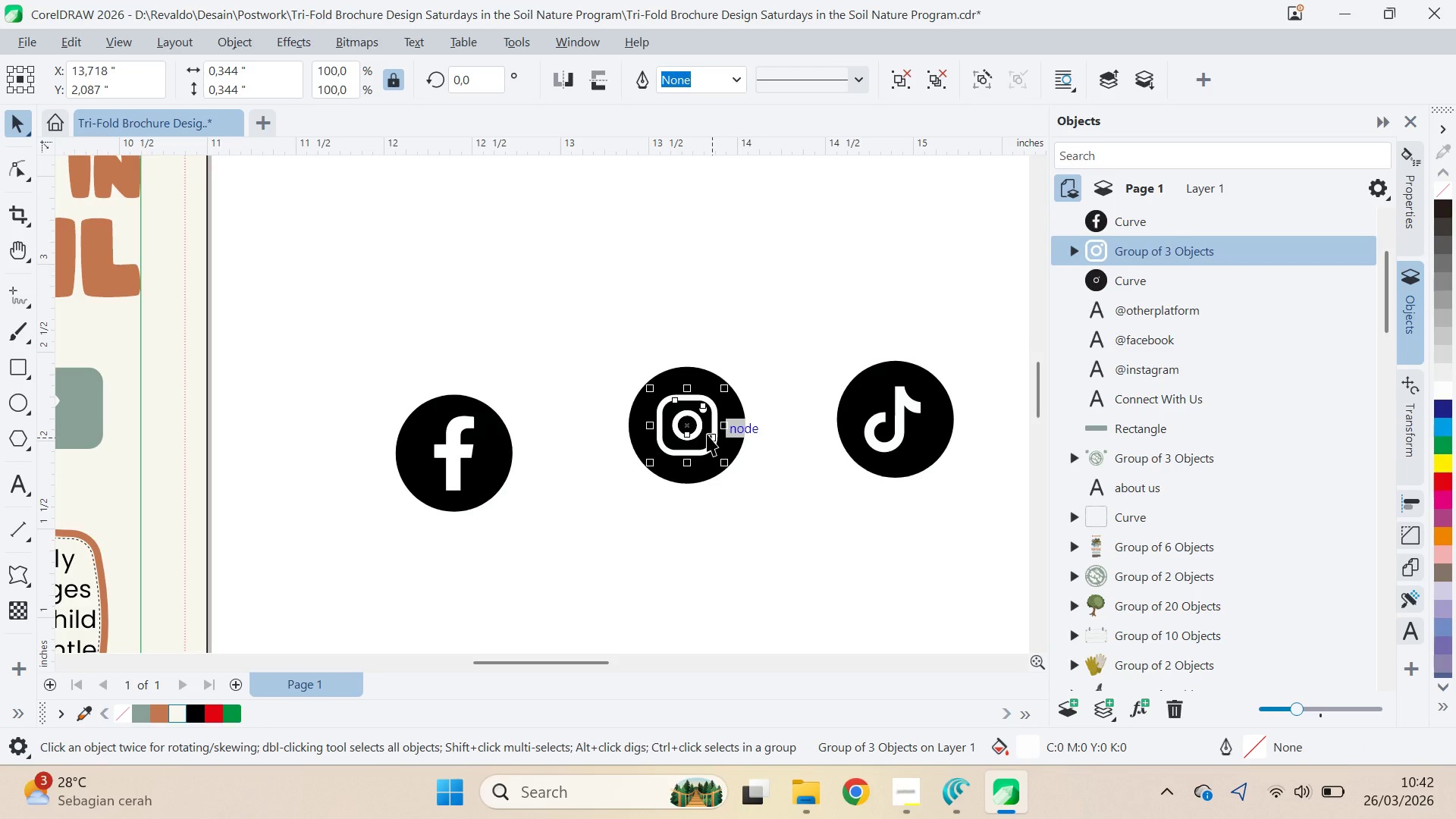 
key(Delete)
 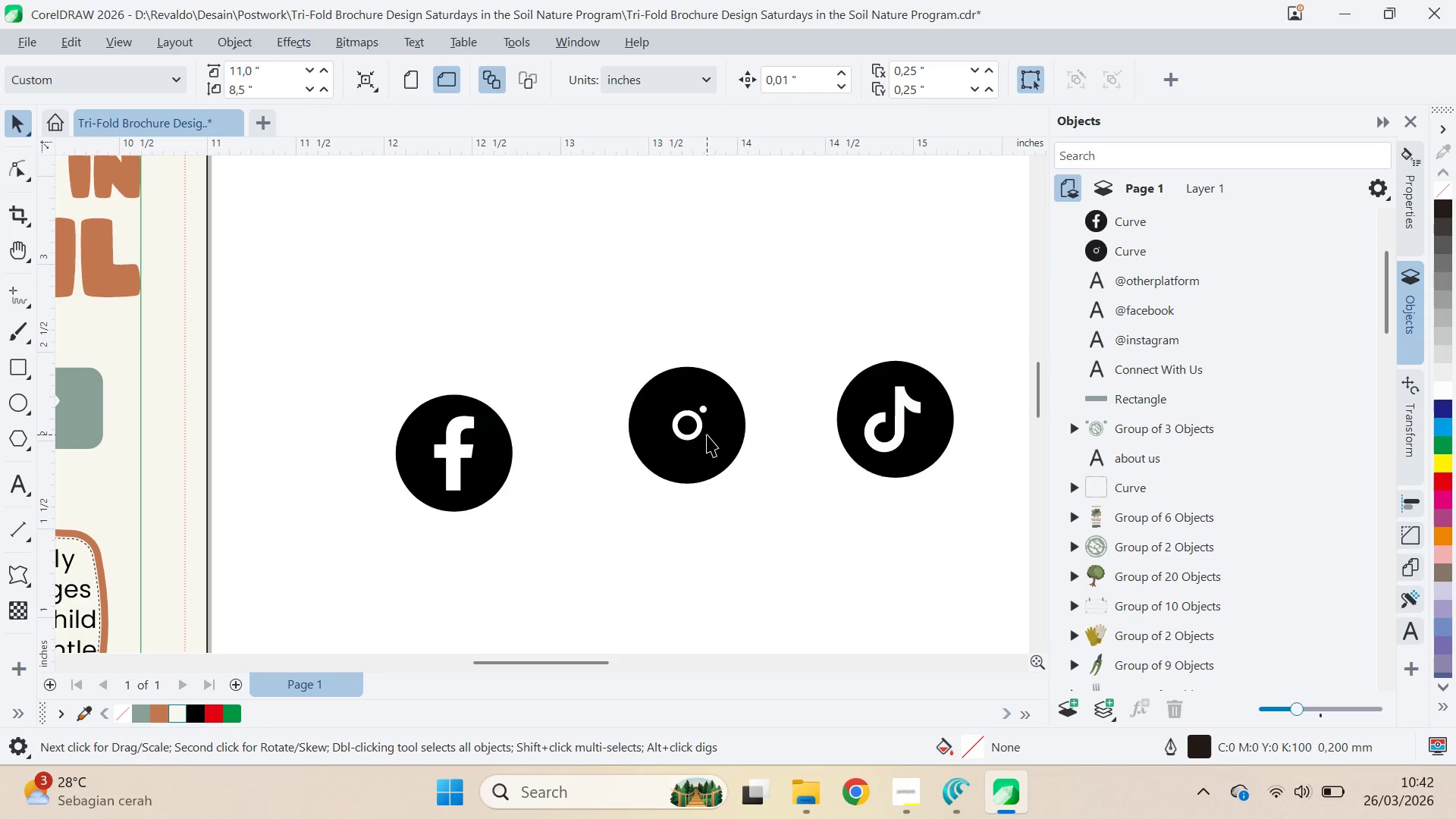 
key(Control+Z)
 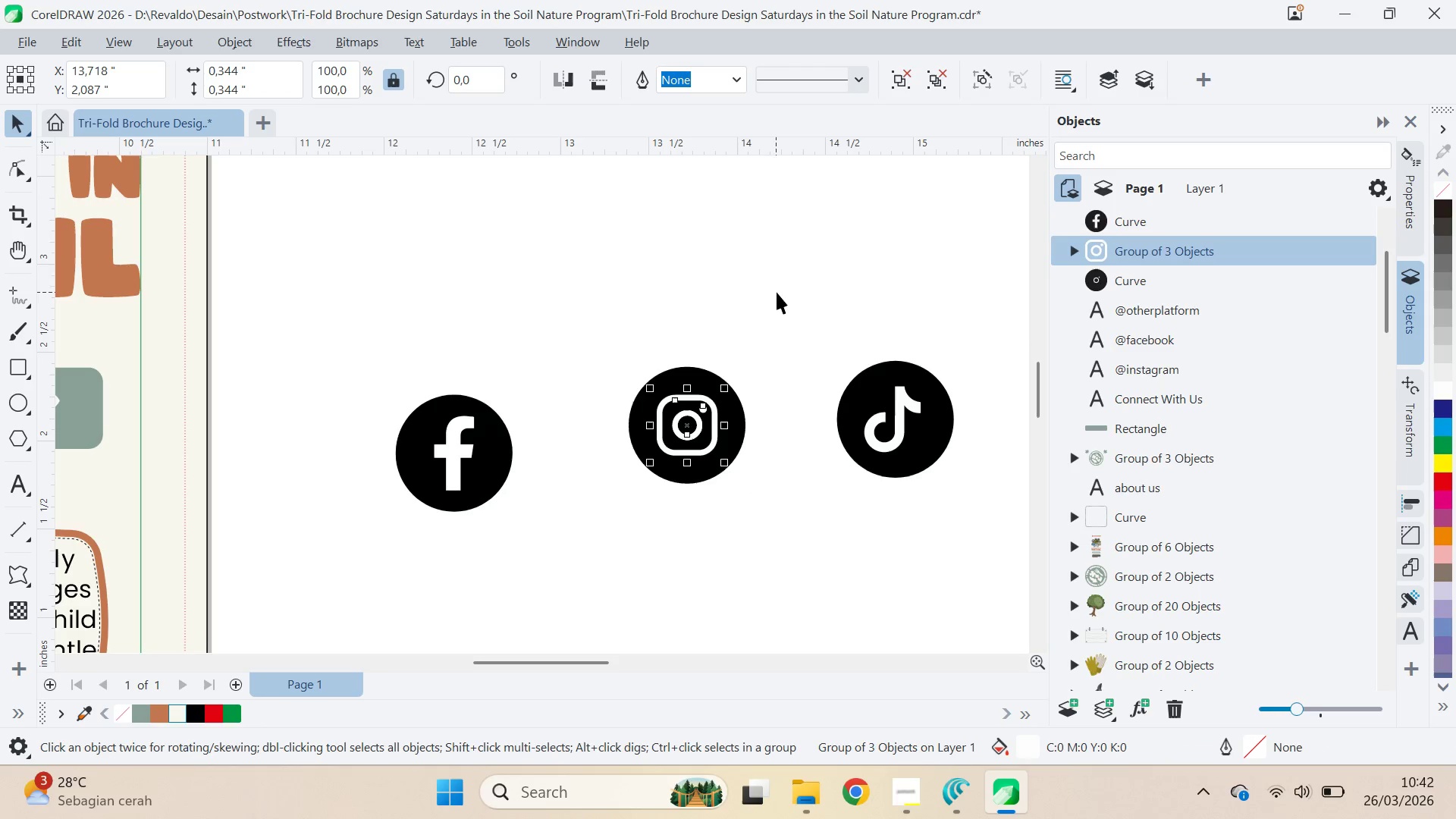 
left_click([778, 292])
 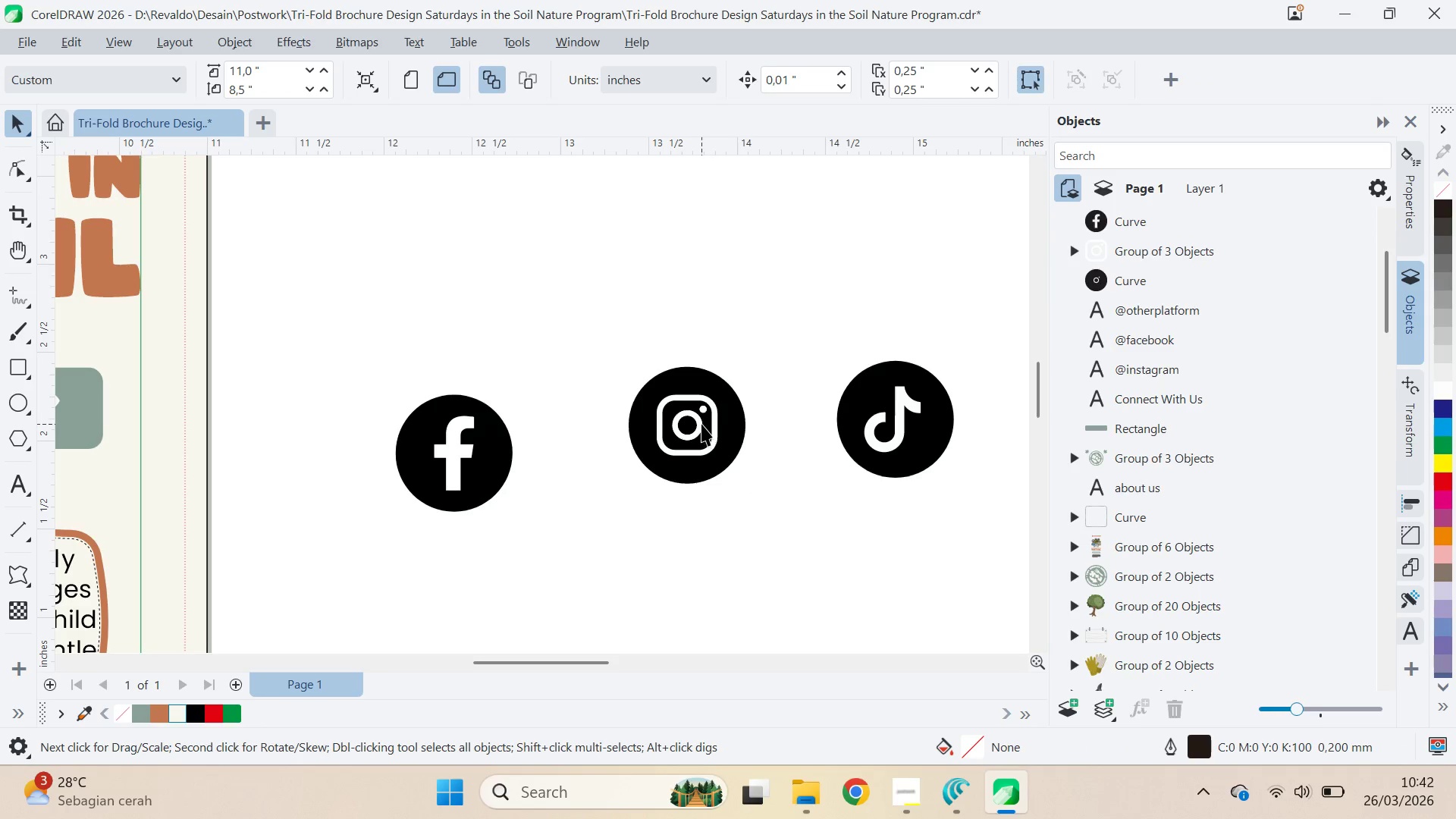 
left_click([701, 424])
 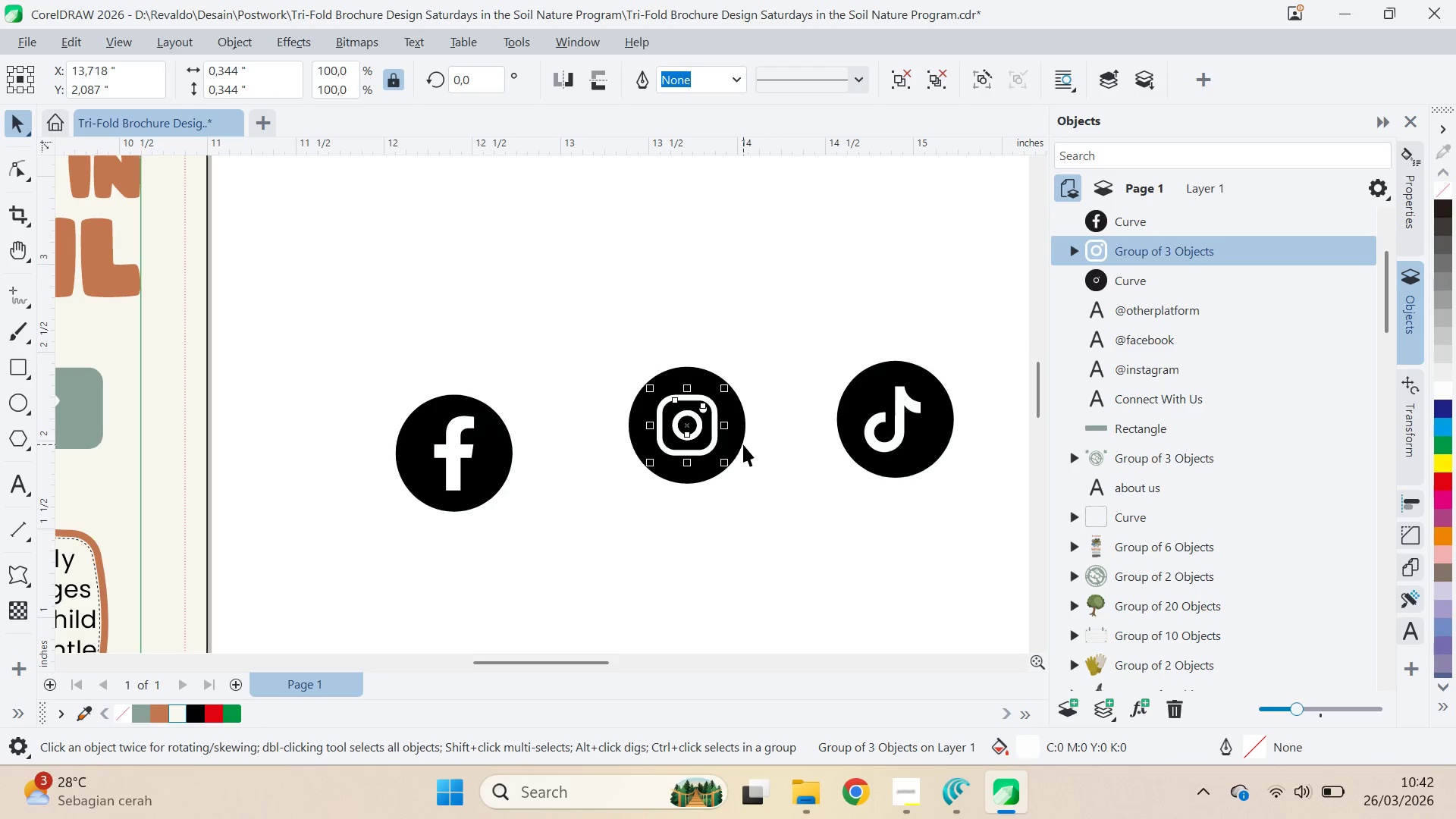 
key(Control+U)
 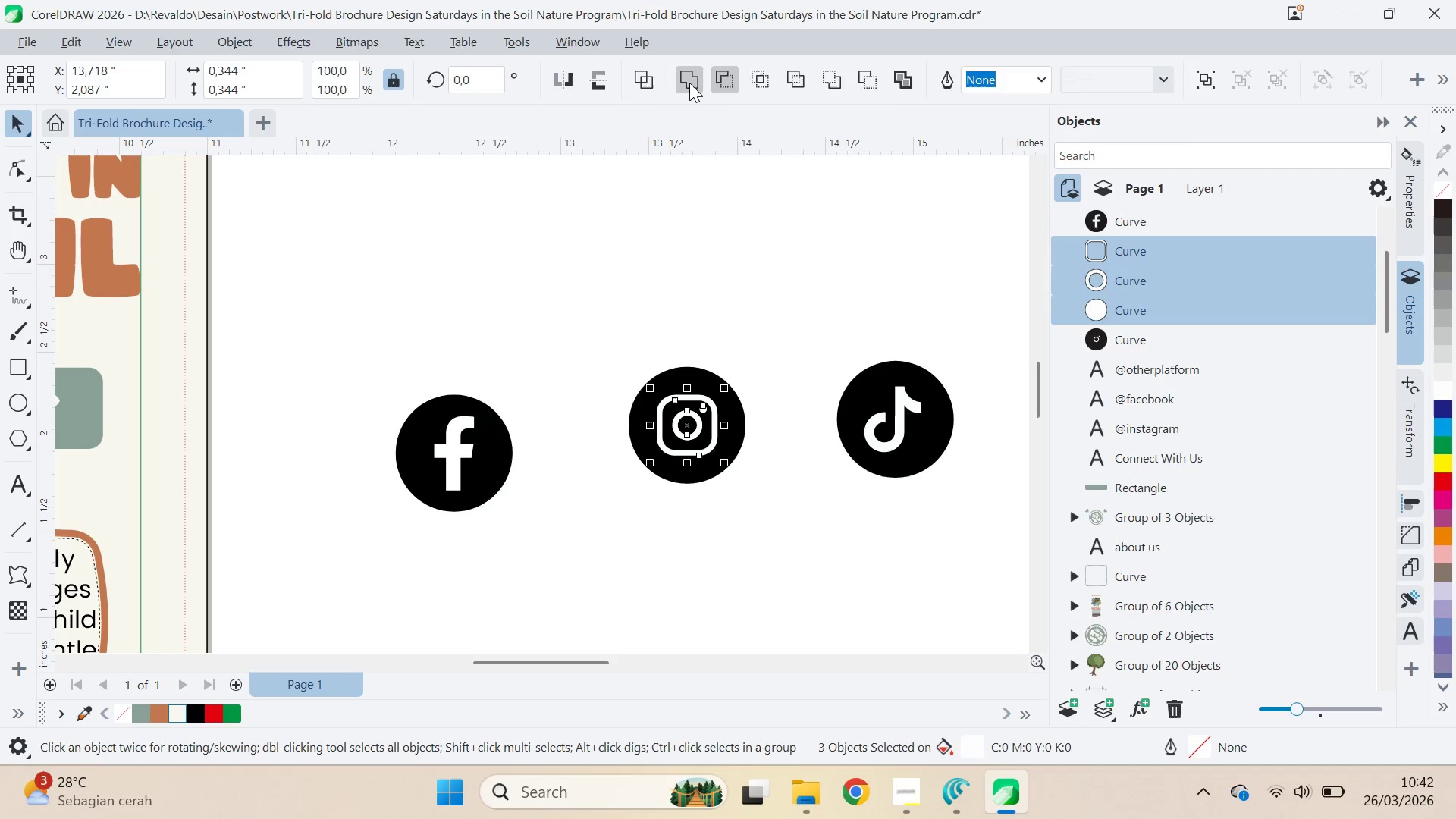 
hold_key(key=ShiftLeft, duration=0.45)
 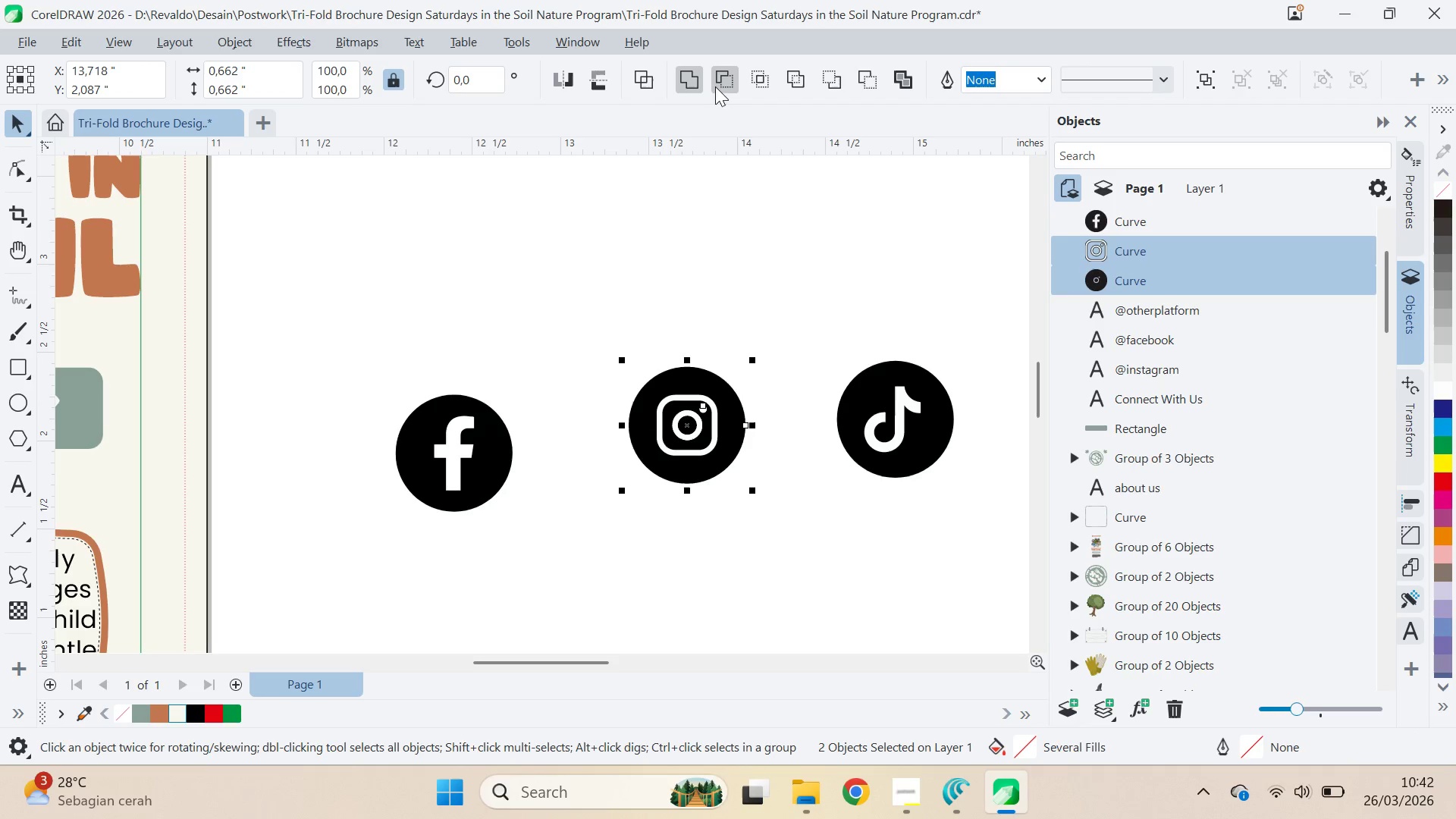 
left_click([717, 86])
 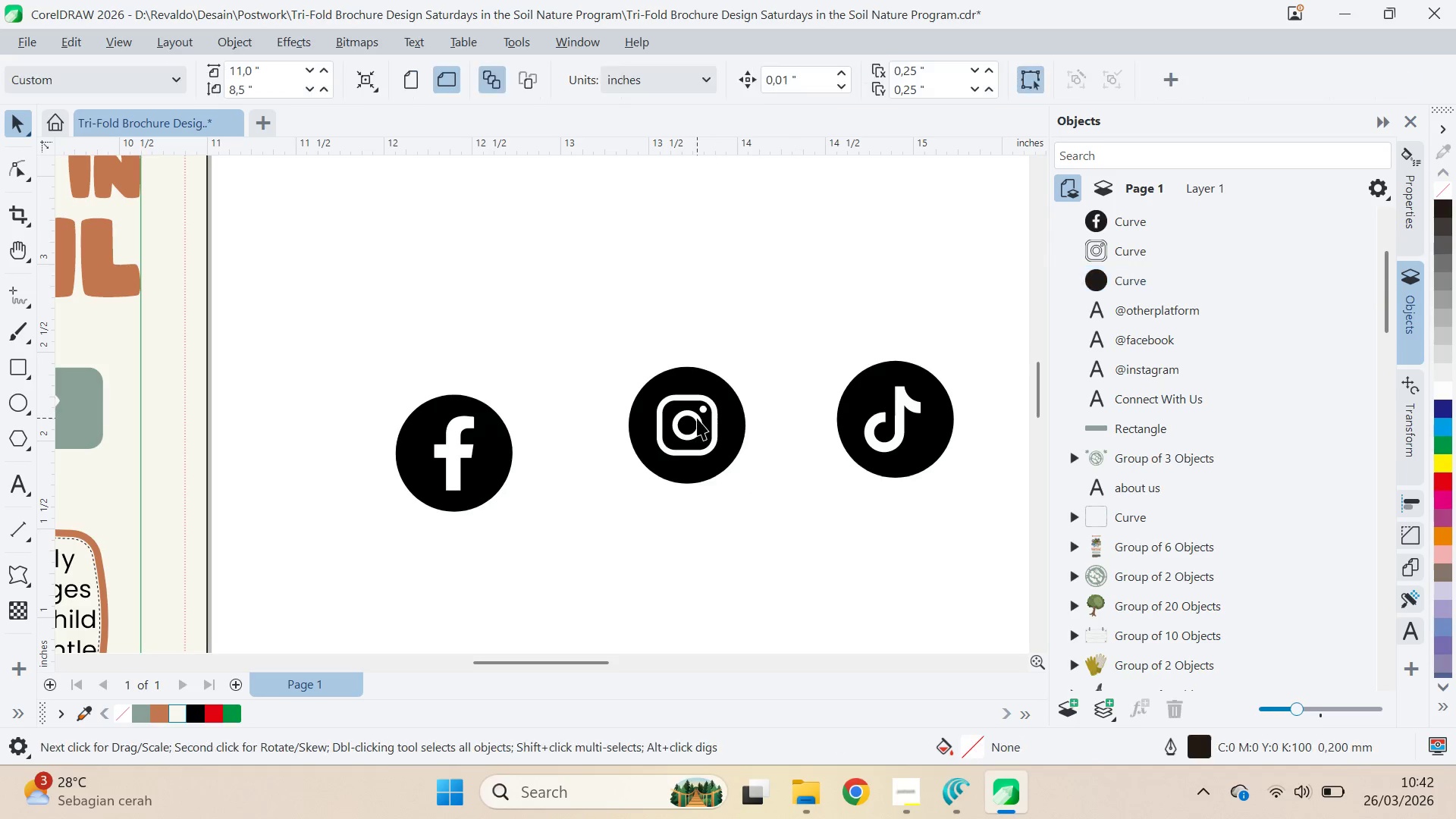 
left_click_drag(start_coordinate=[696, 419], to_coordinate=[770, 328])
 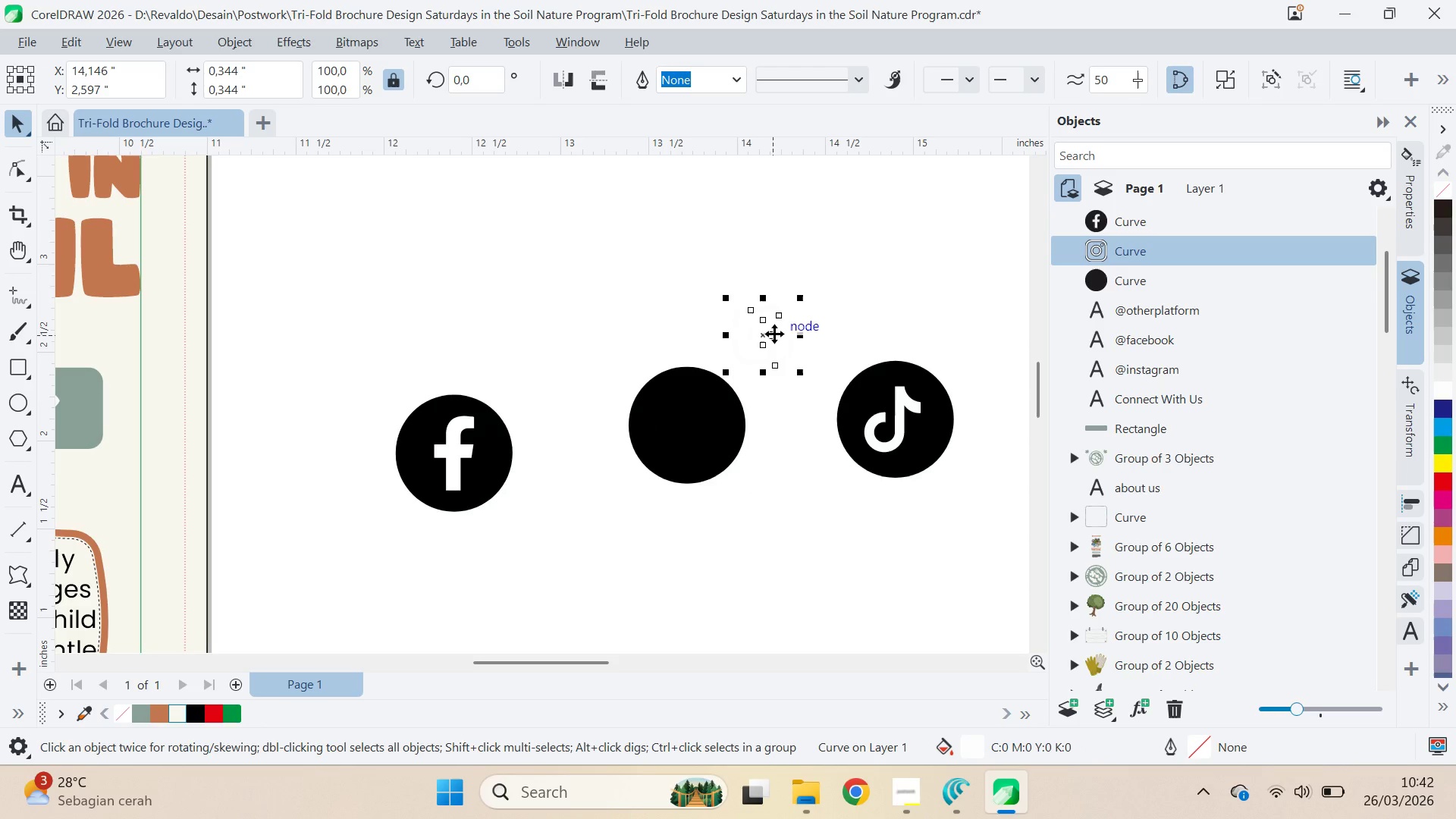 
key(Control+ControlLeft)
 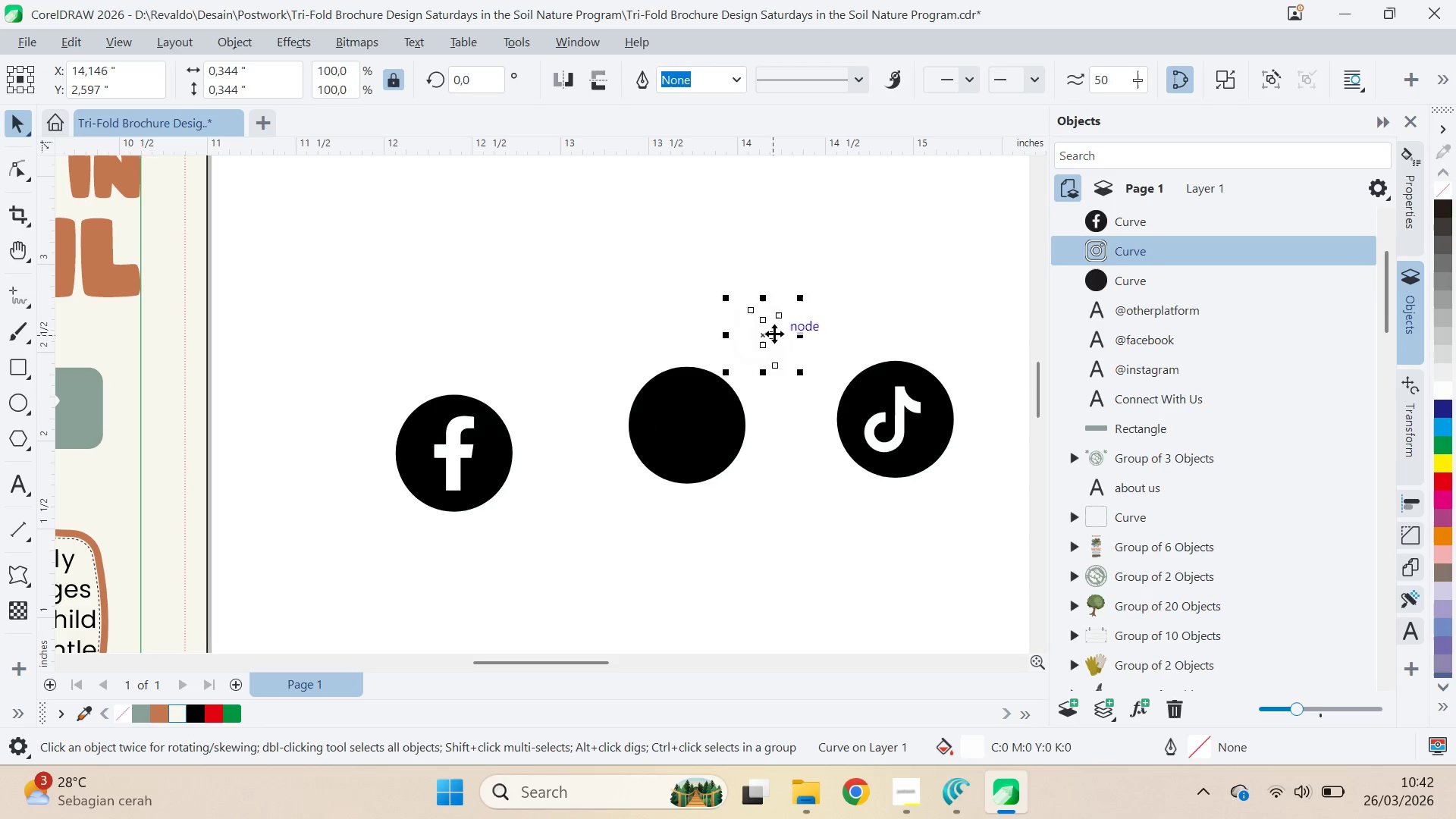 
key(Delete)
 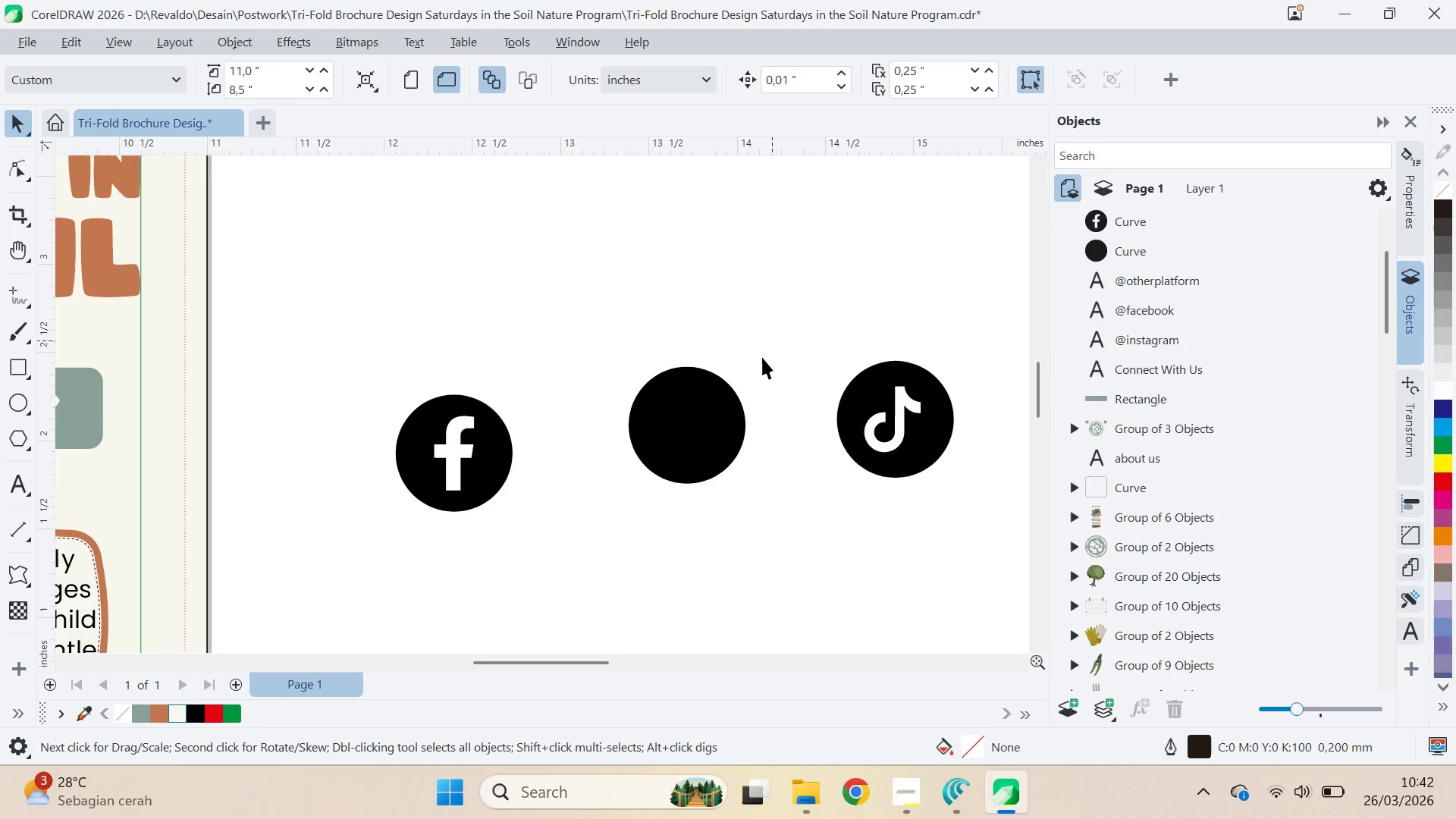 
left_click([711, 417])
 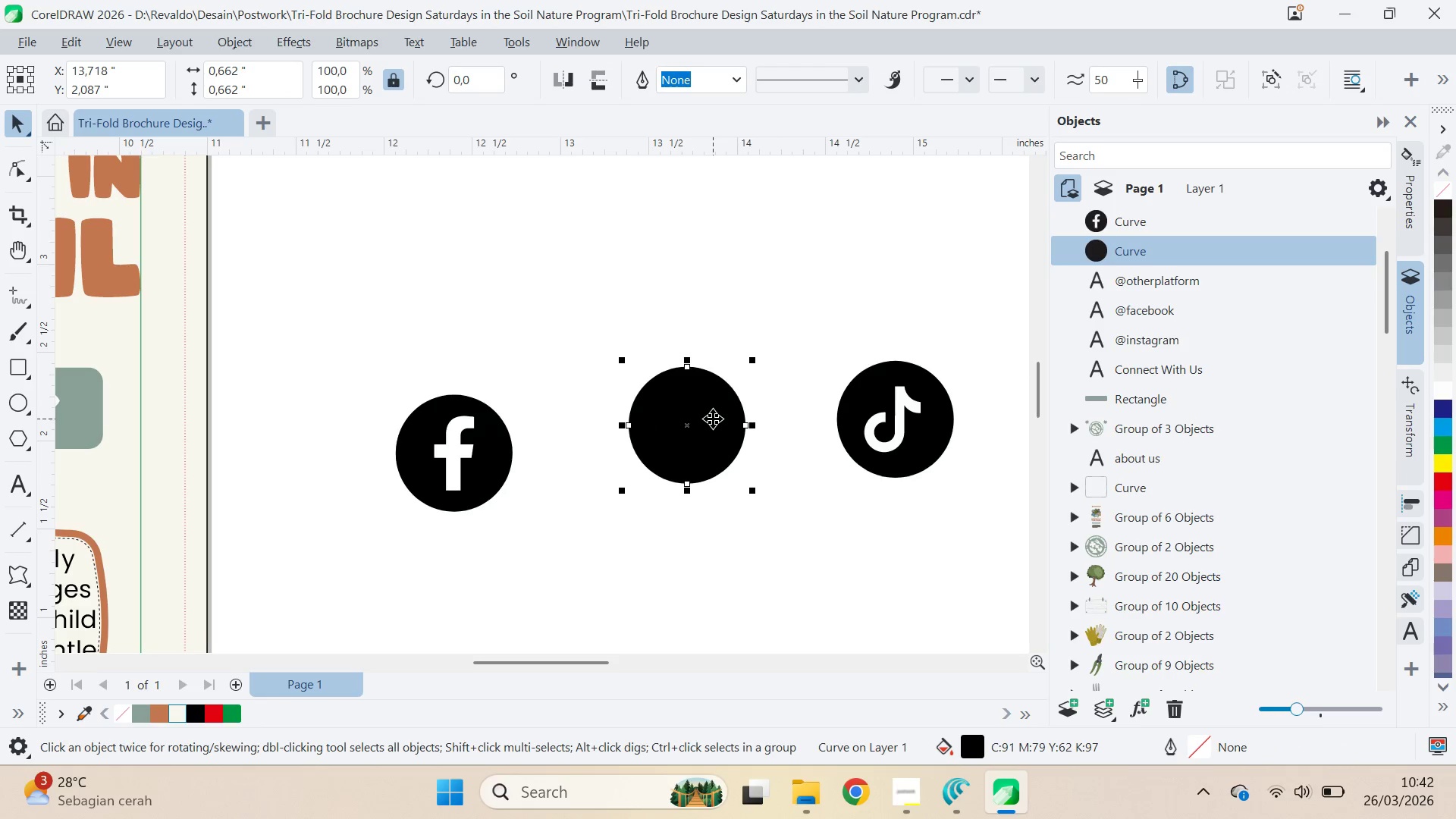 
key(A)
 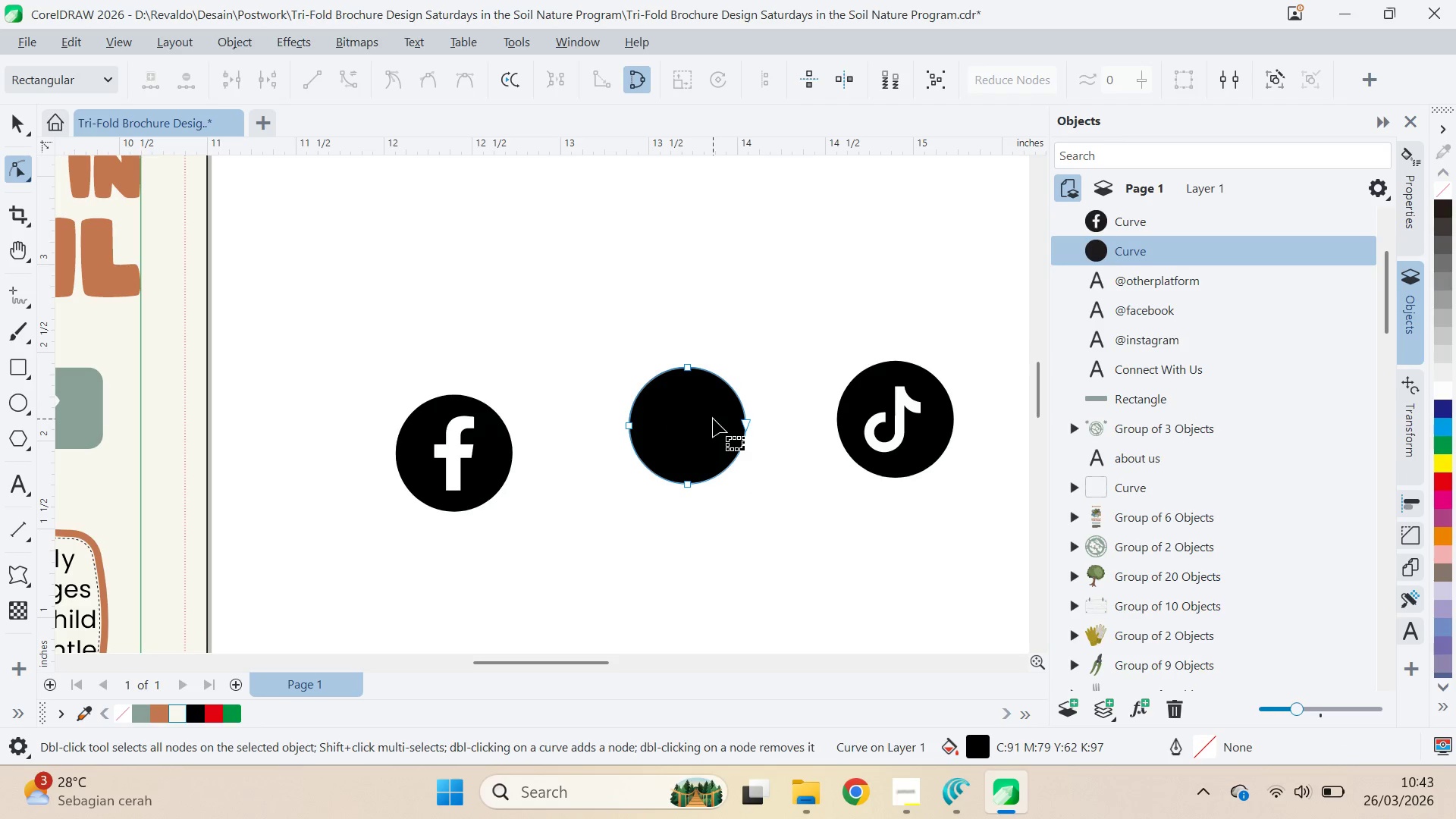 
key(Control+Z)
 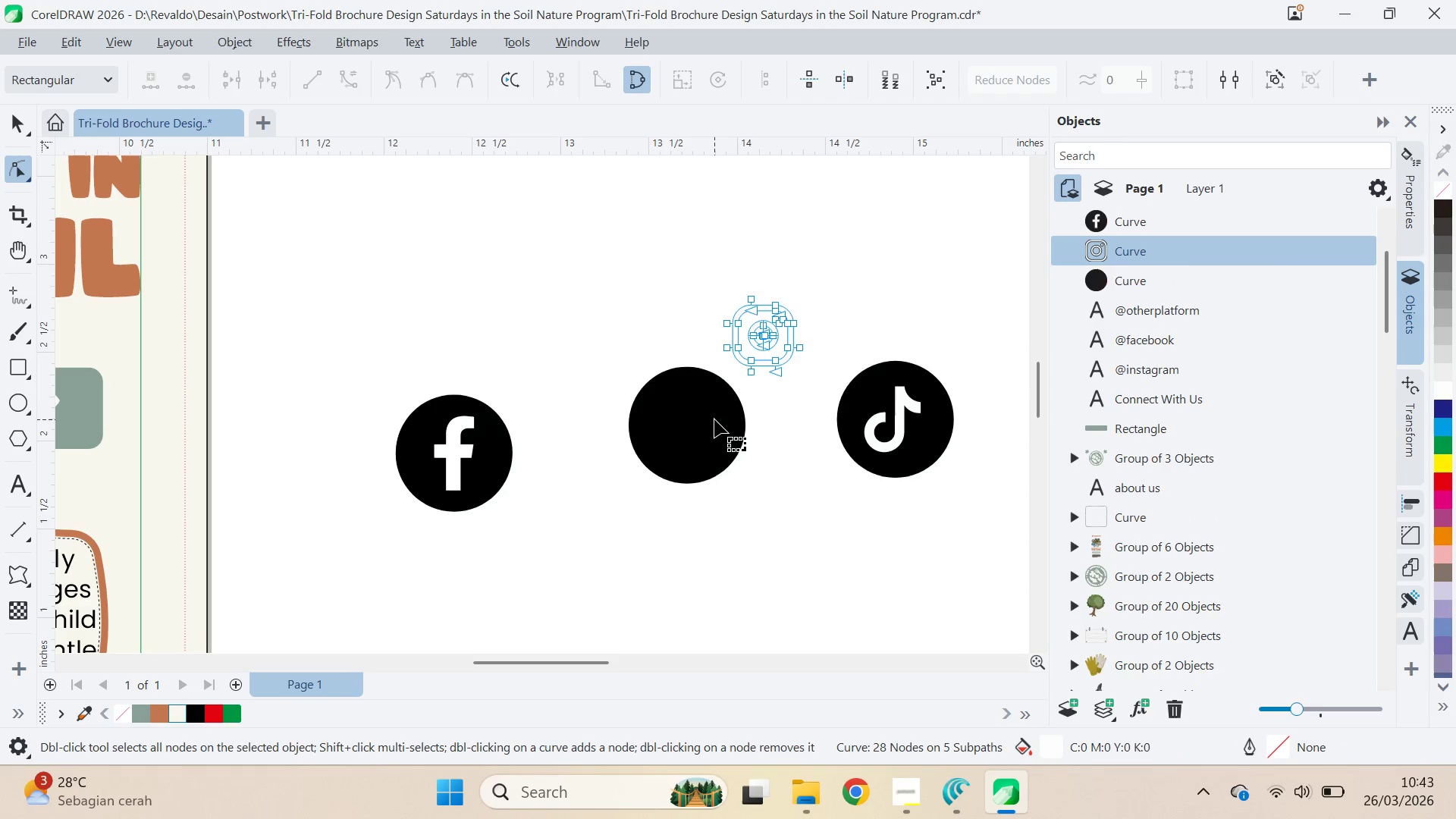 
key(Control+Z)
 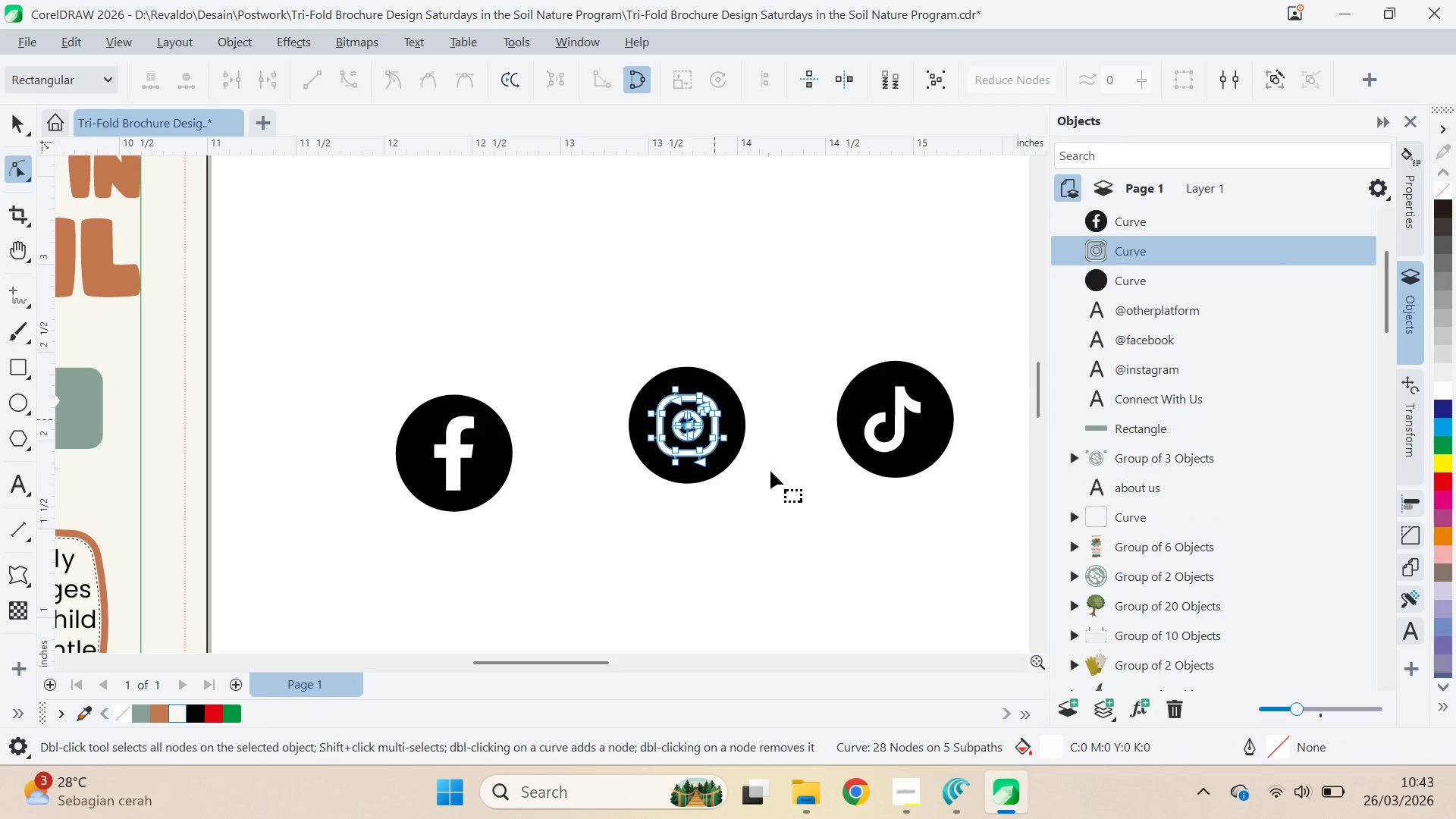 
key(V)
 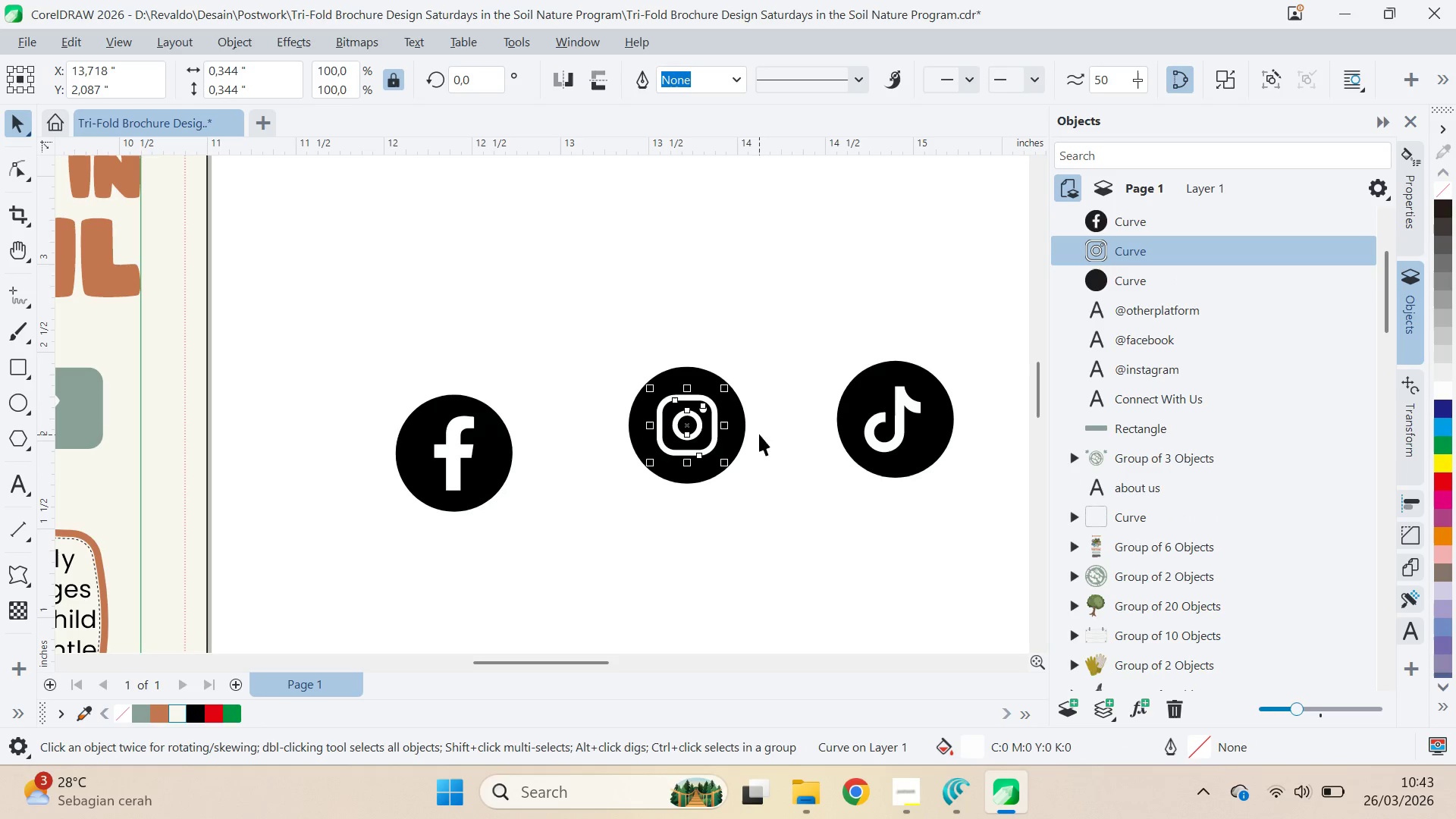 
hold_key(key=ShiftLeft, duration=0.56)
 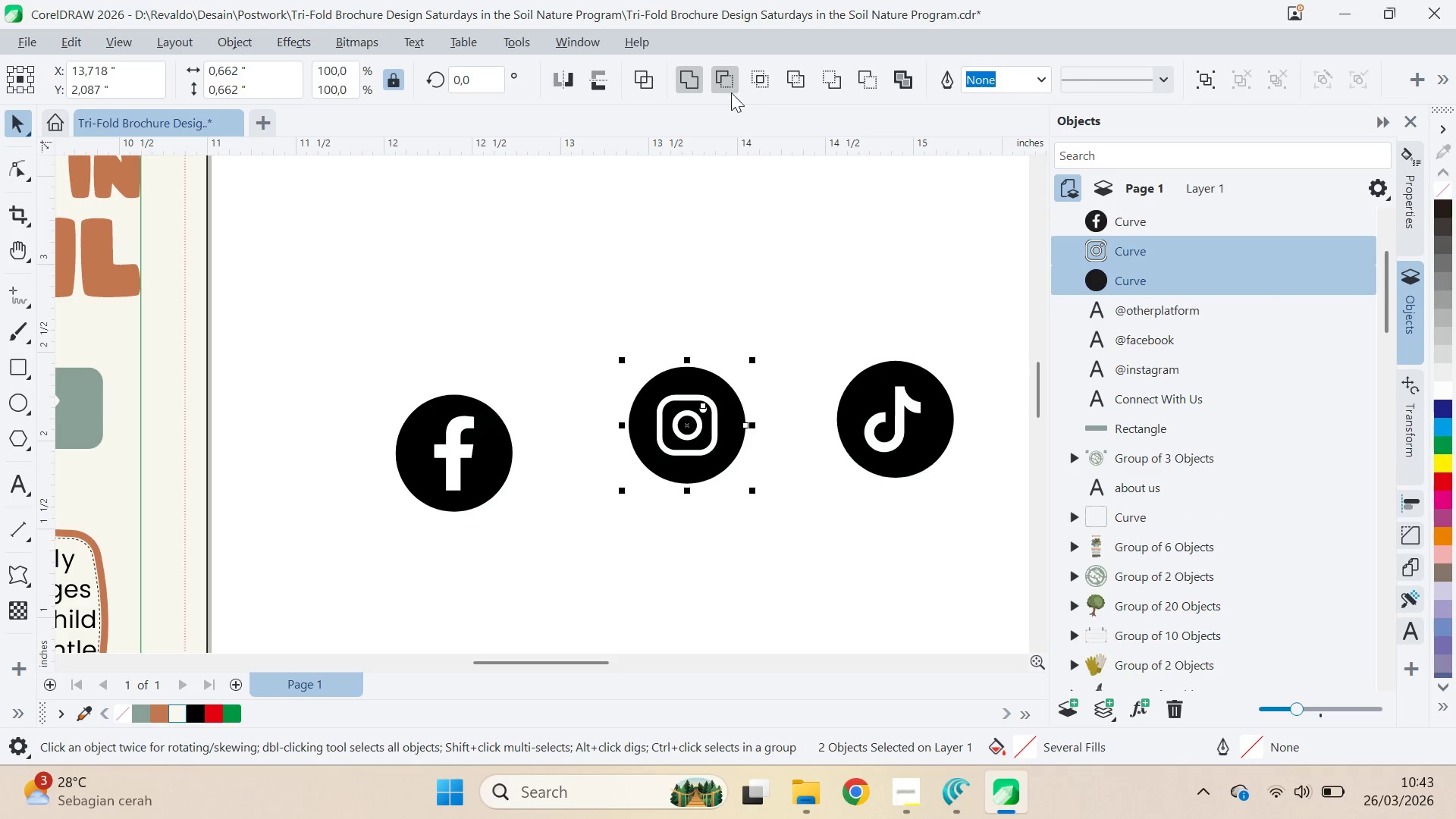 
left_click([731, 89])
 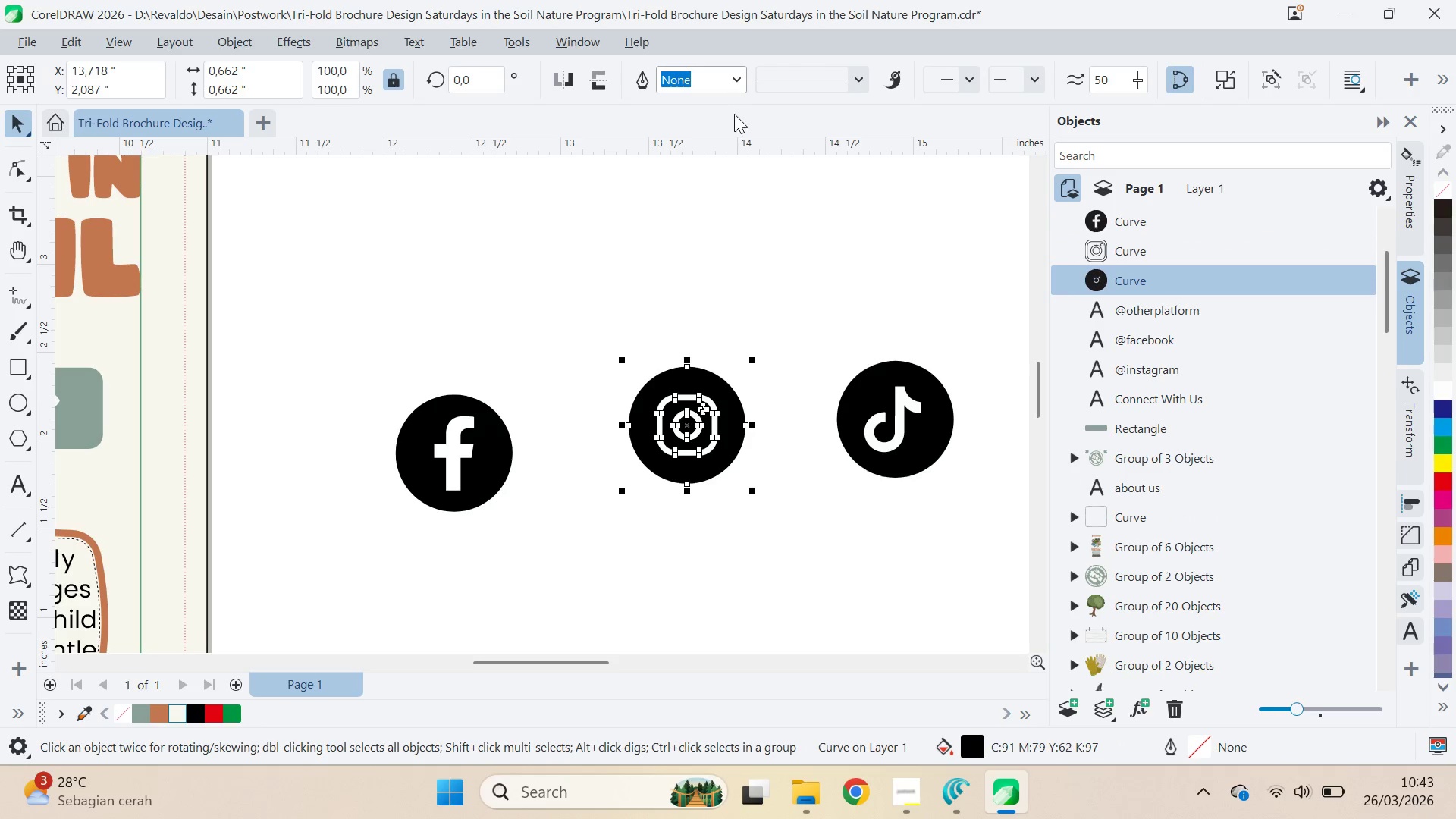 
left_click_drag(start_coordinate=[804, 341], to_coordinate=[799, 350])
 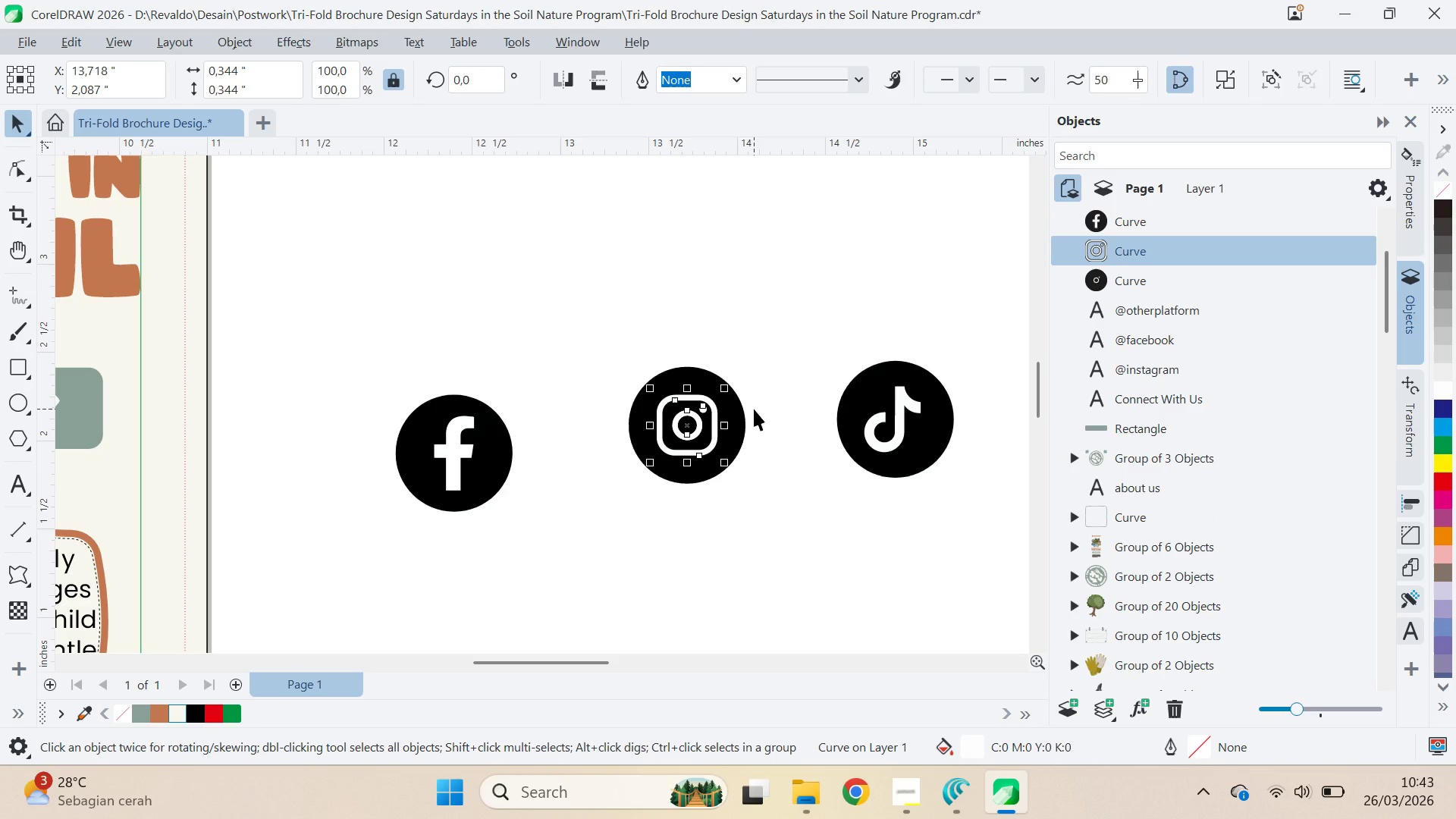 
key(Delete)
 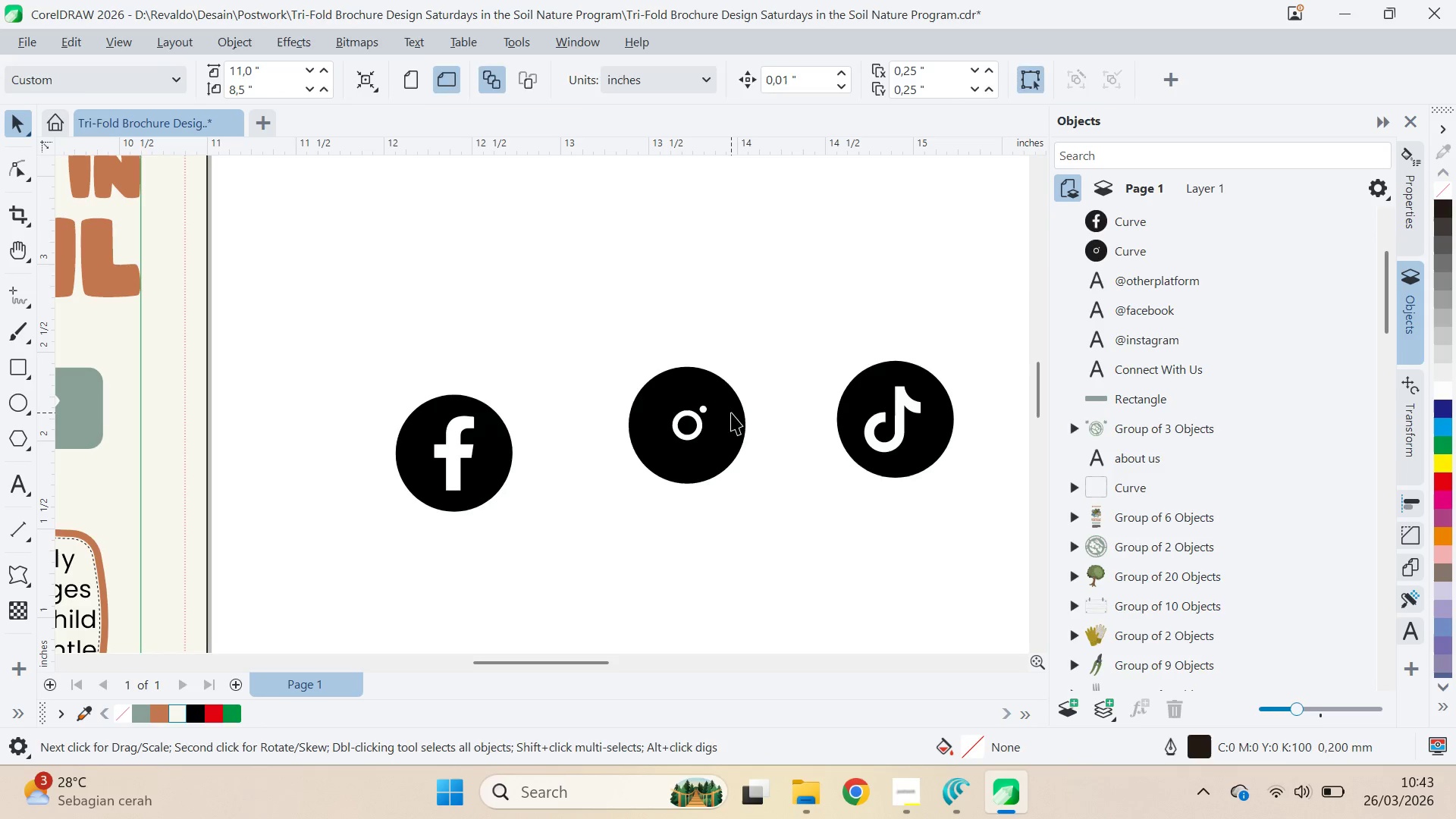 
key(A)
 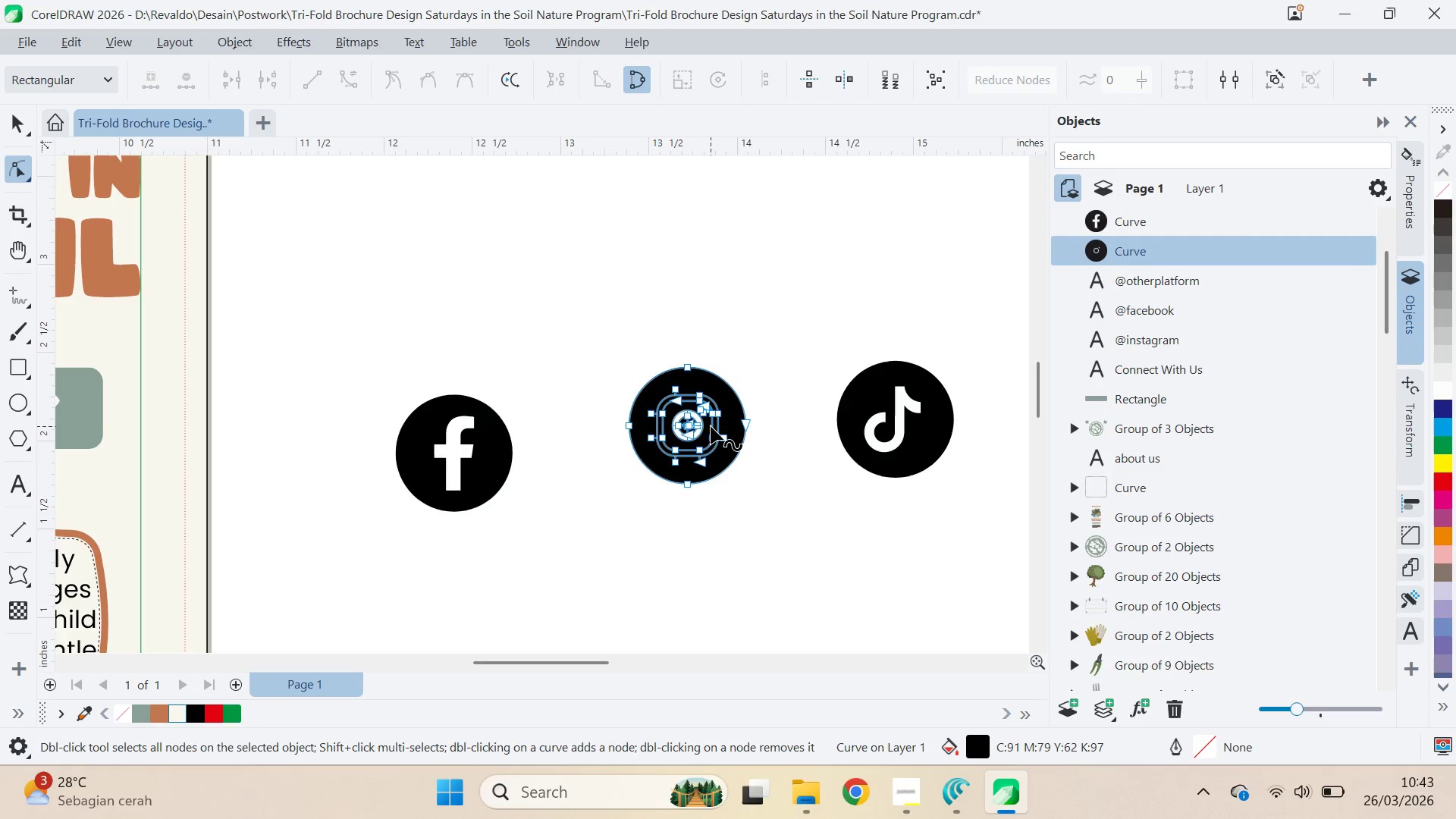 
scroll: coordinate [689, 431], scroll_direction: up, amount: 10.0
 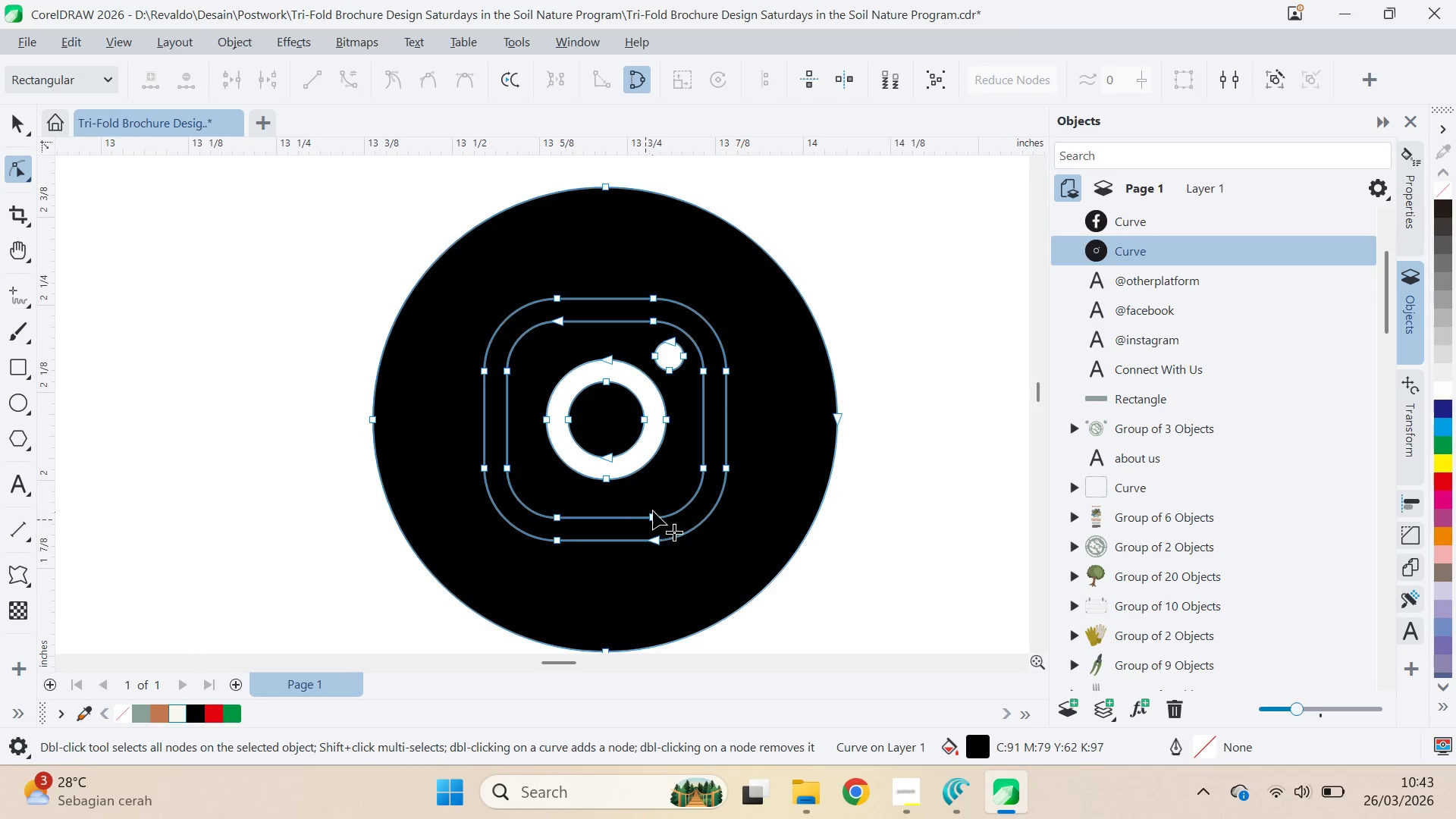 
left_click_drag(start_coordinate=[655, 519], to_coordinate=[667, 478])
 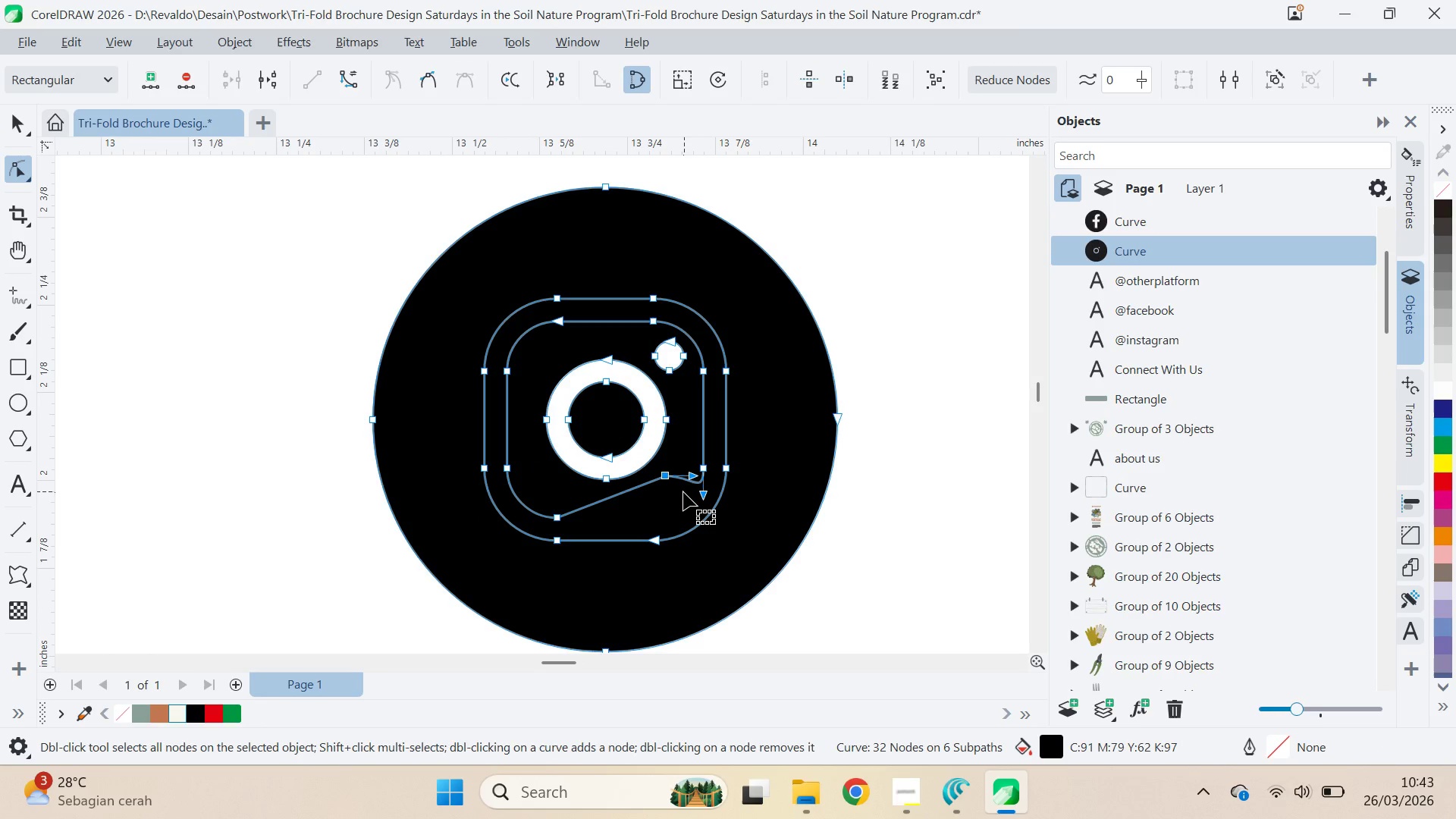 
key(Control+Z)
 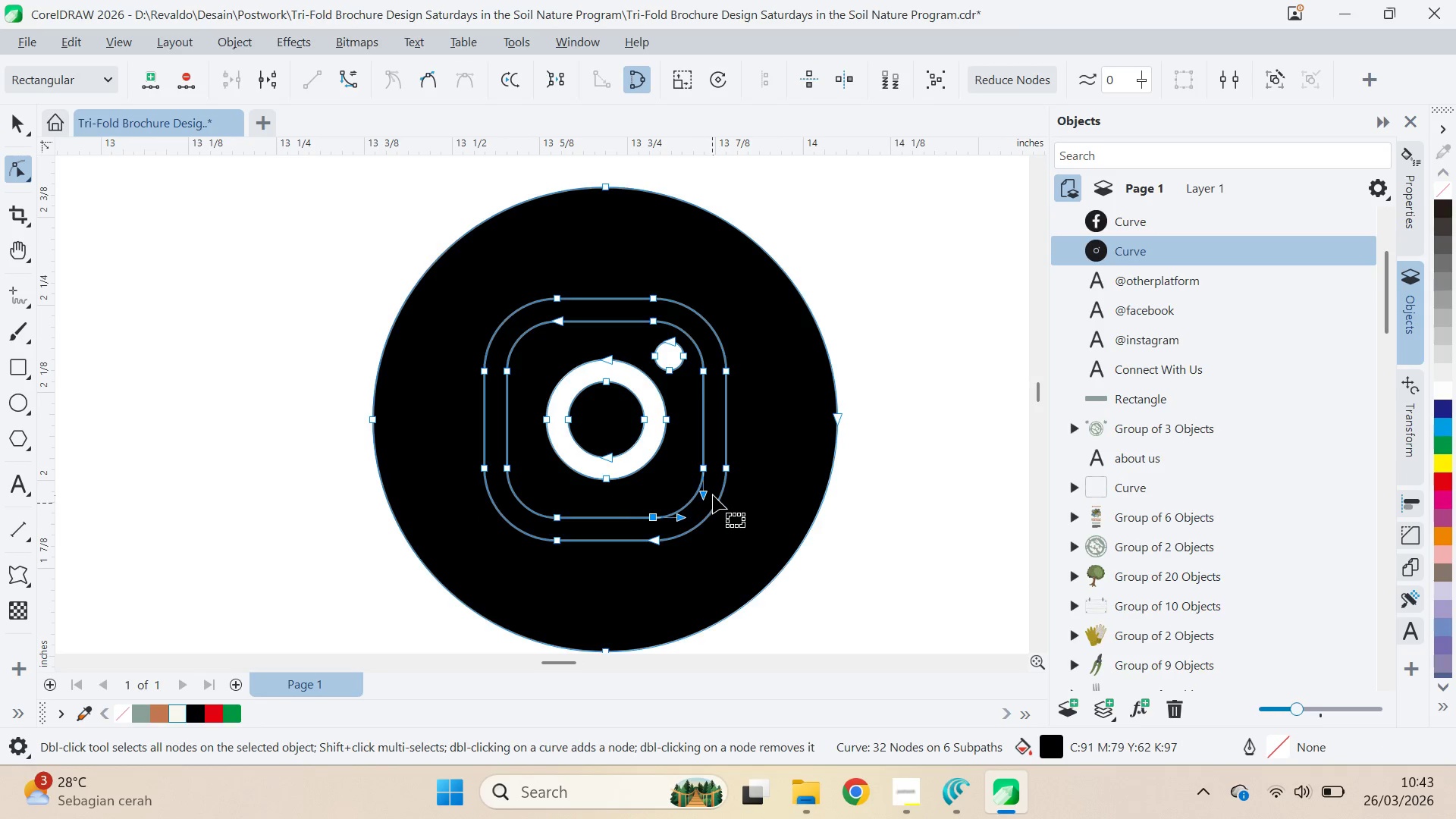 
left_click([714, 495])
 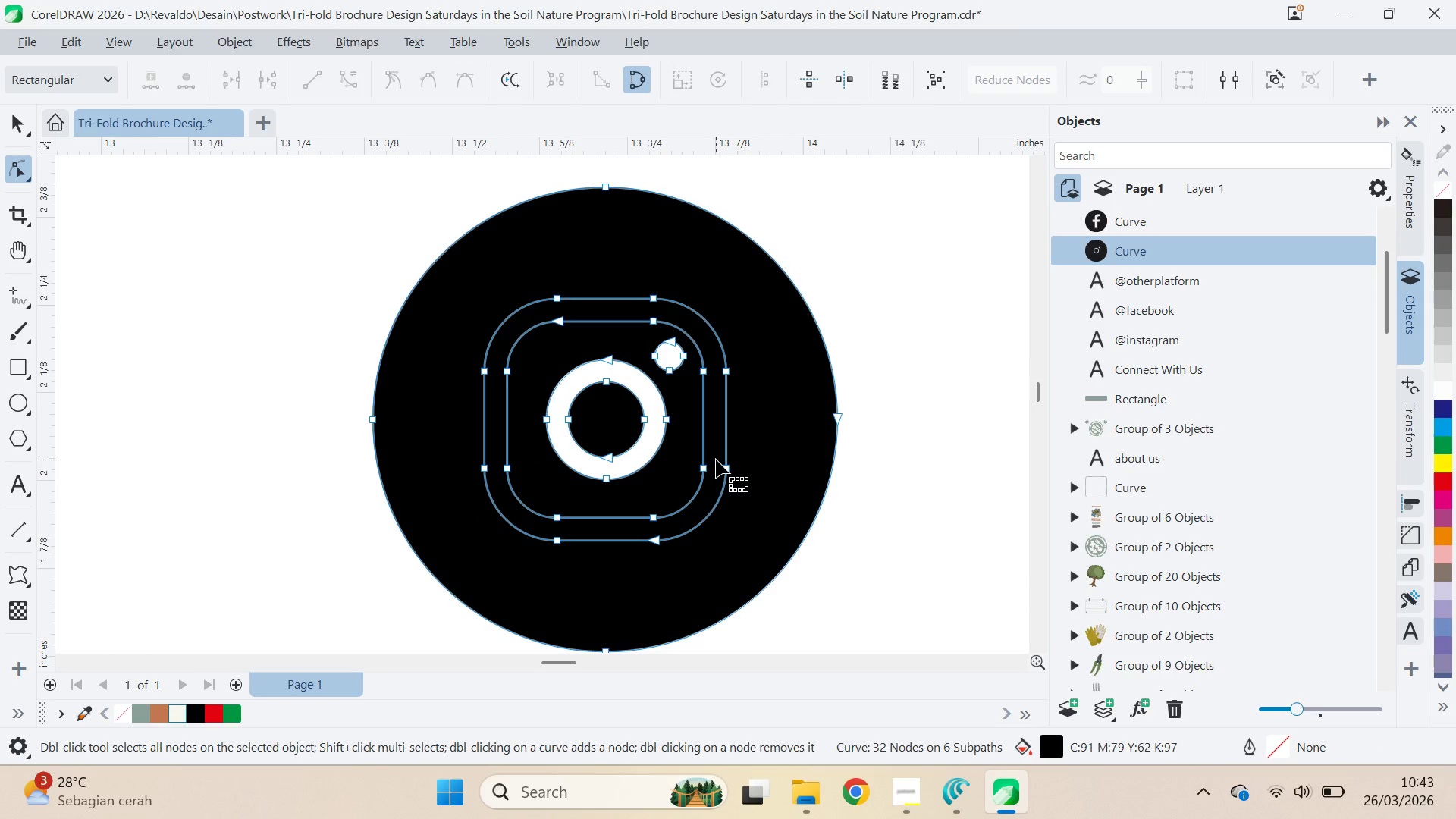 
key(Control+Z)
 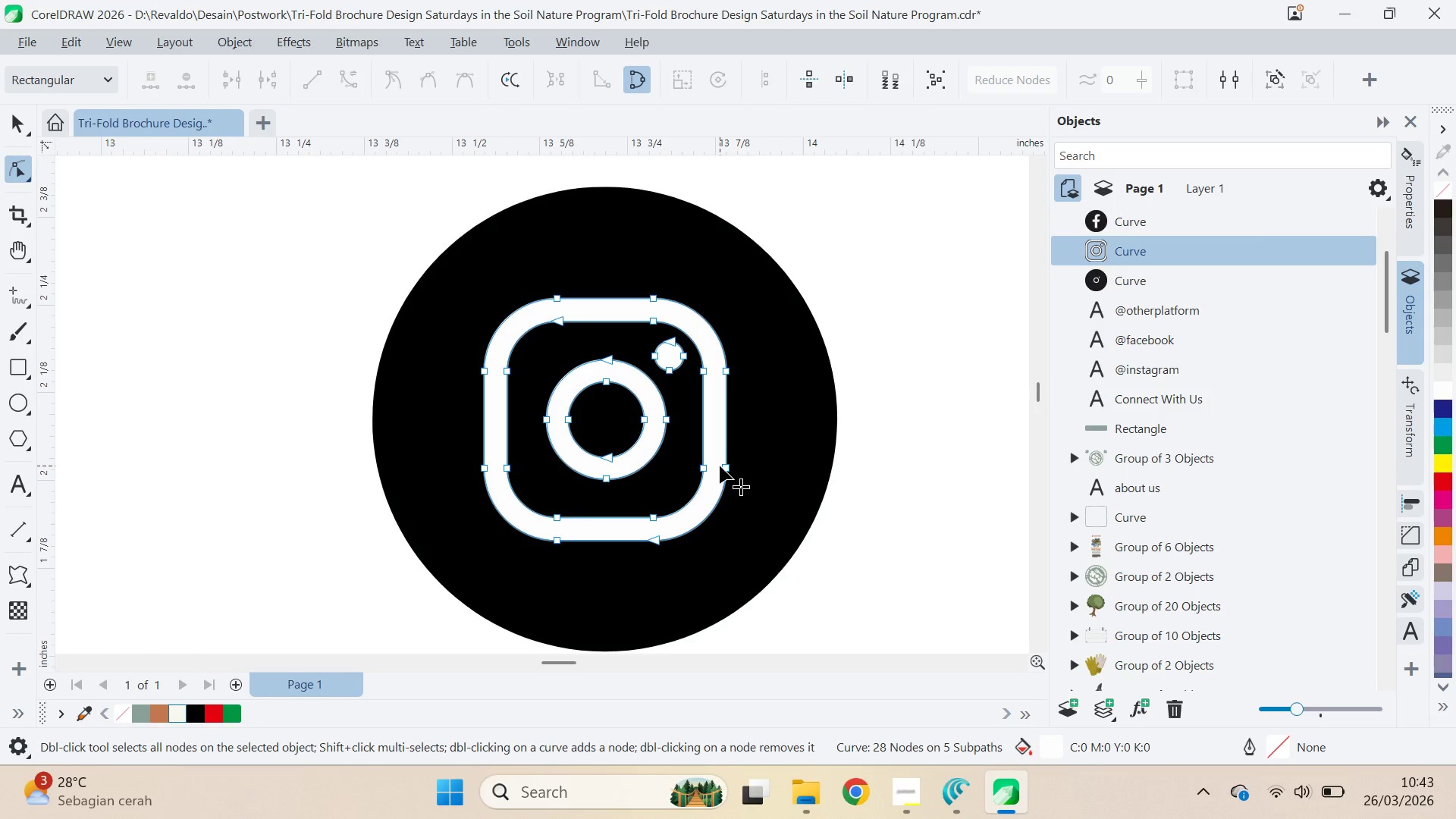 
key(Control+Z)
 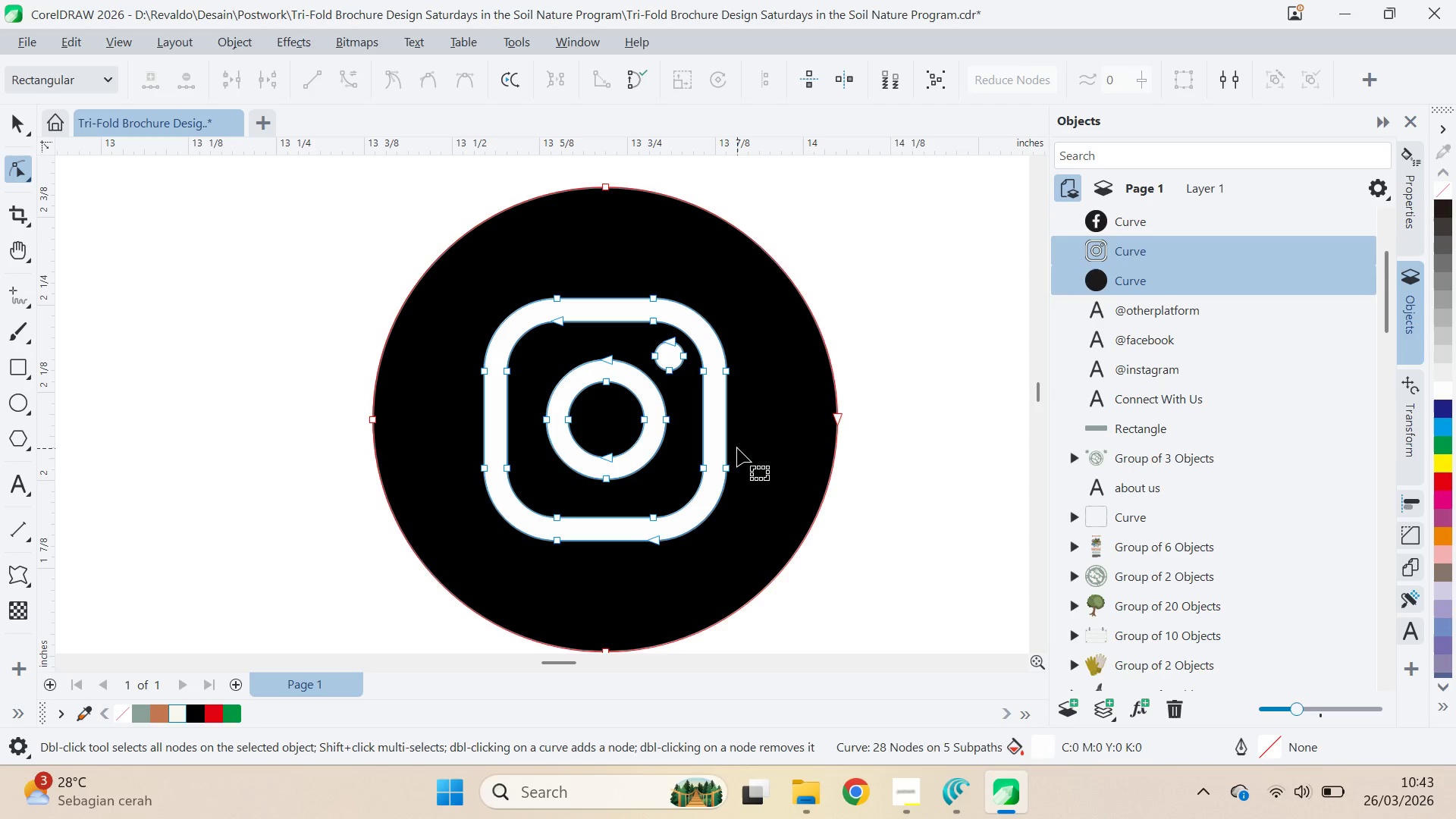 
key(Control+Z)
 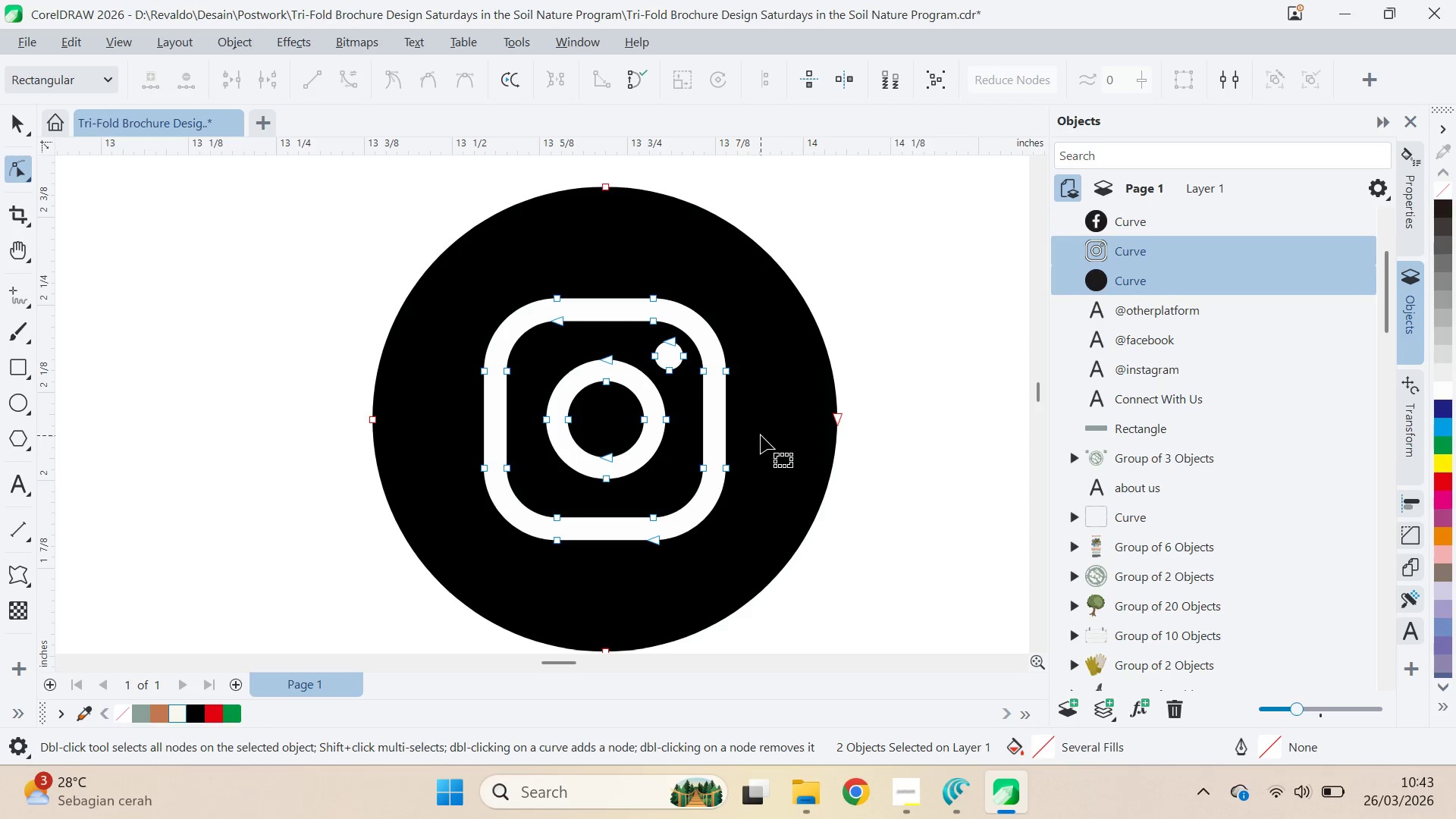 
key(Control+Z)
 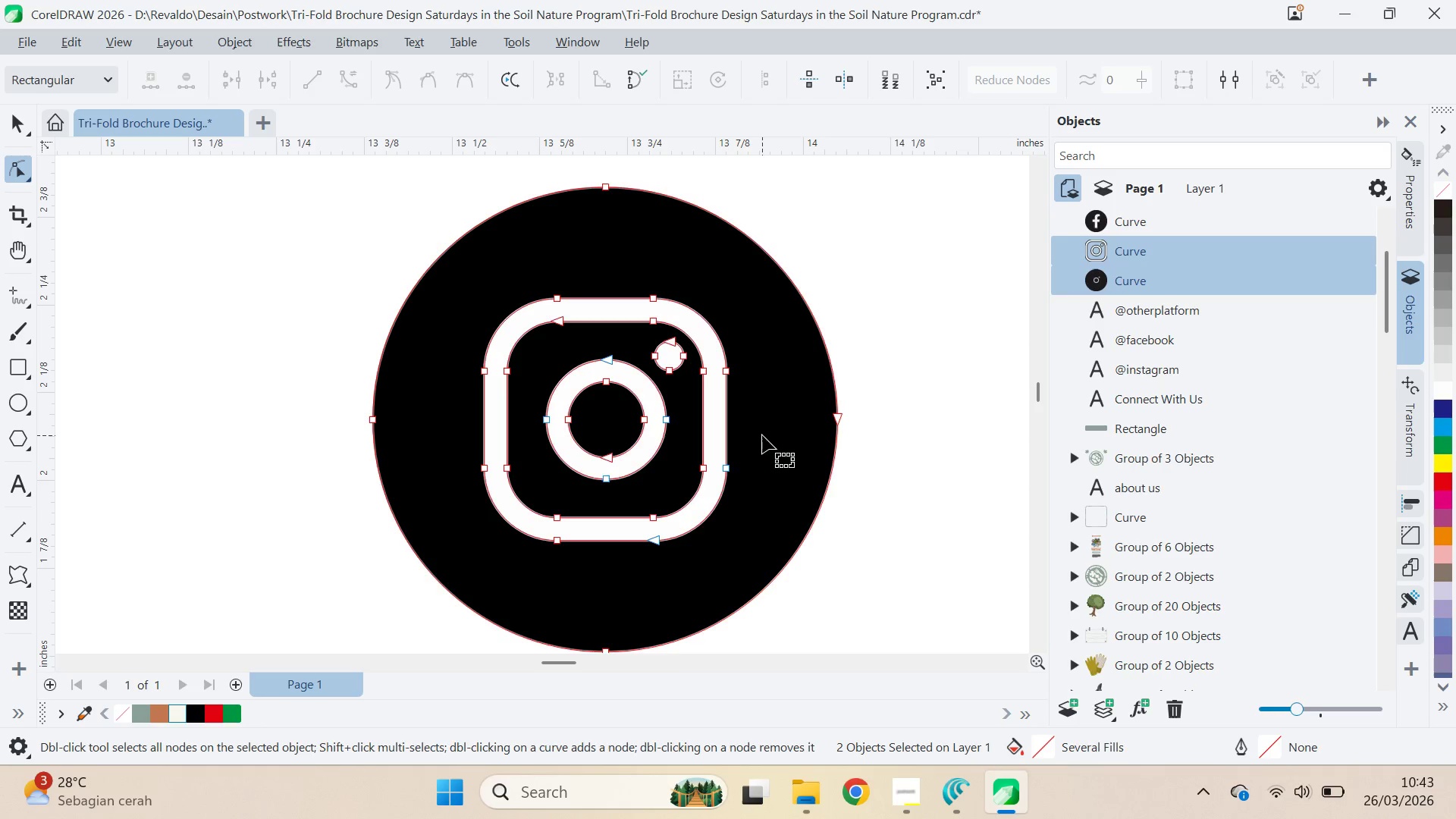 
key(Control+Z)
 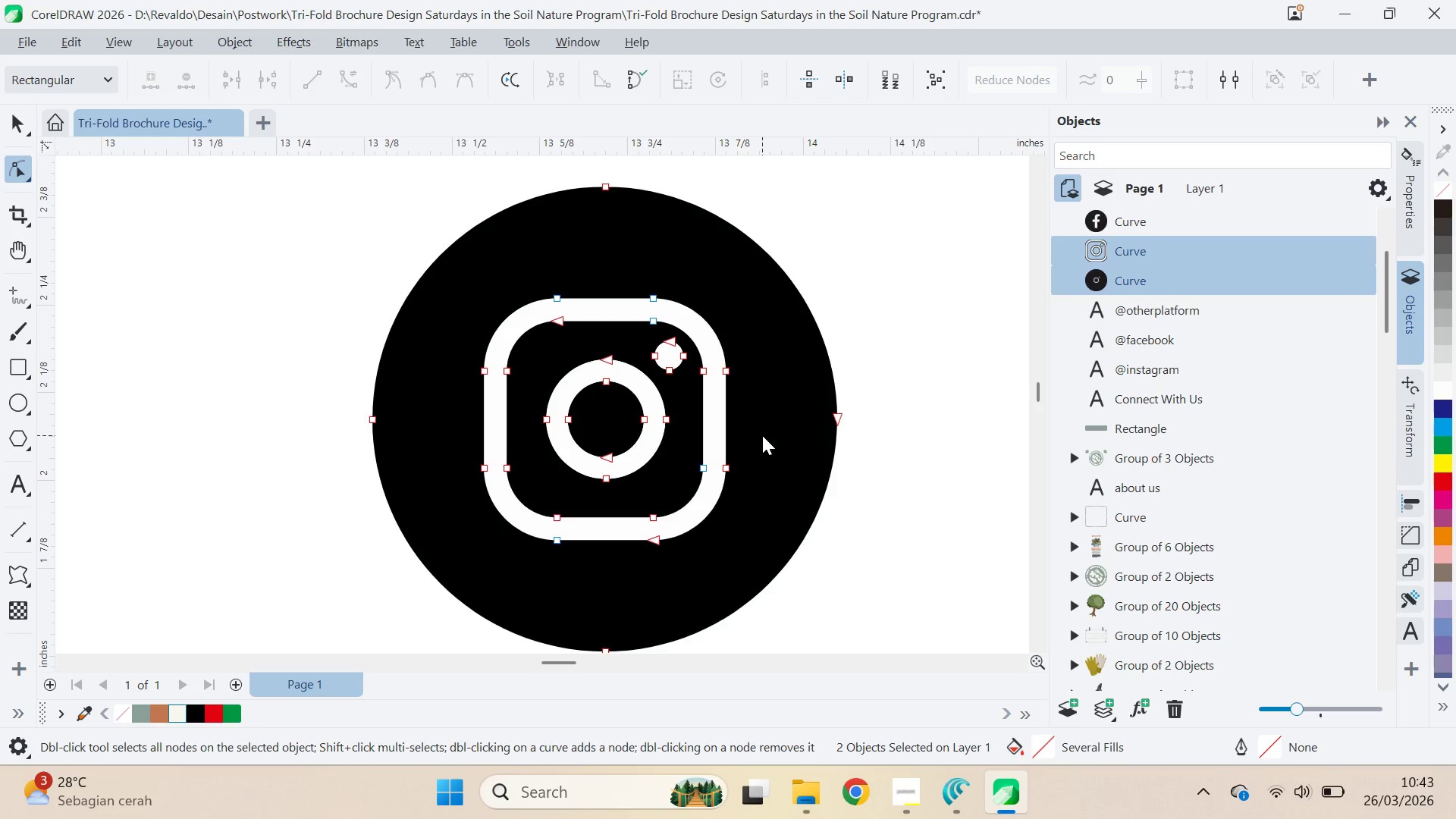 
key(Control+Z)
 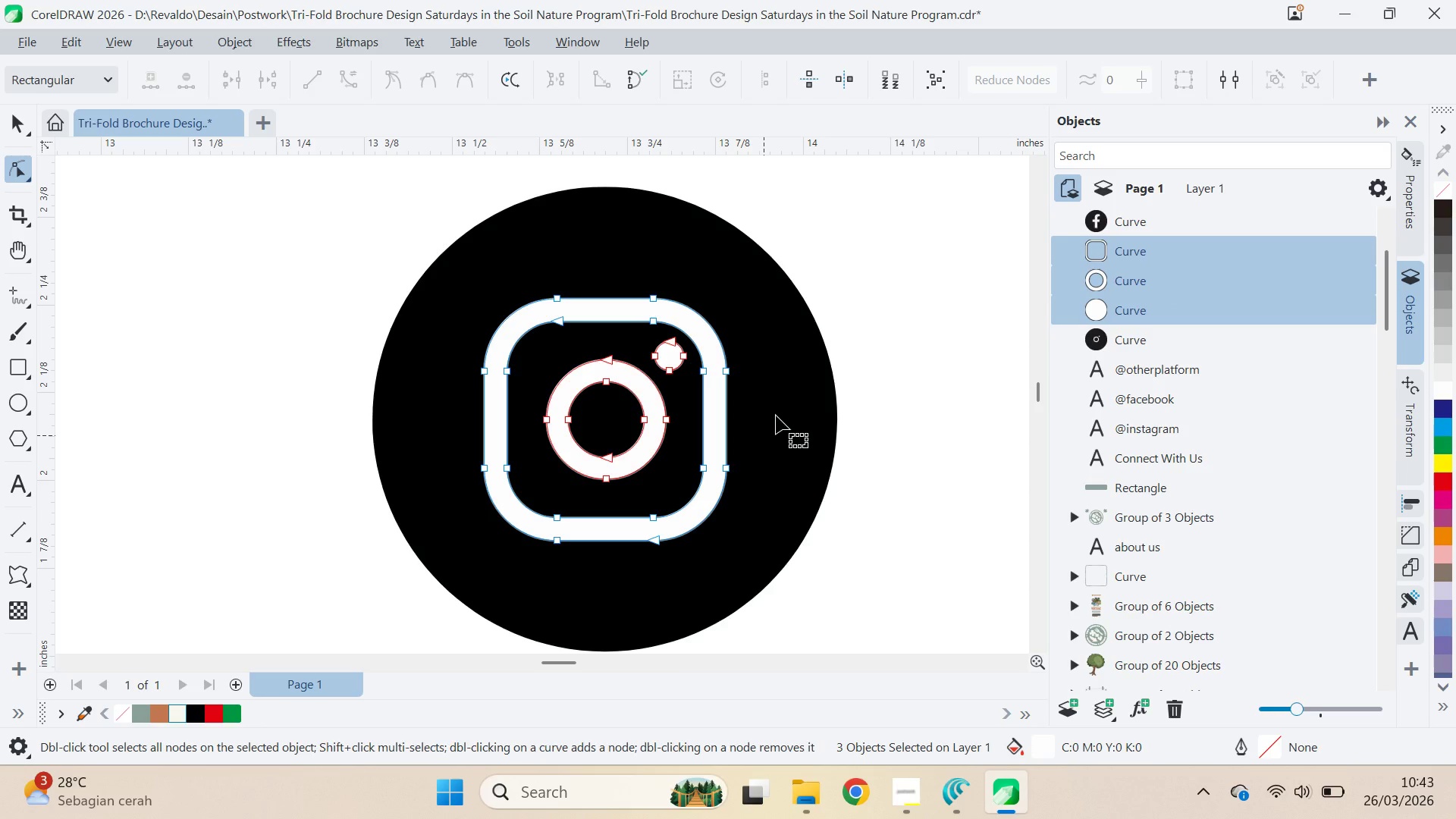 
key(V)
 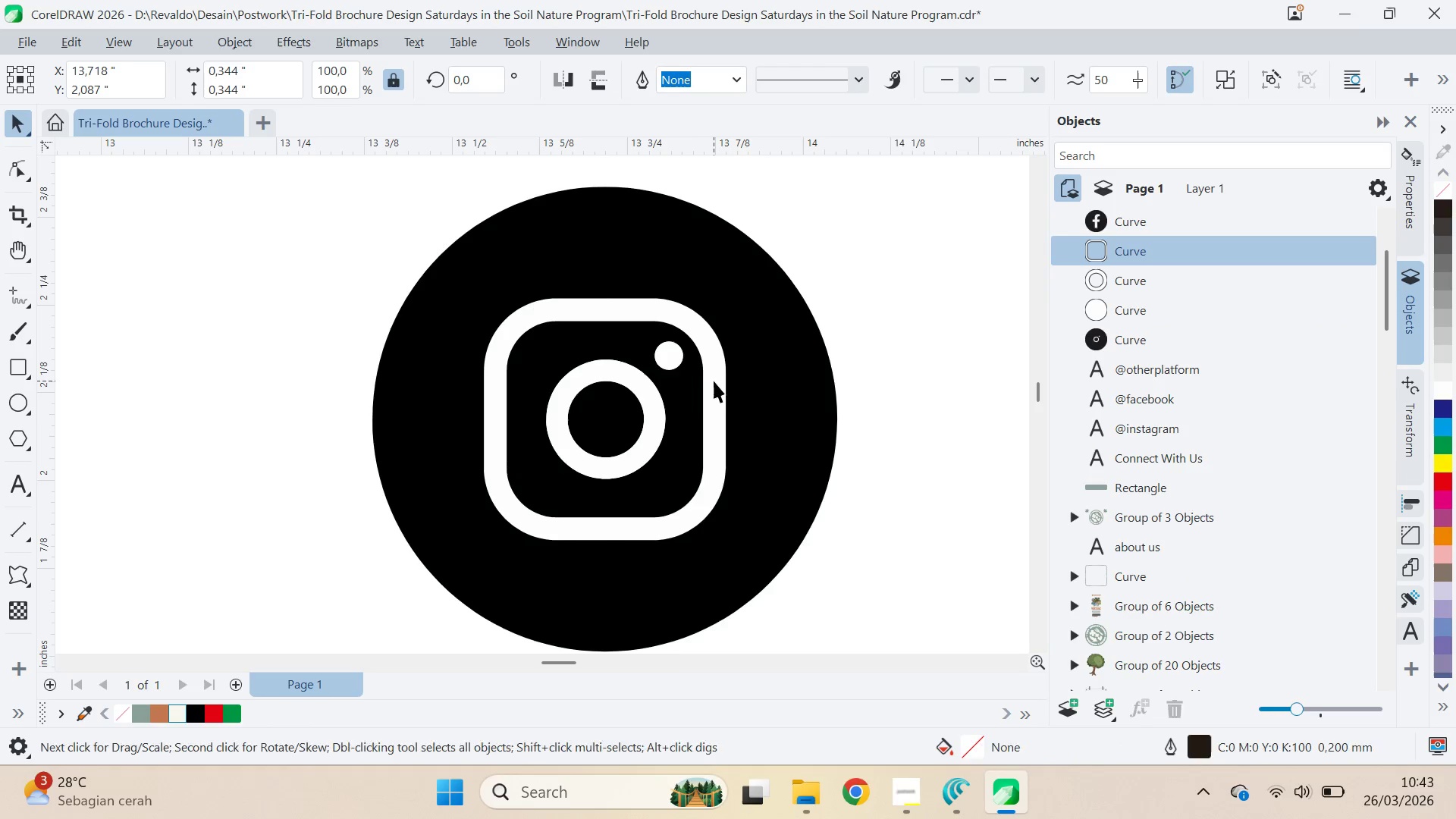 
hold_key(key=ShiftLeft, duration=0.34)
double_click([787, 358])
 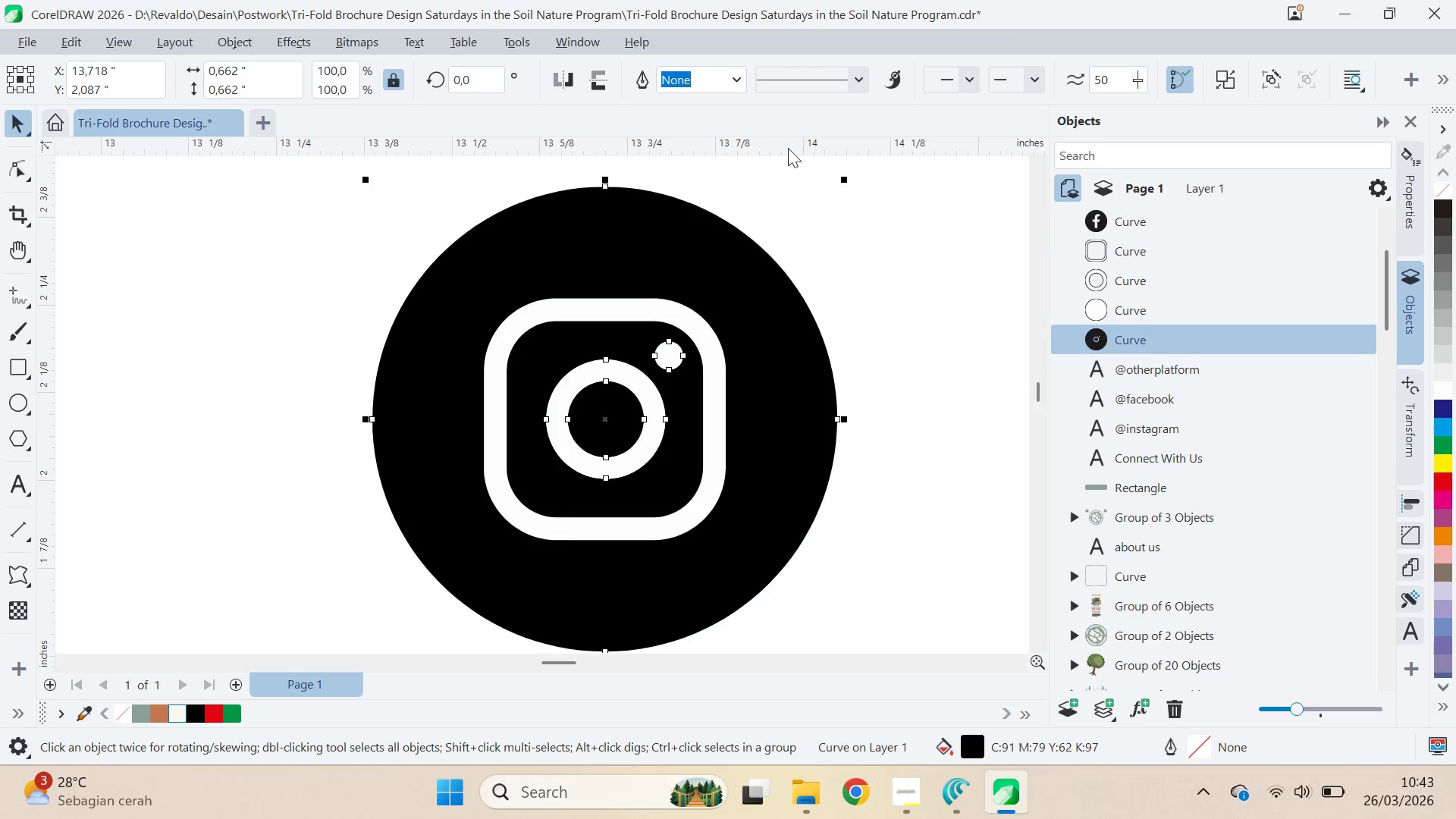 
left_click([891, 230])
 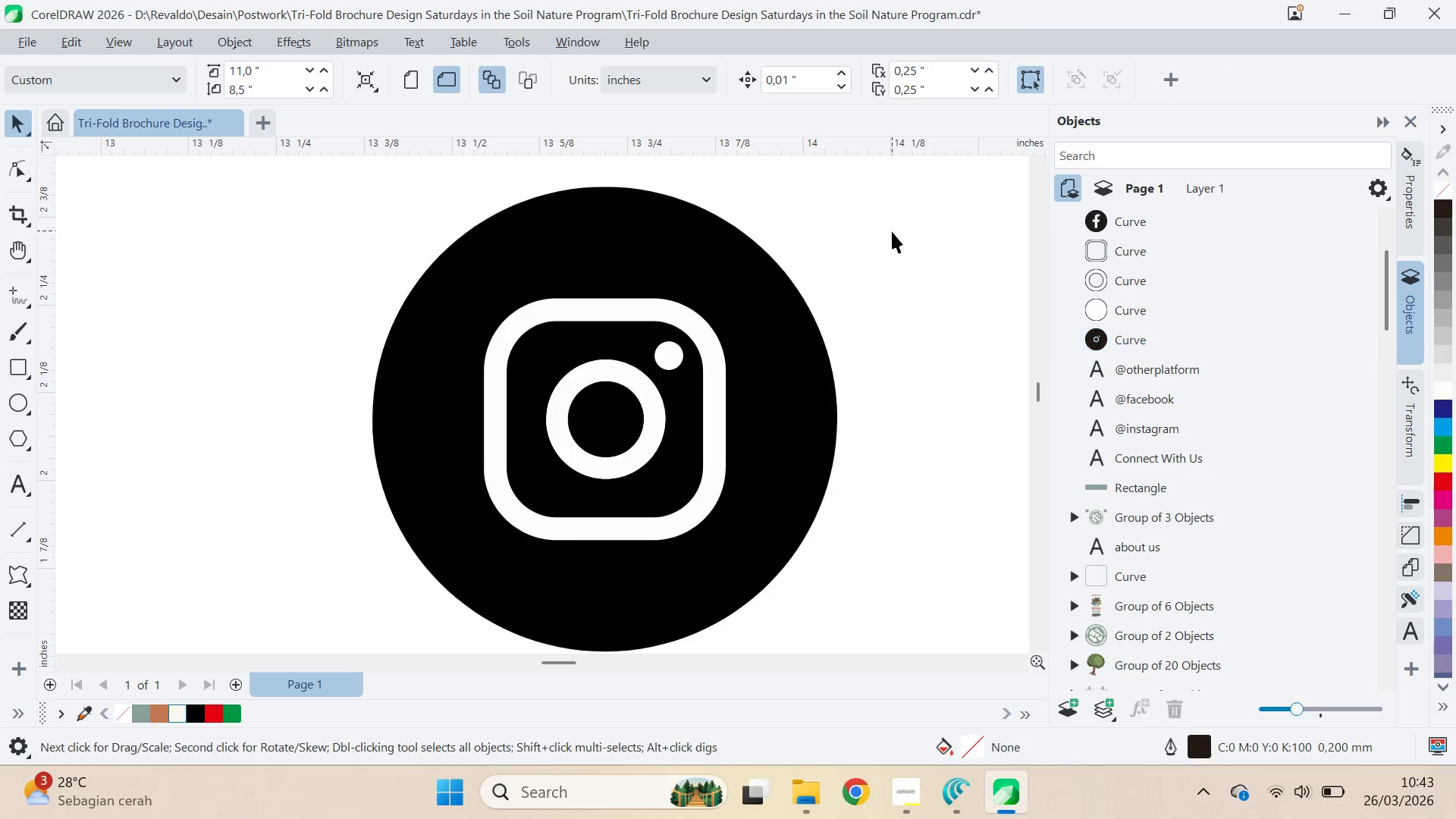 
hold_key(key=ControlLeft, duration=0.44)
 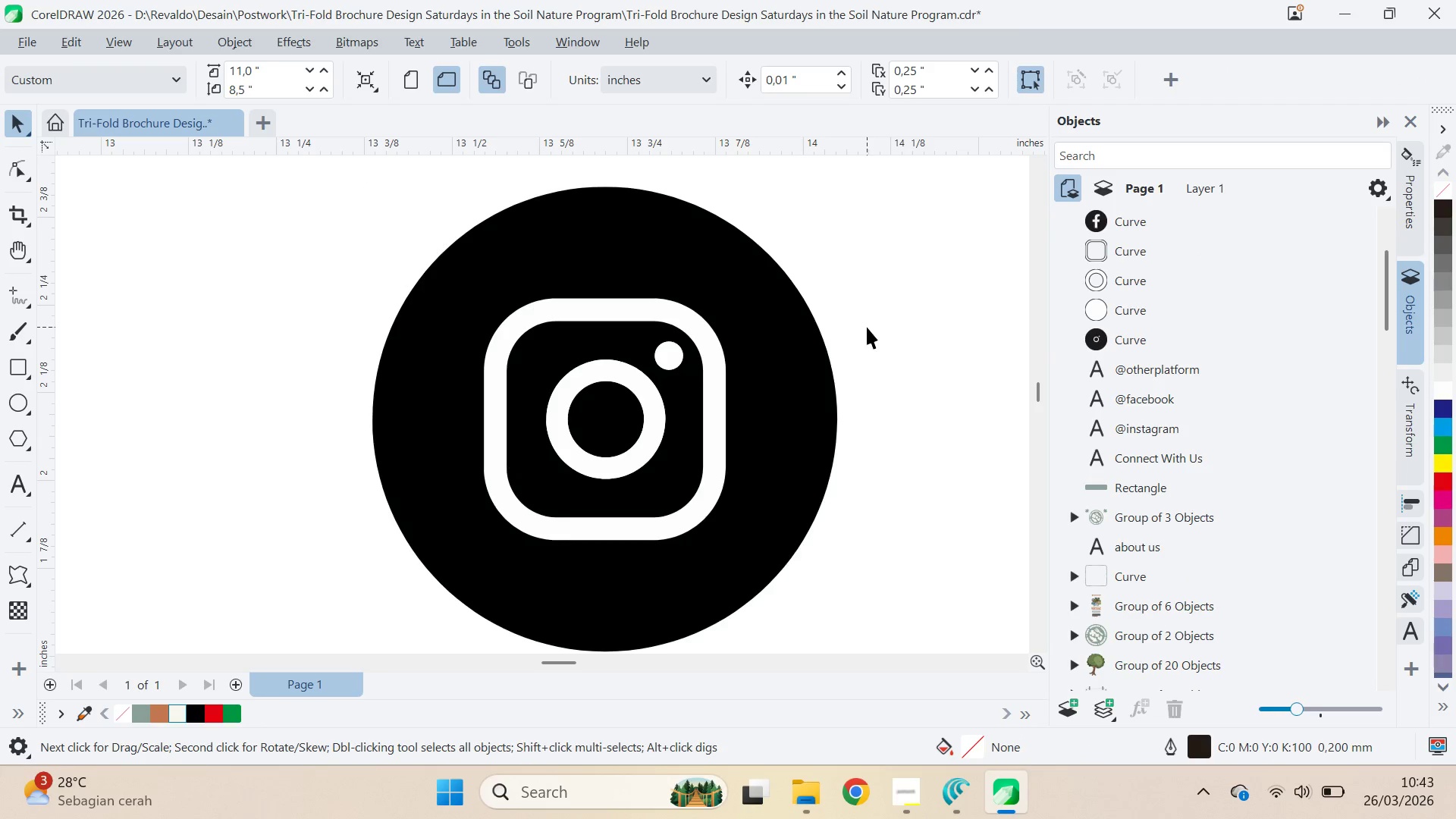 
key(Control+Z)
 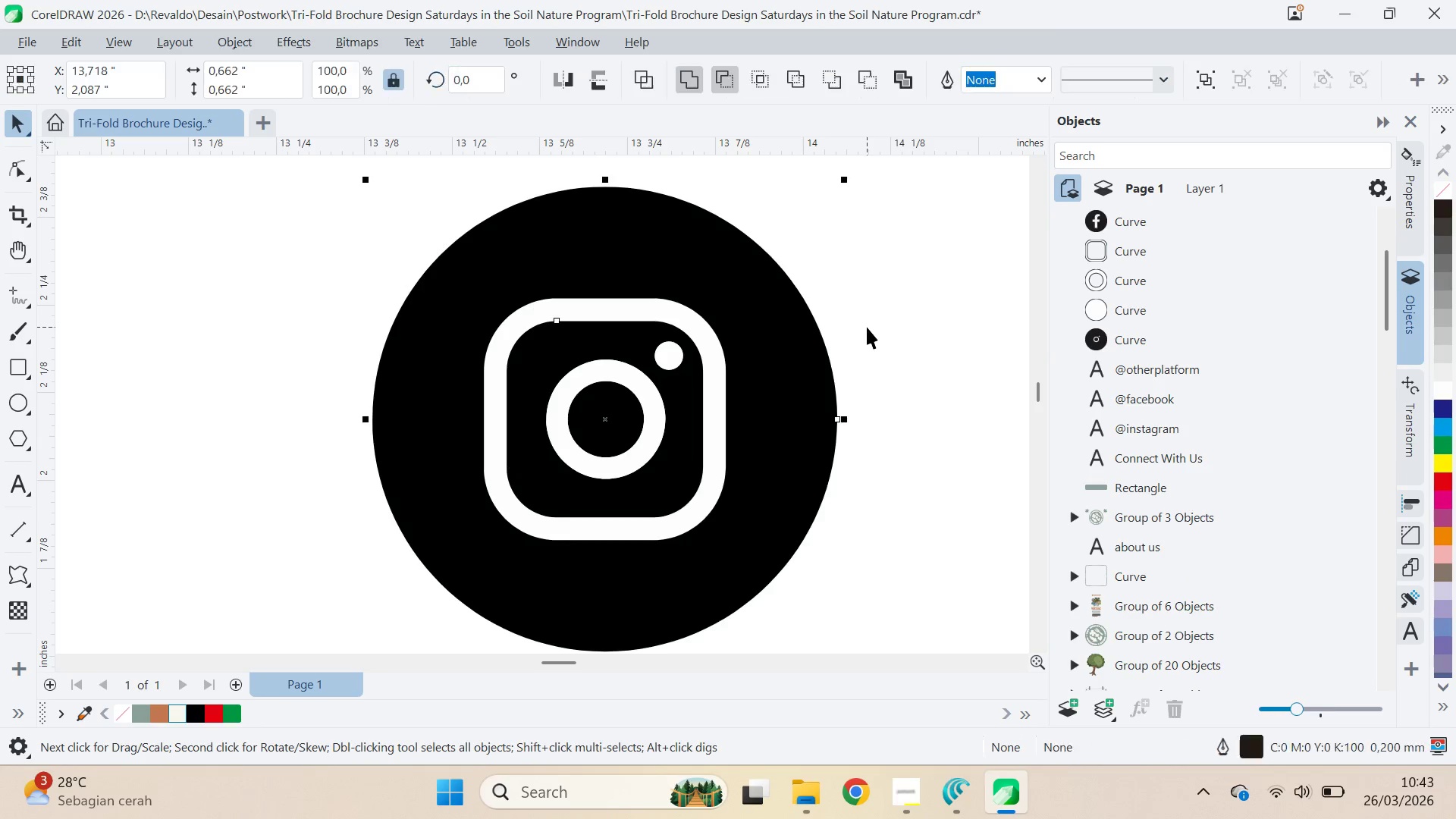 
key(Control+Z)
 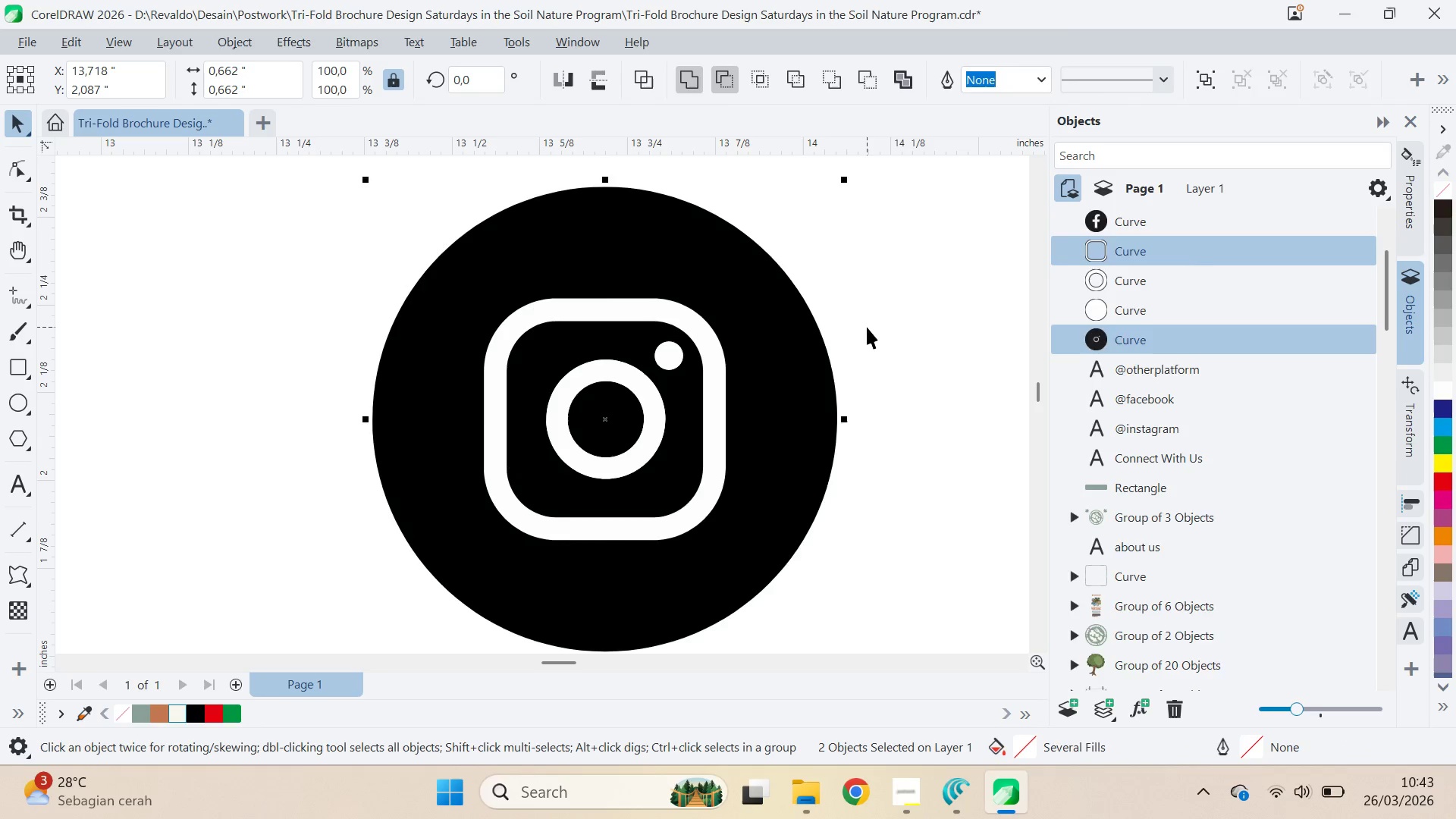 
key(Control+Z)
 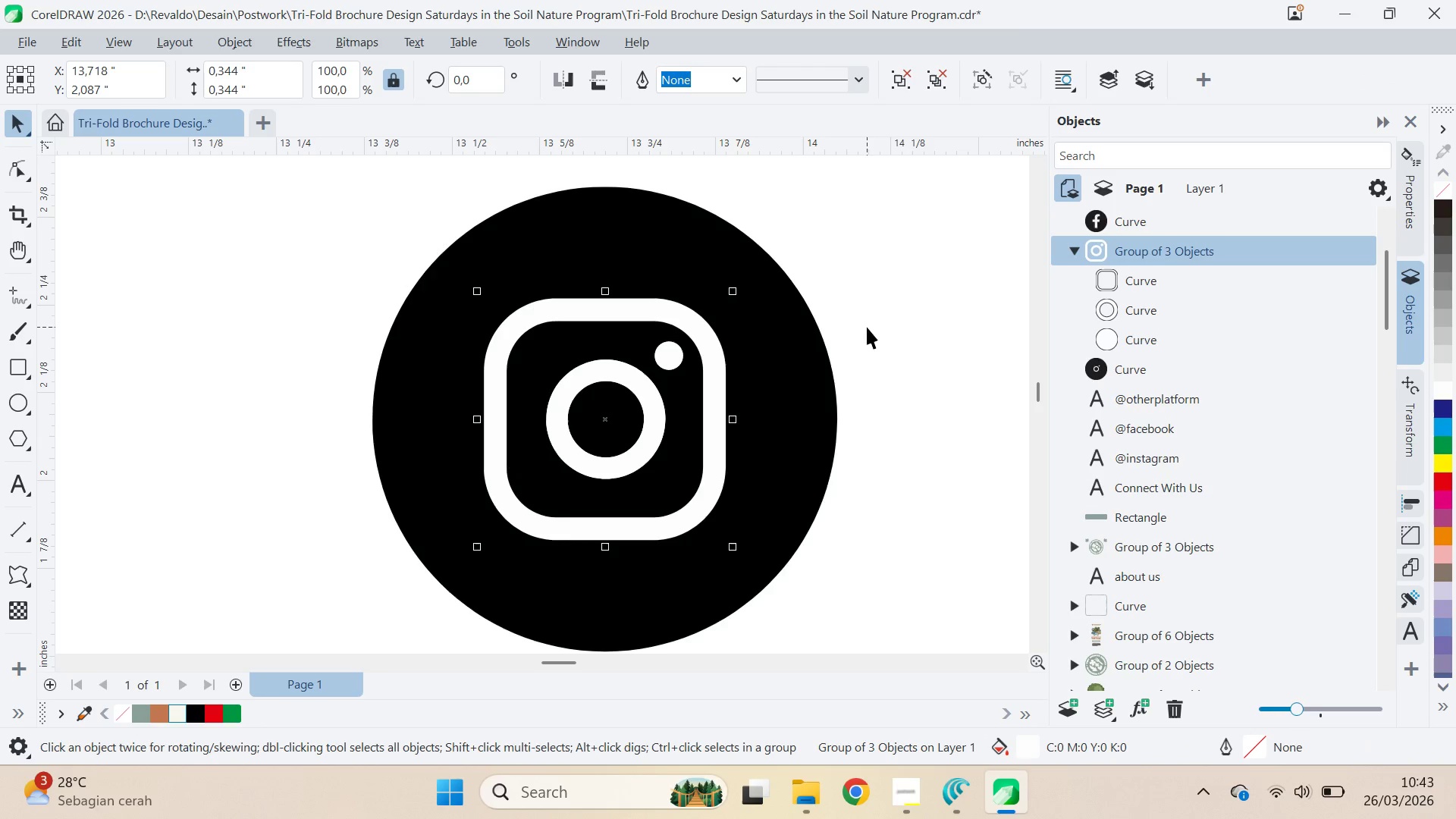 
key(Control+Z)
 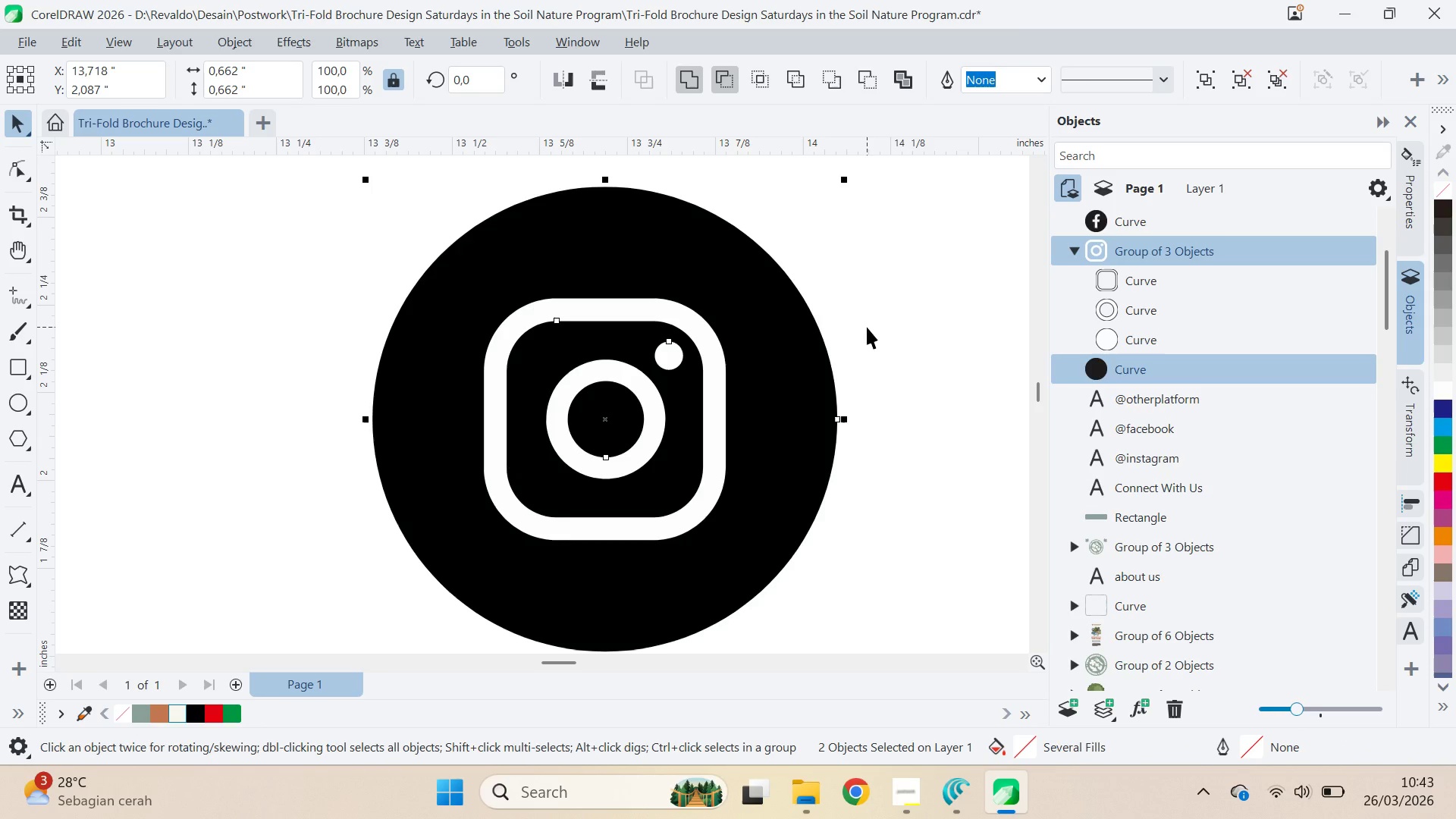 
key(Control+Z)
 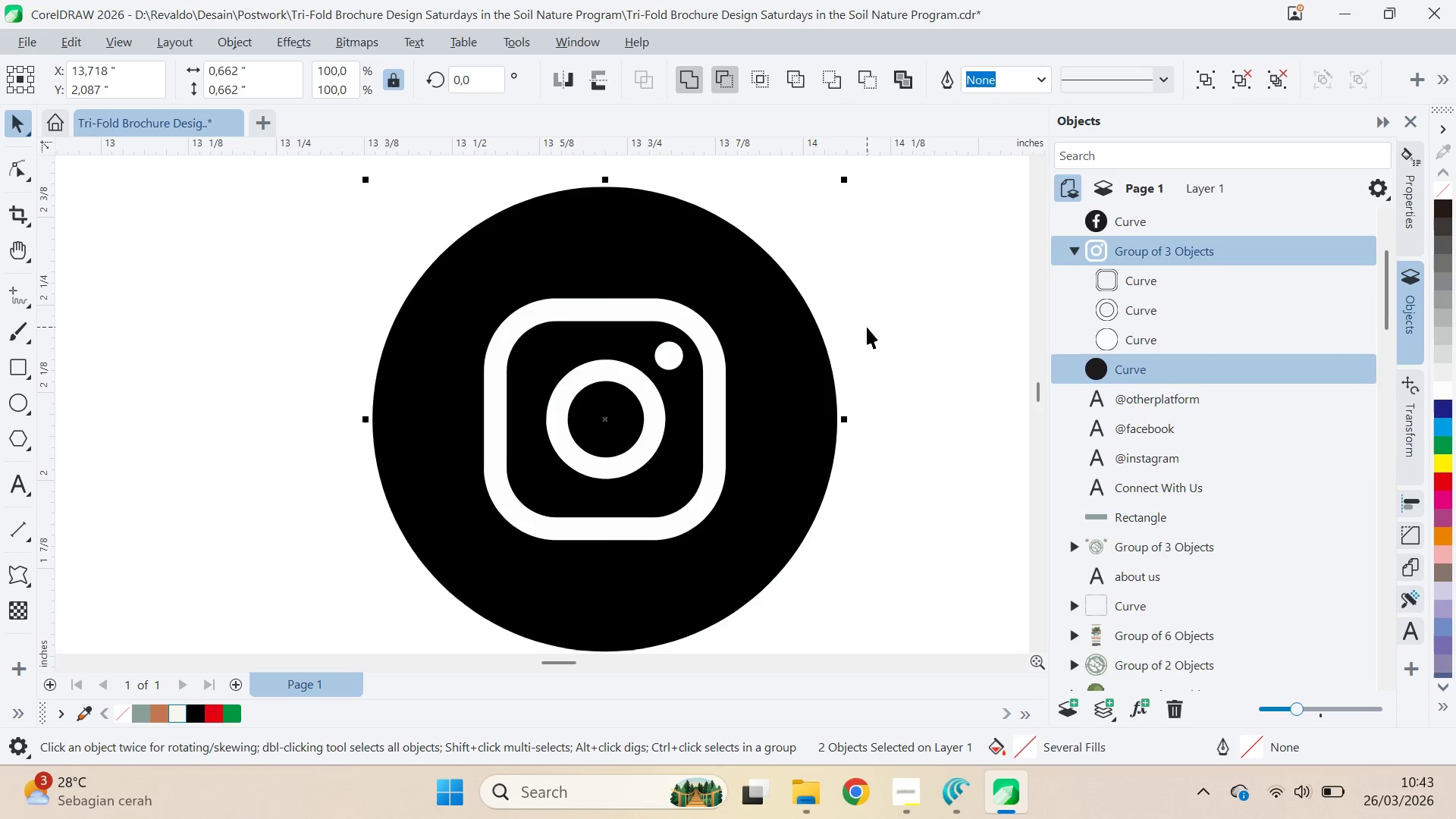 
key(Control+Z)
 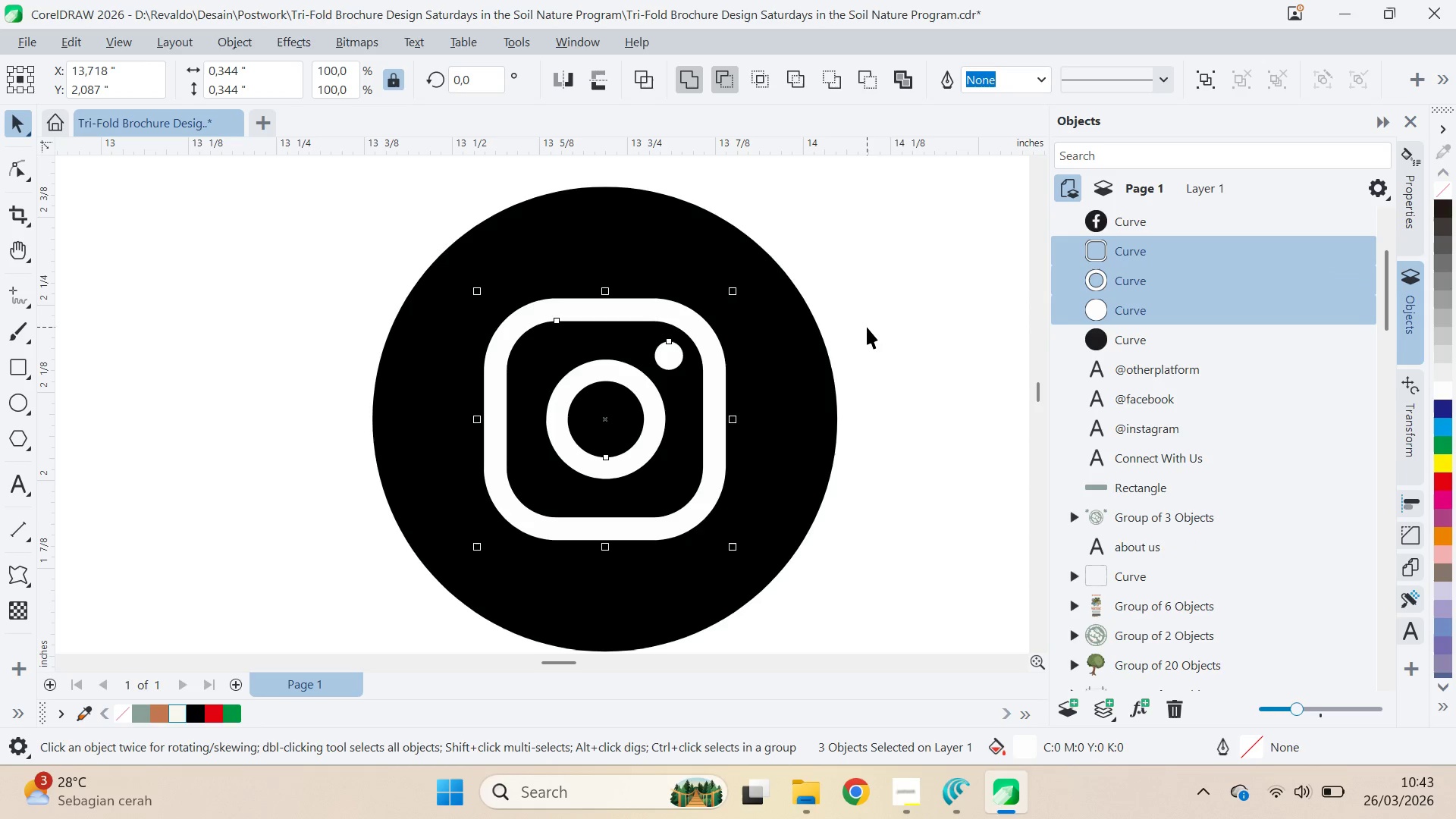 
left_click([867, 327])
 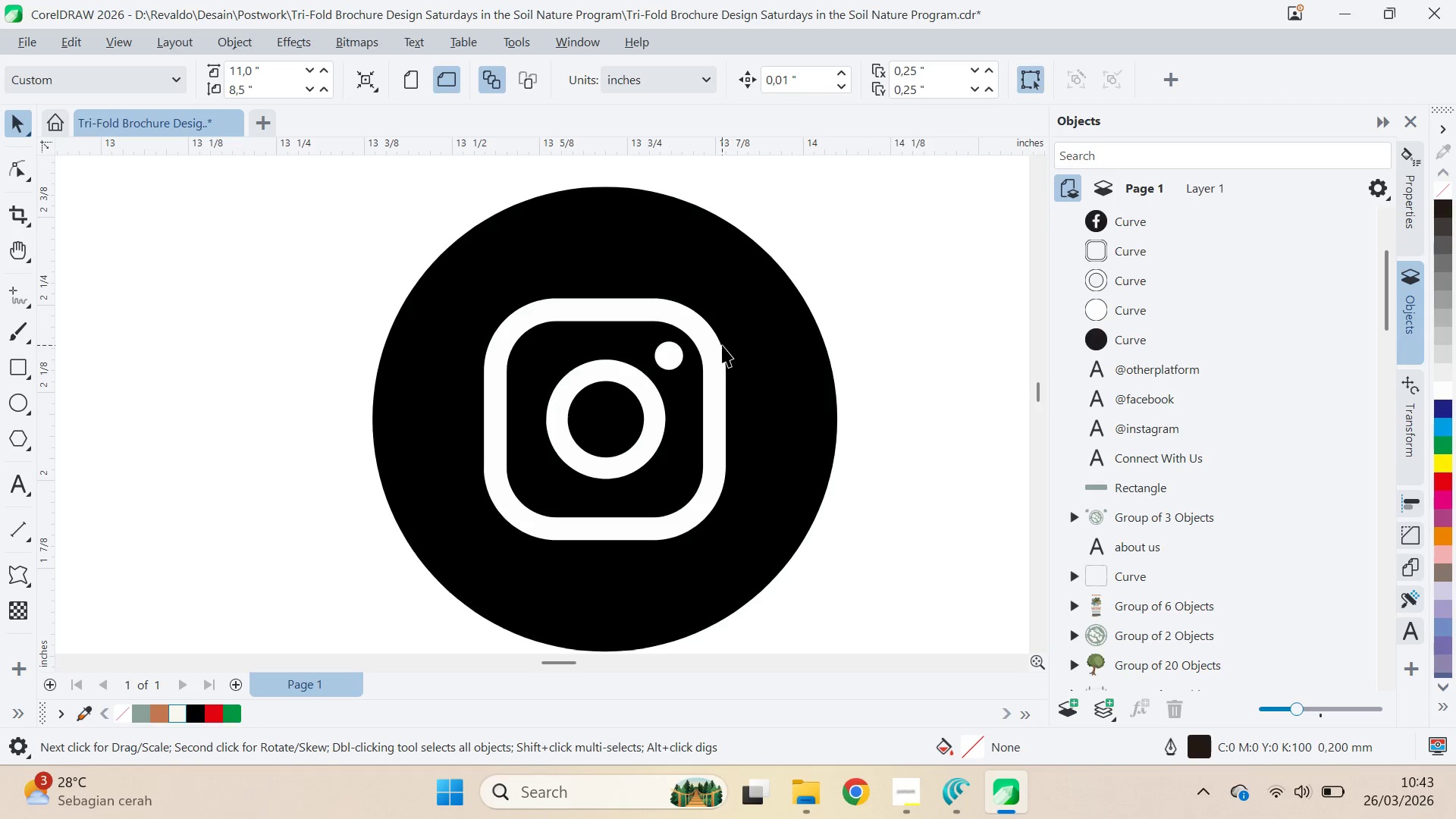 
left_click_drag(start_coordinate=[714, 342], to_coordinate=[796, 338])
 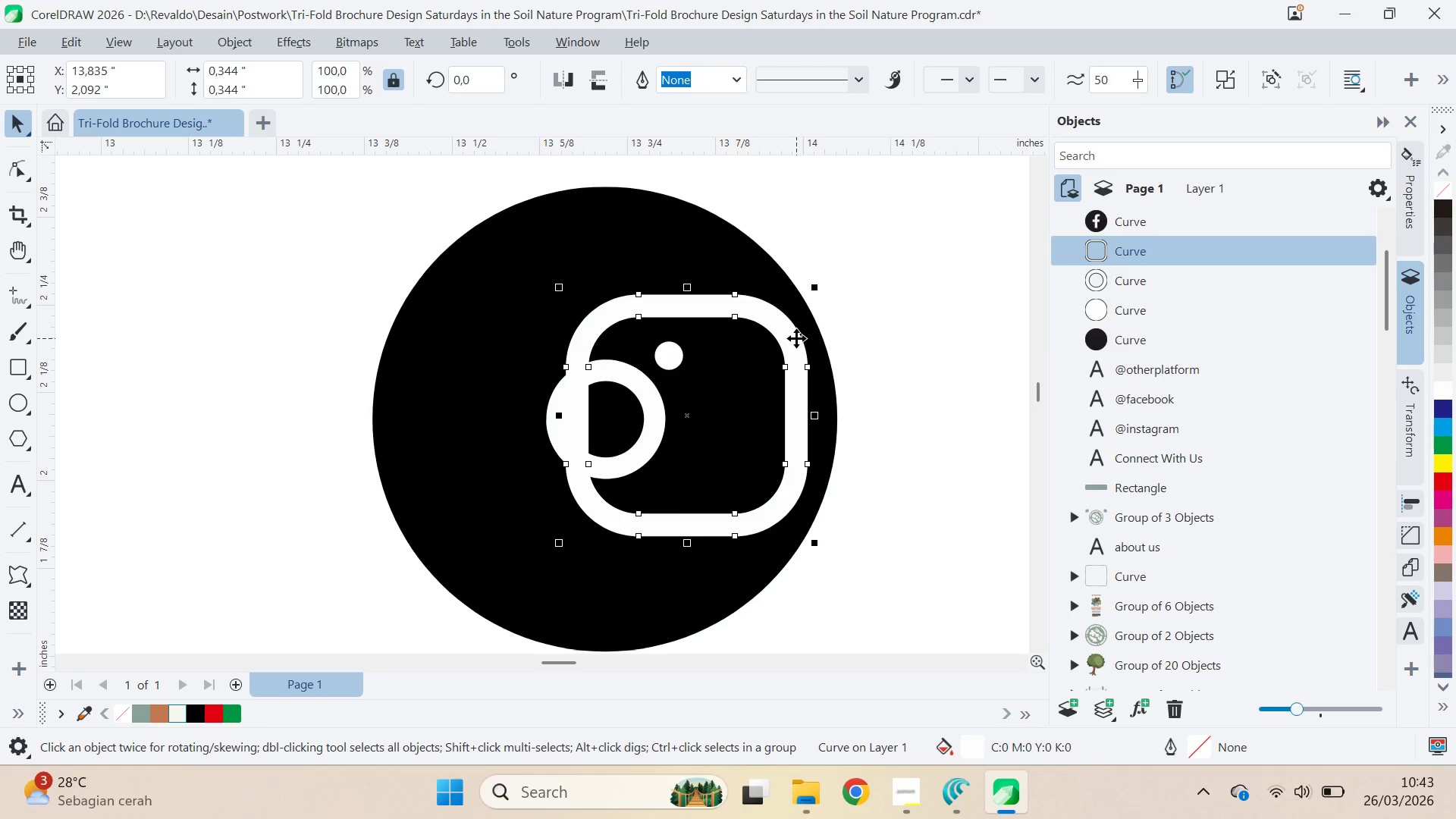 
key(Control+Z)
 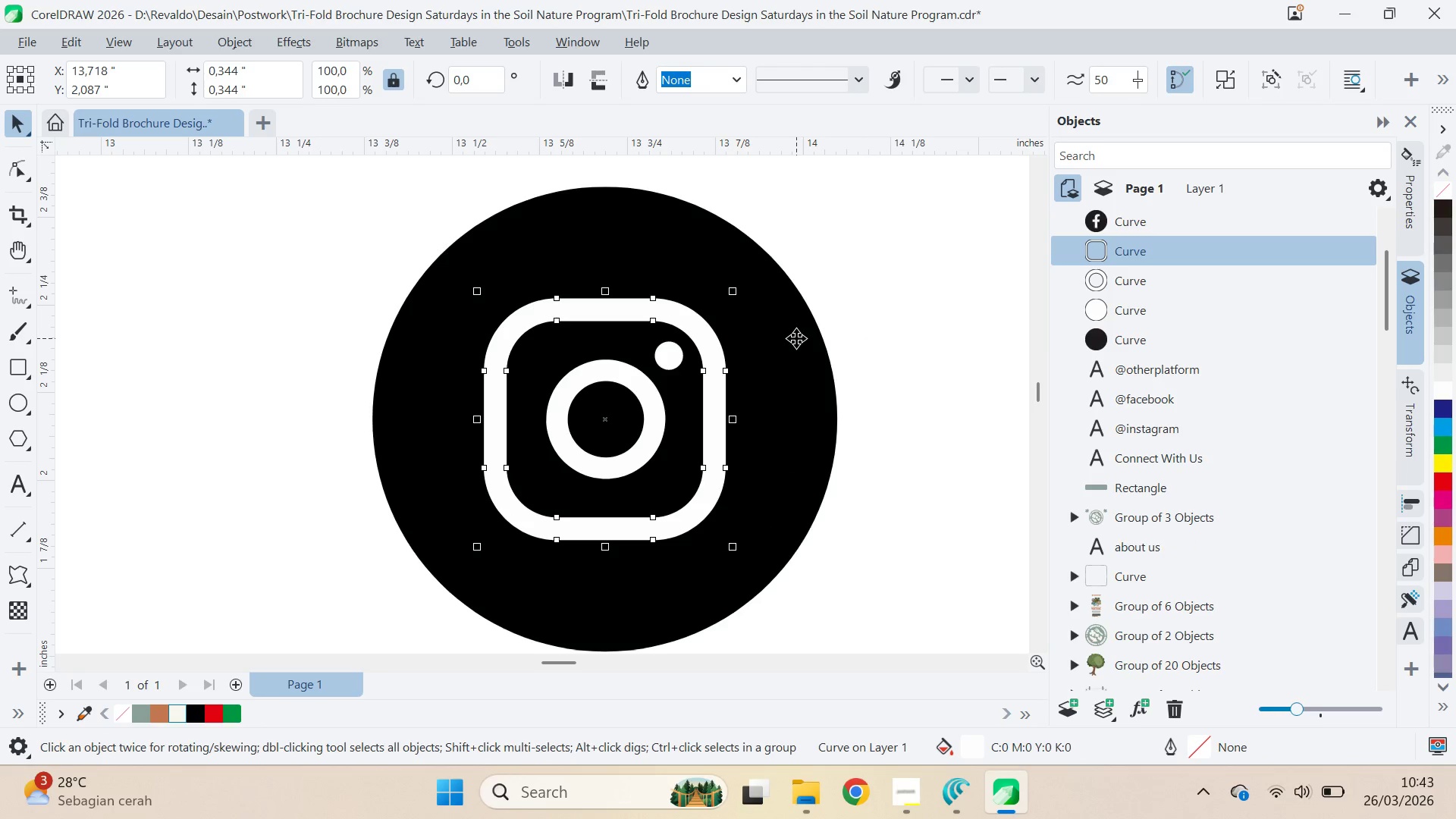 
key(Control+Q)
 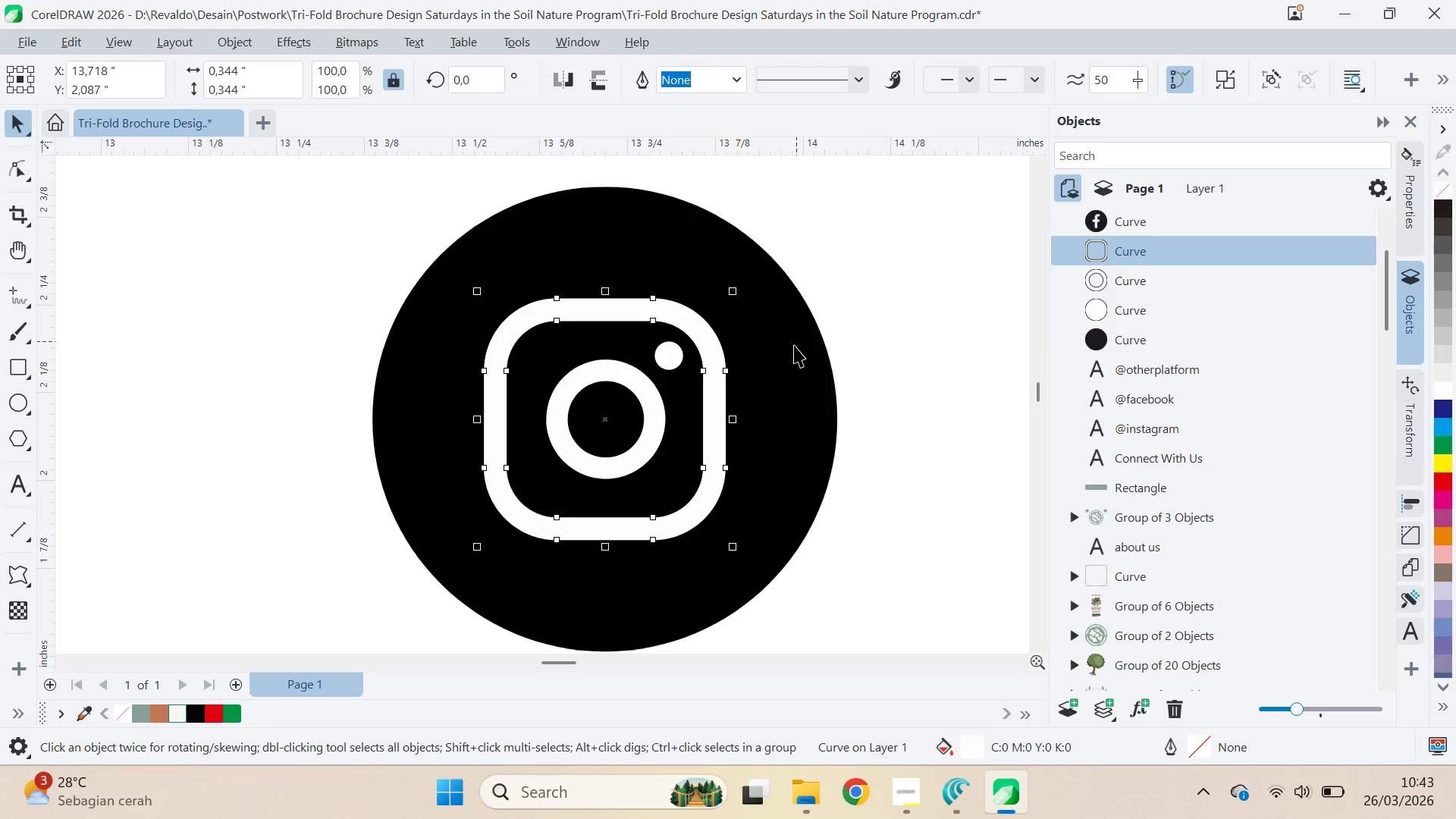 
hold_key(key=ShiftLeft, duration=0.34)
 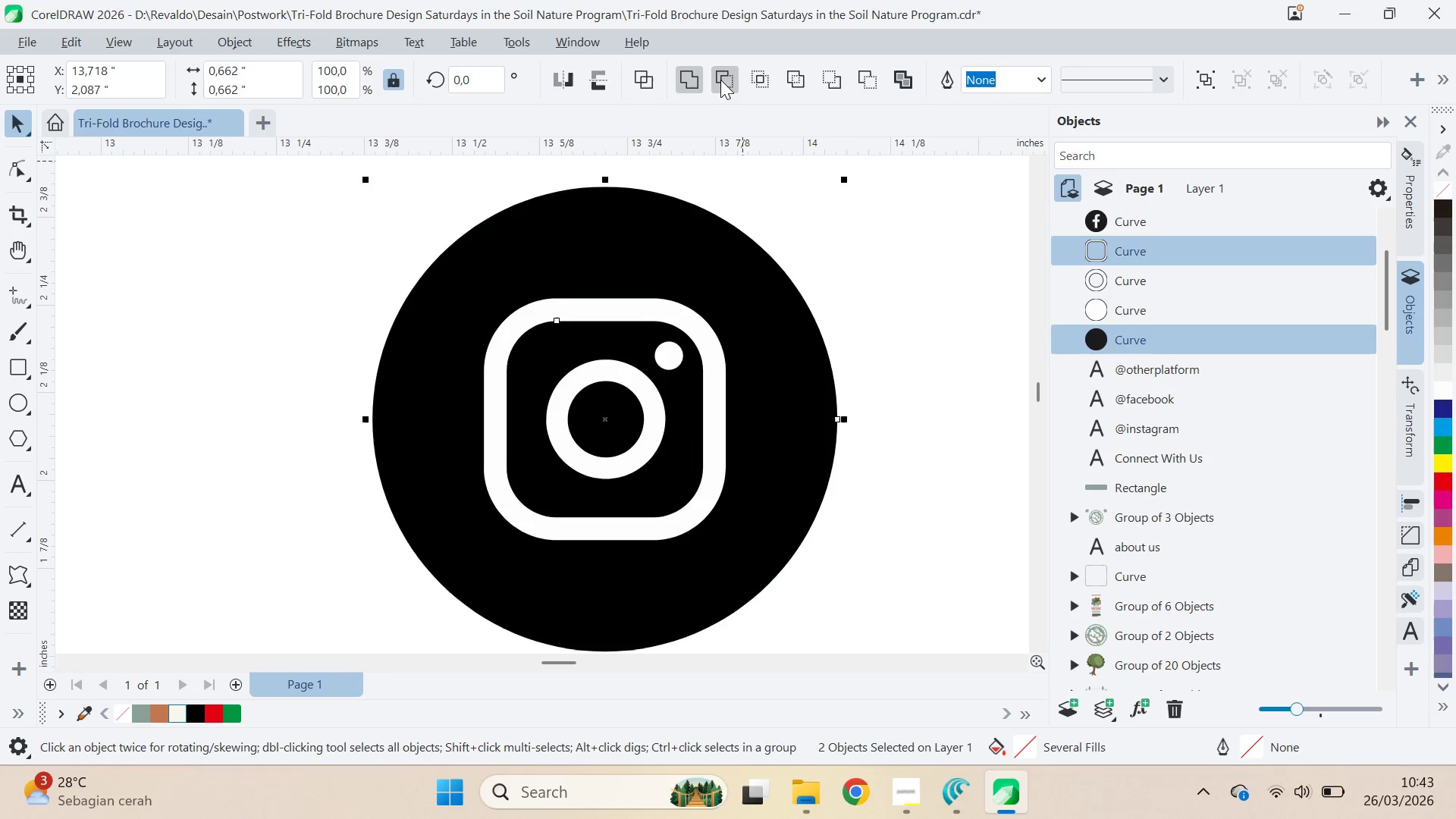 
left_click([720, 80])
 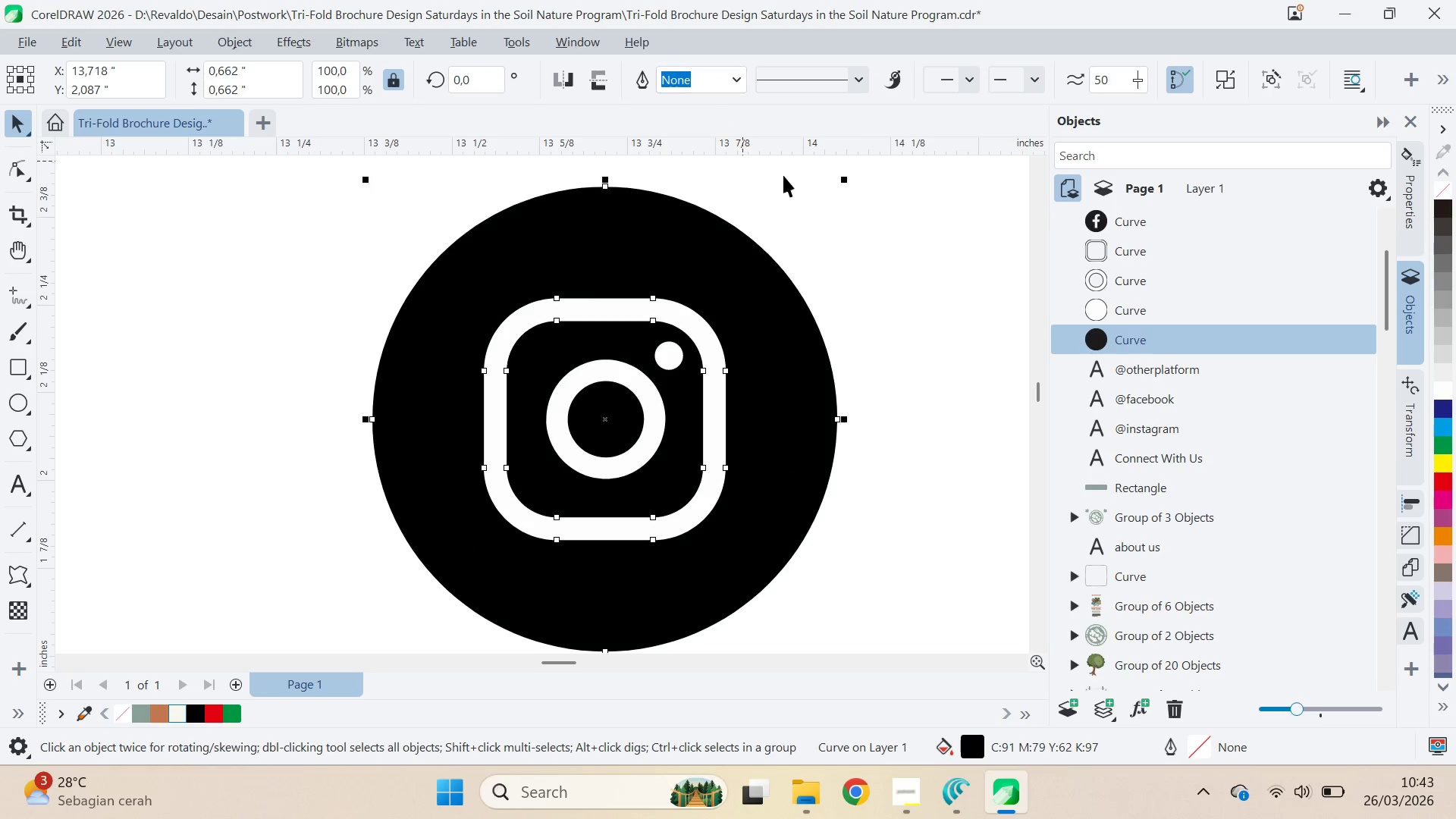 
left_click_drag(start_coordinate=[859, 267], to_coordinate=[854, 271])
 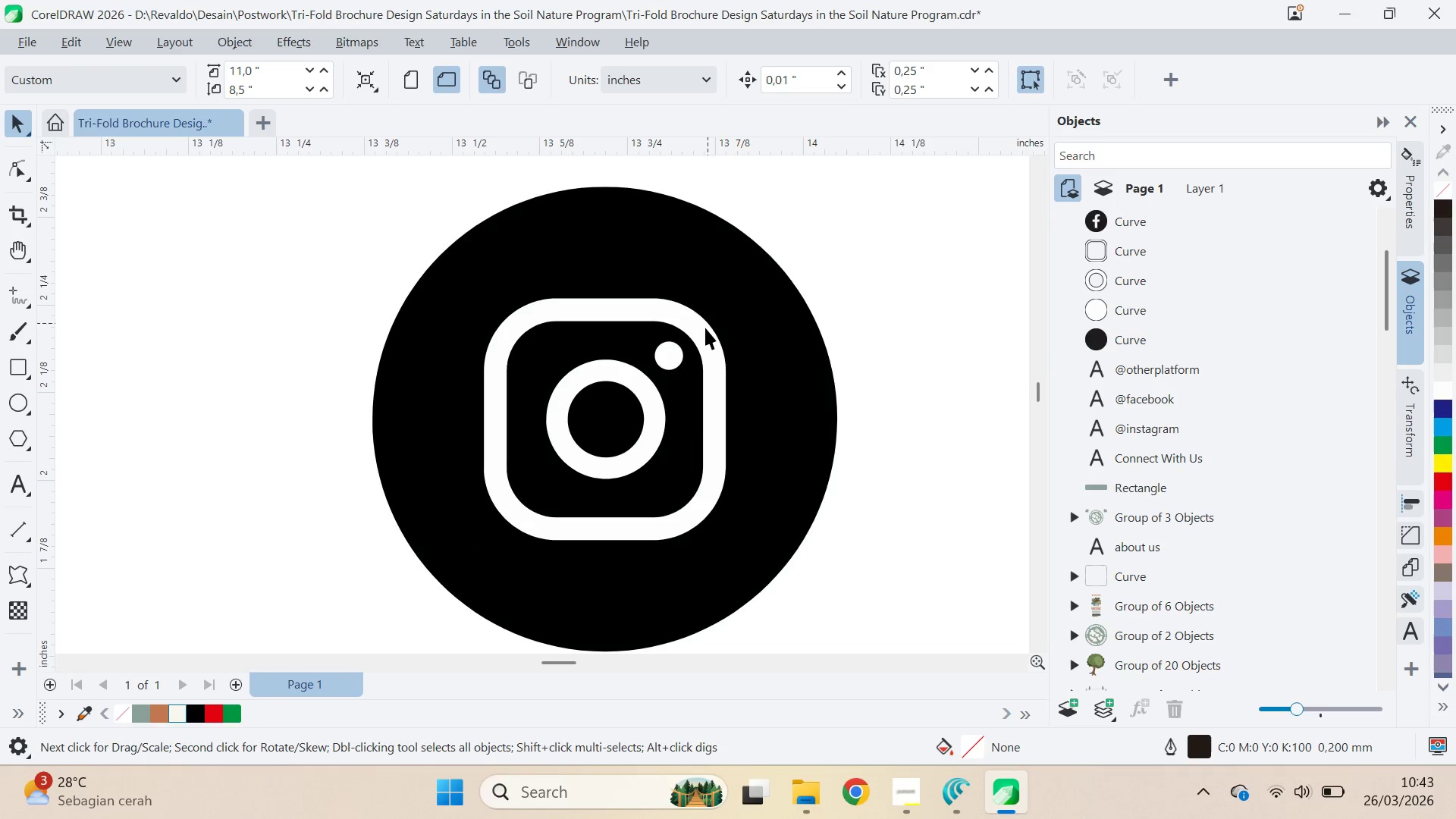 
left_click_drag(start_coordinate=[704, 331], to_coordinate=[943, 256])
 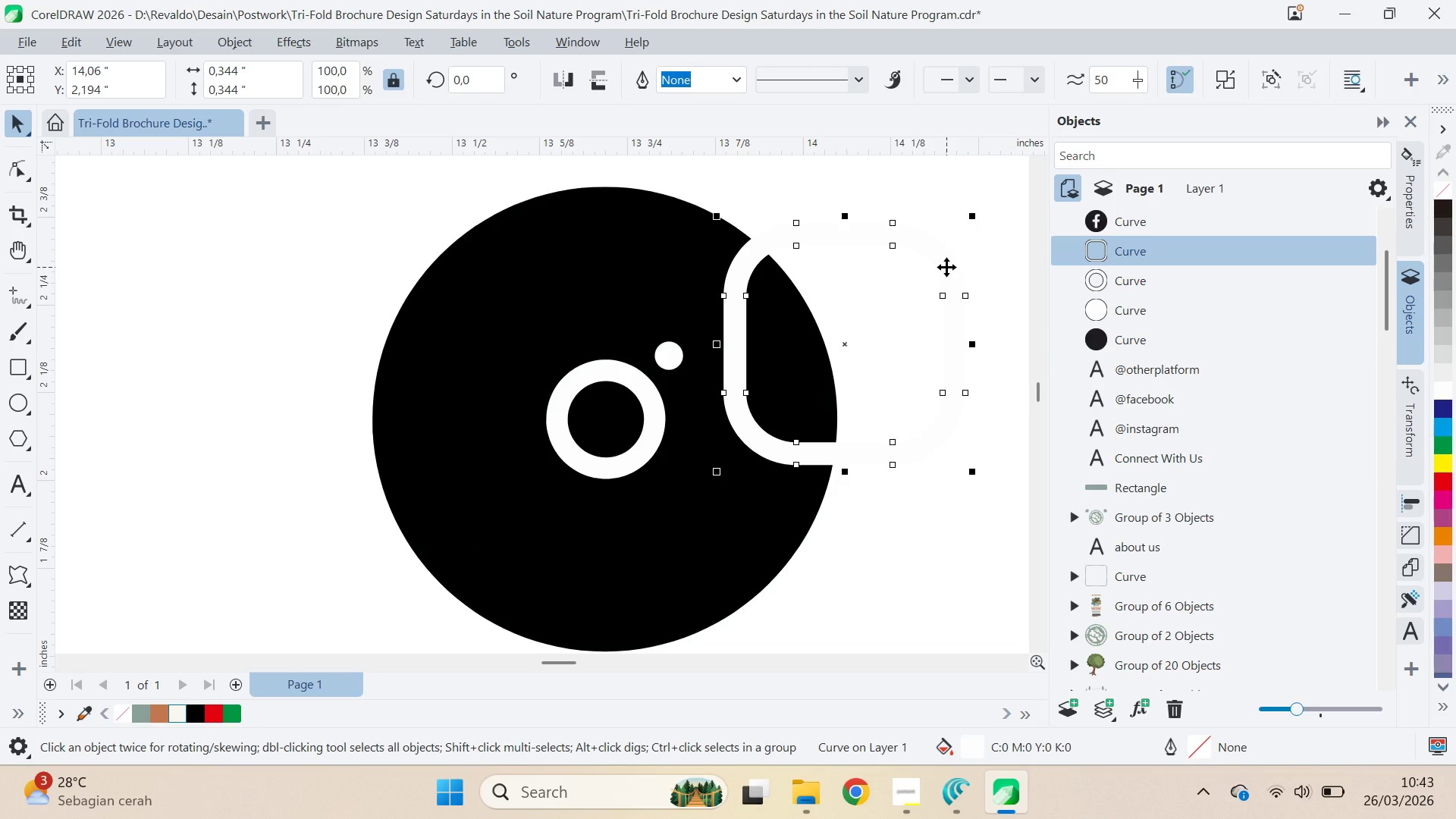 
key(Control+Z)
 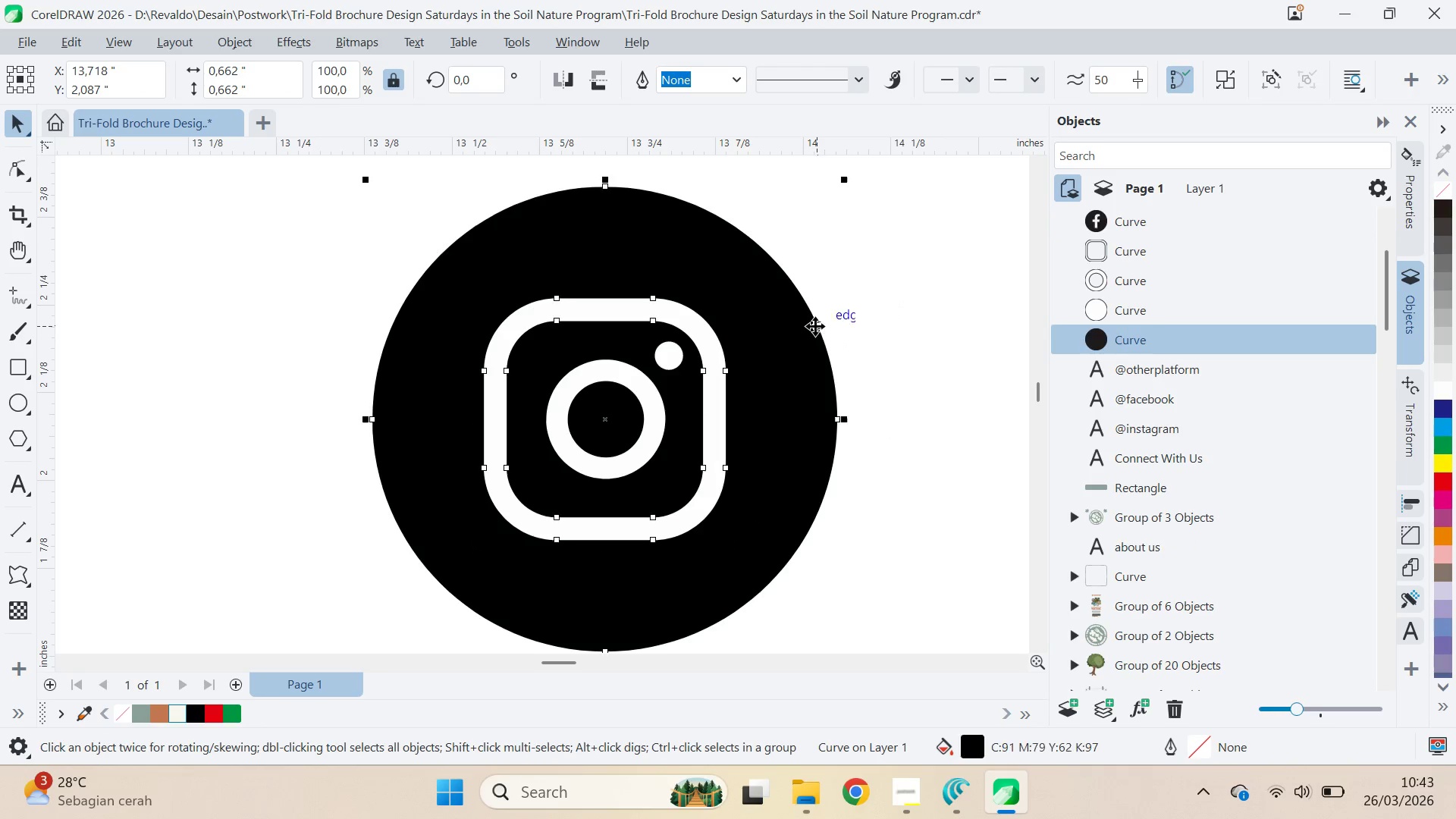 
key(A)
 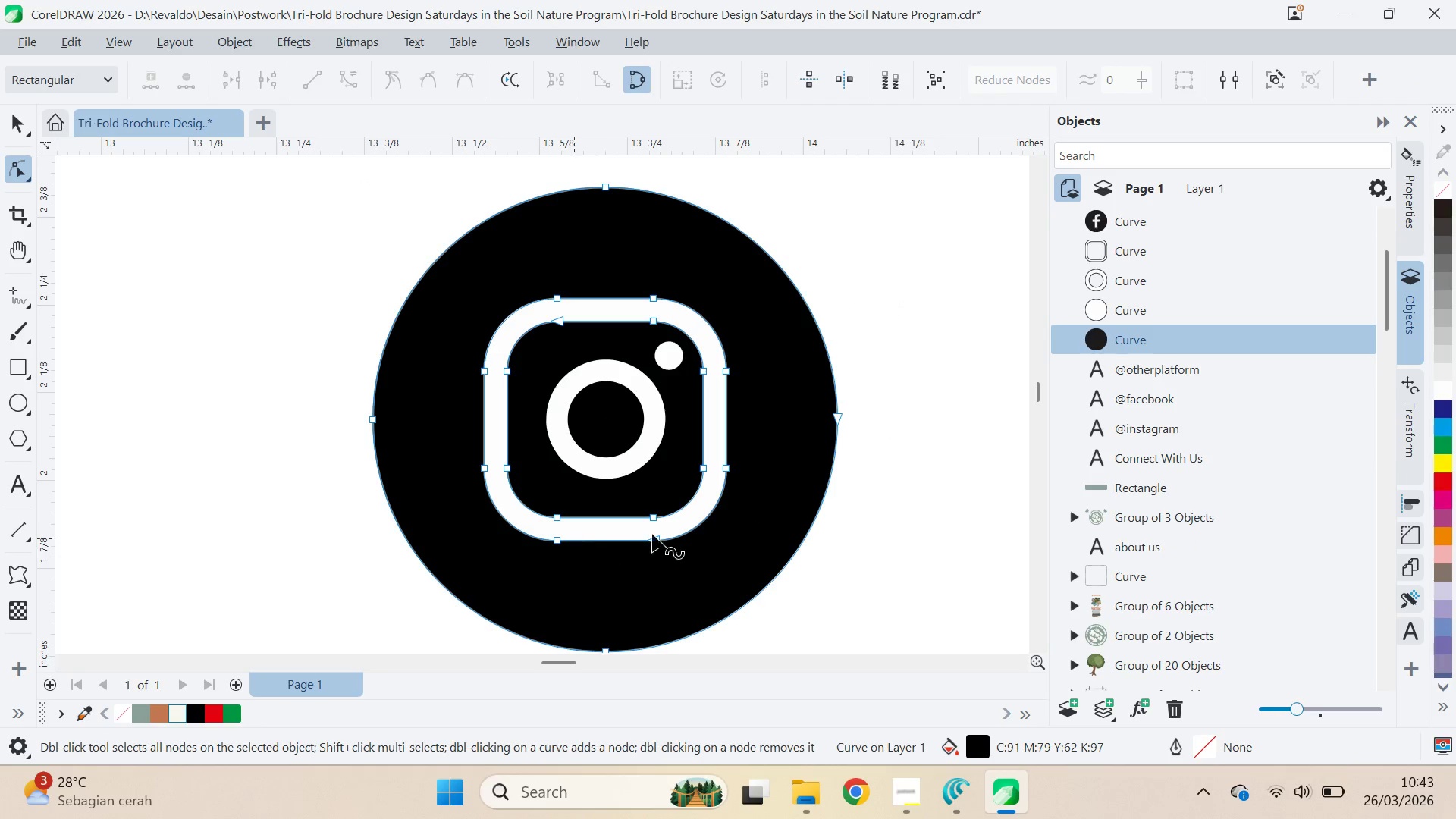 
left_click([658, 541])
 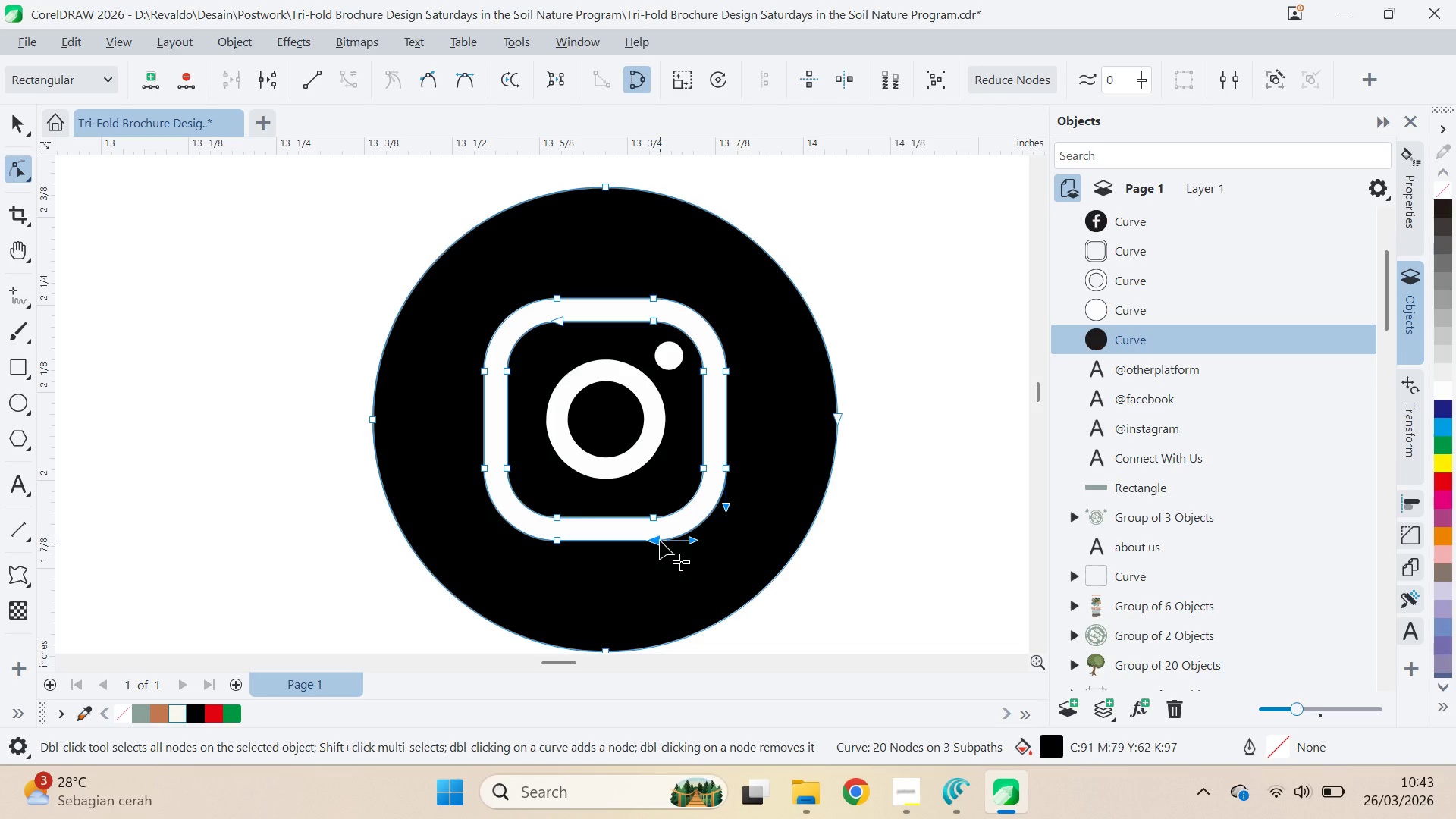 
left_click([652, 518])
 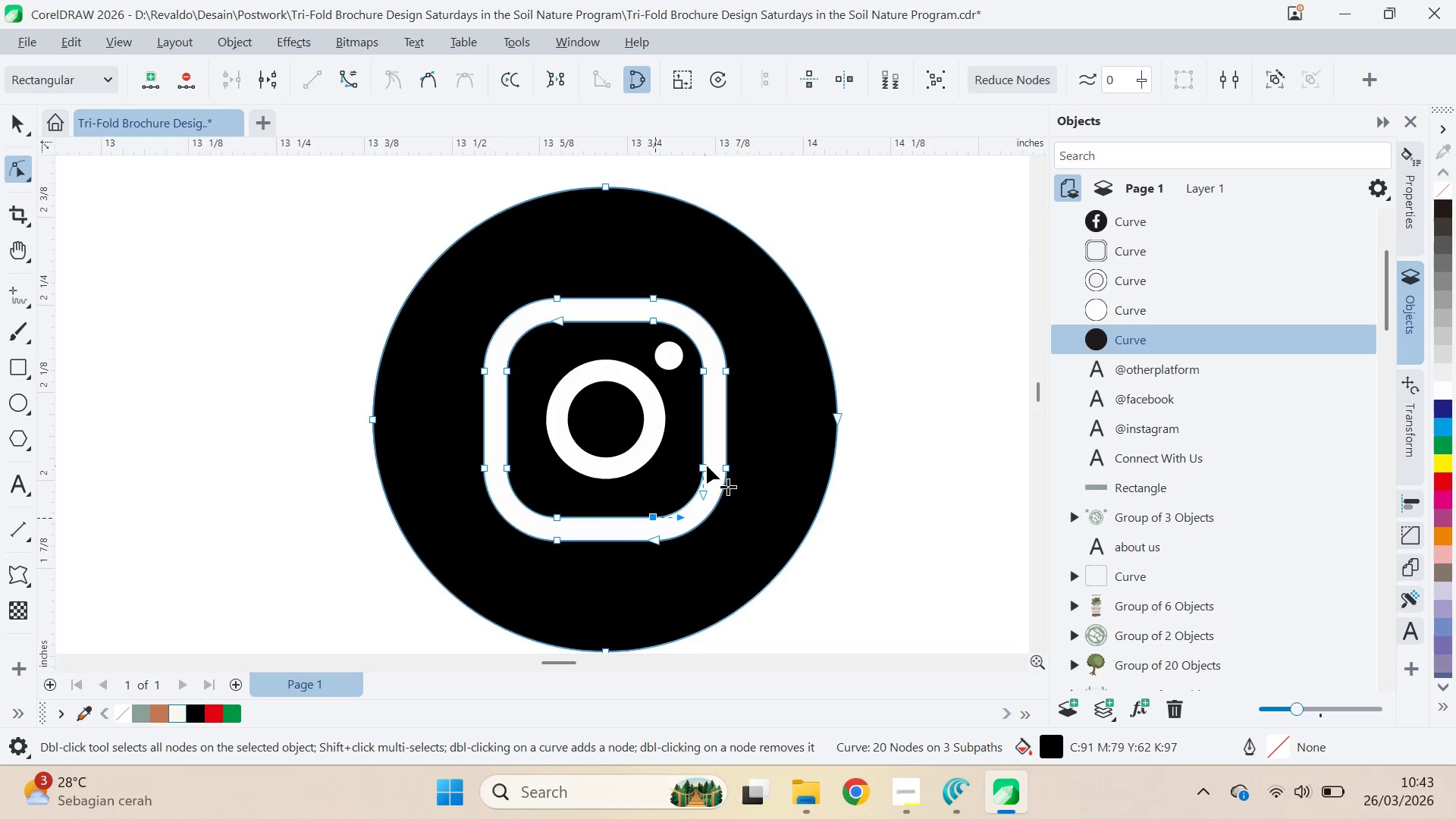 
left_click([708, 467])
 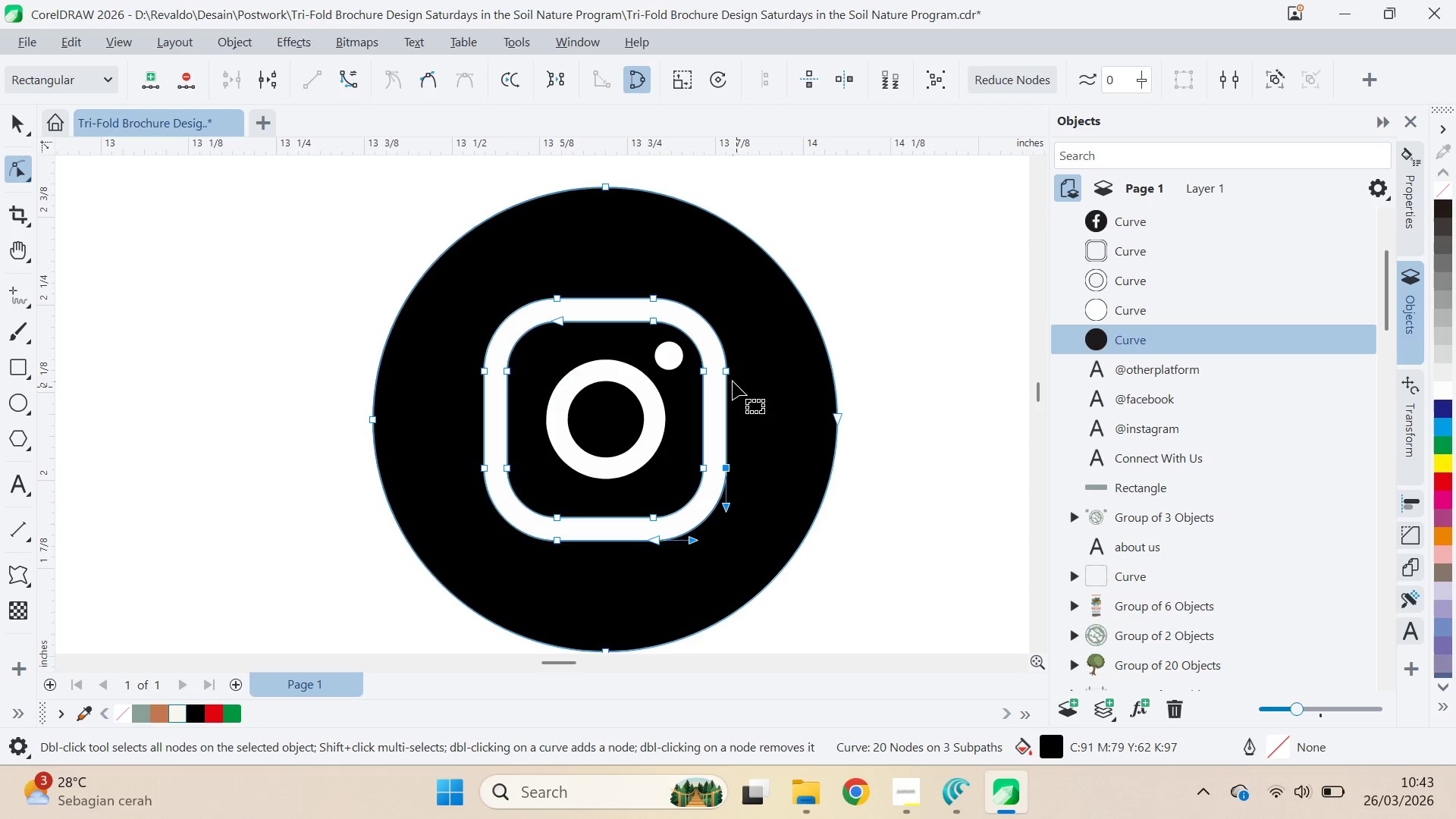 
left_click([727, 375])
 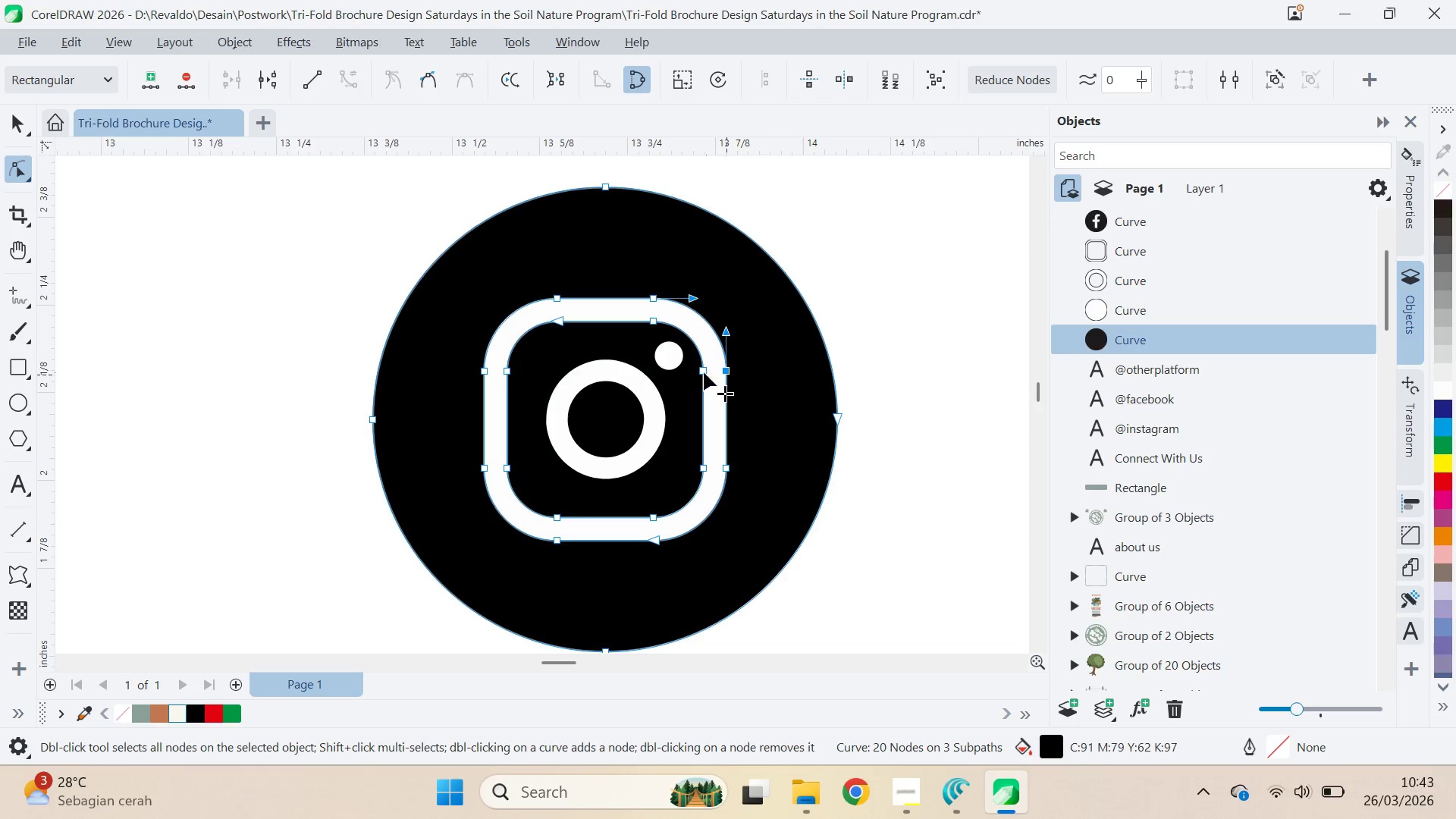 
left_click([702, 372])
 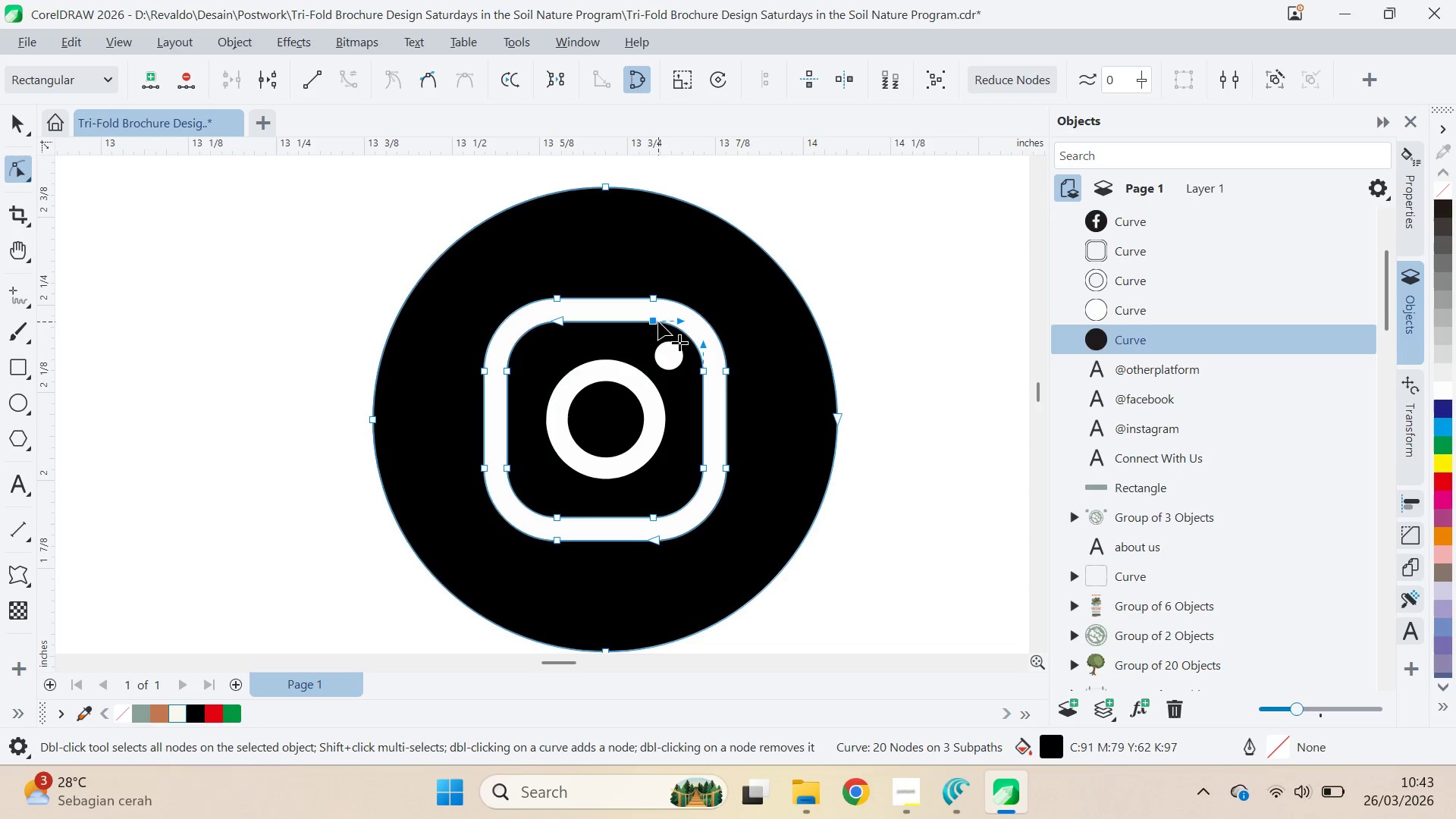 
double_click([654, 298])
 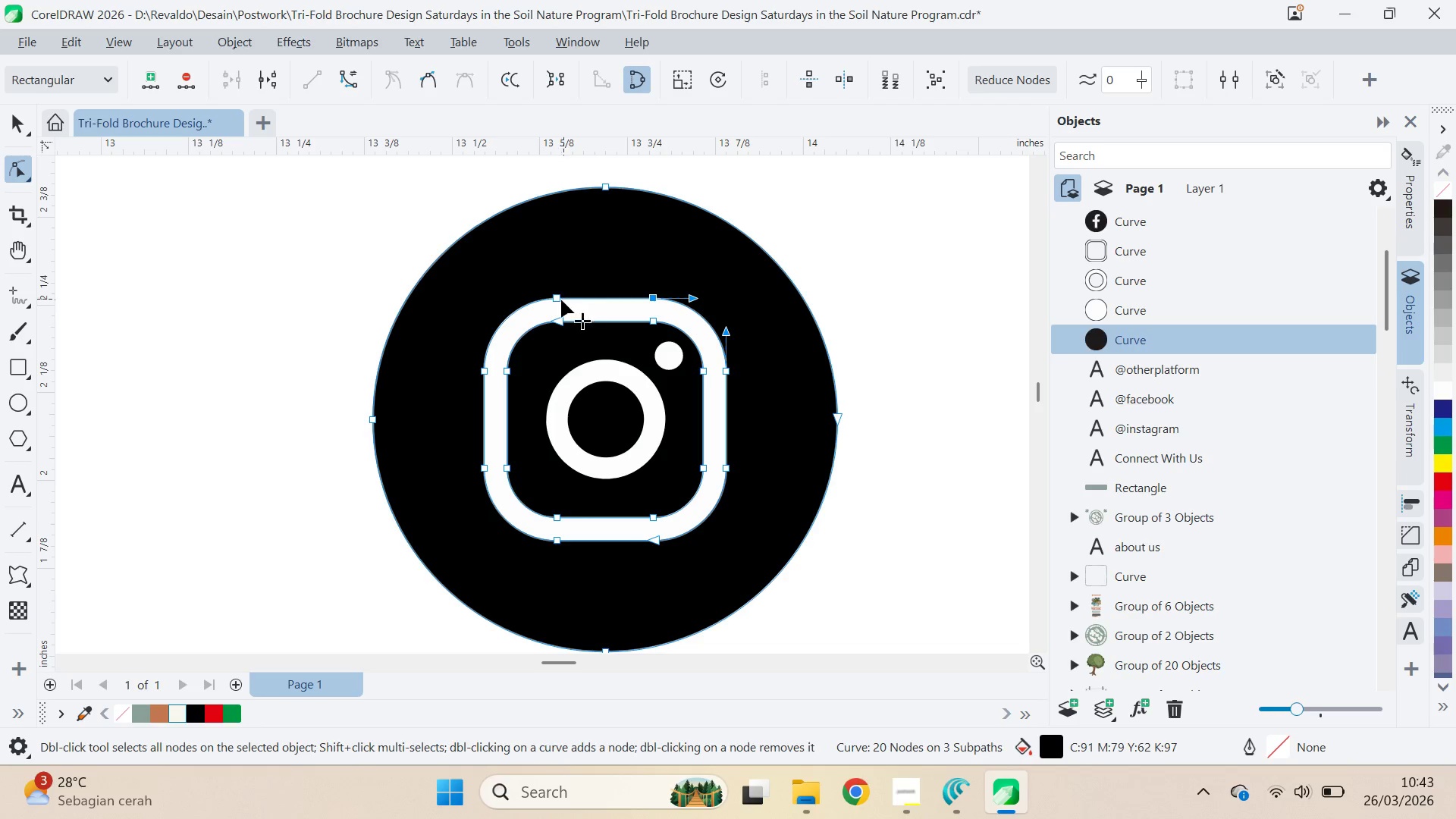 
left_click([559, 300])
 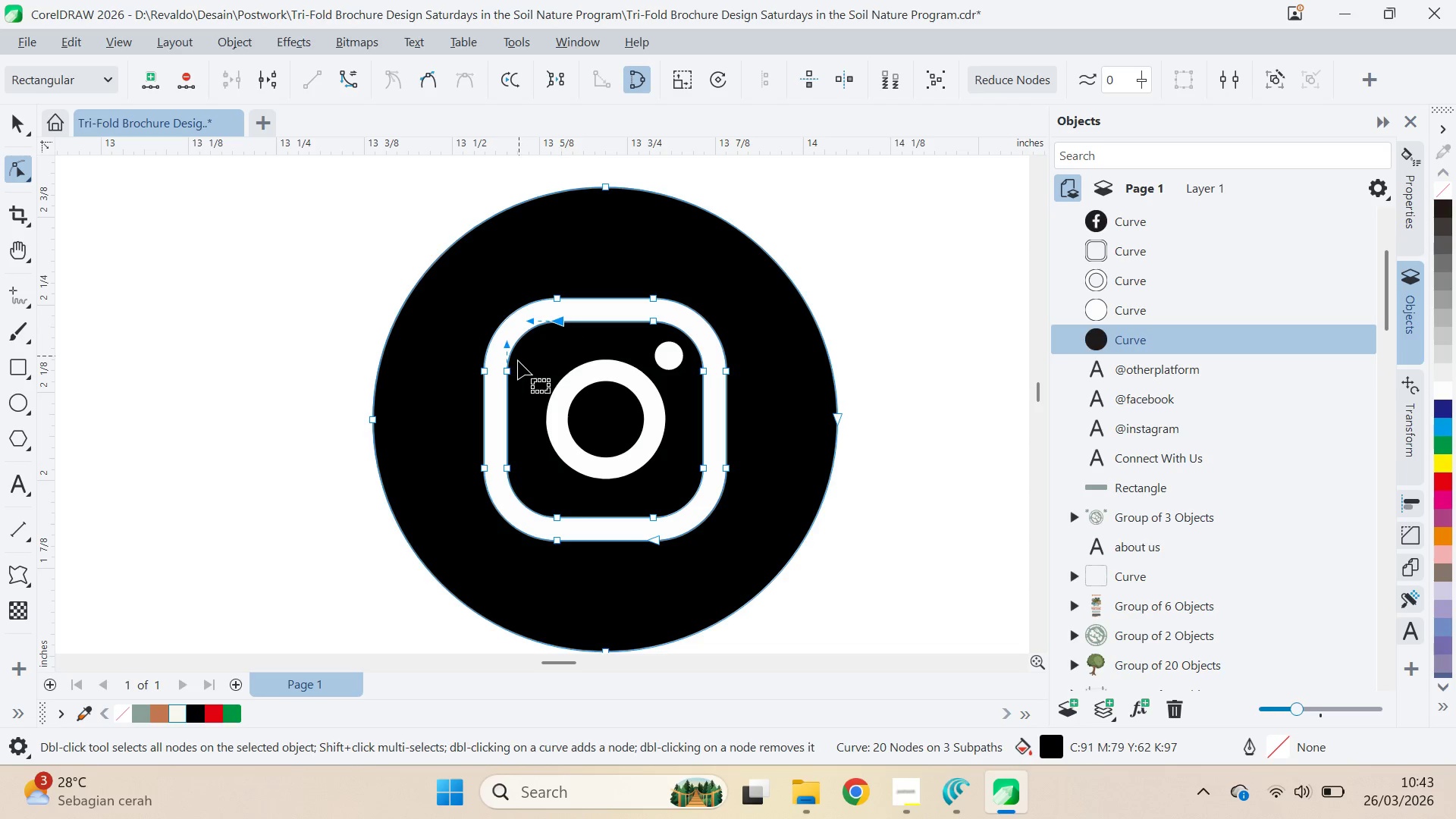 
left_click([513, 374])
 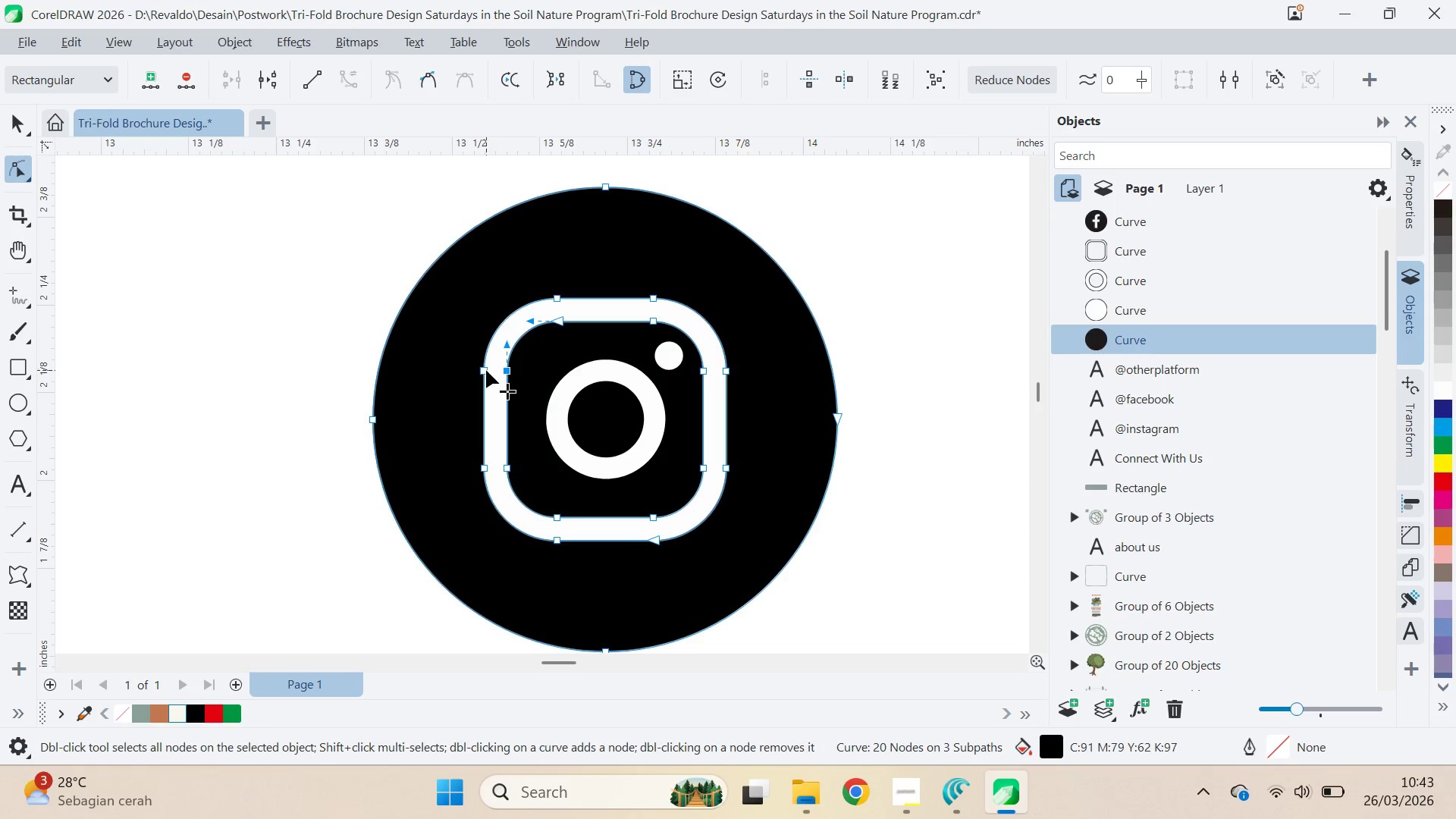 
left_click([486, 370])
 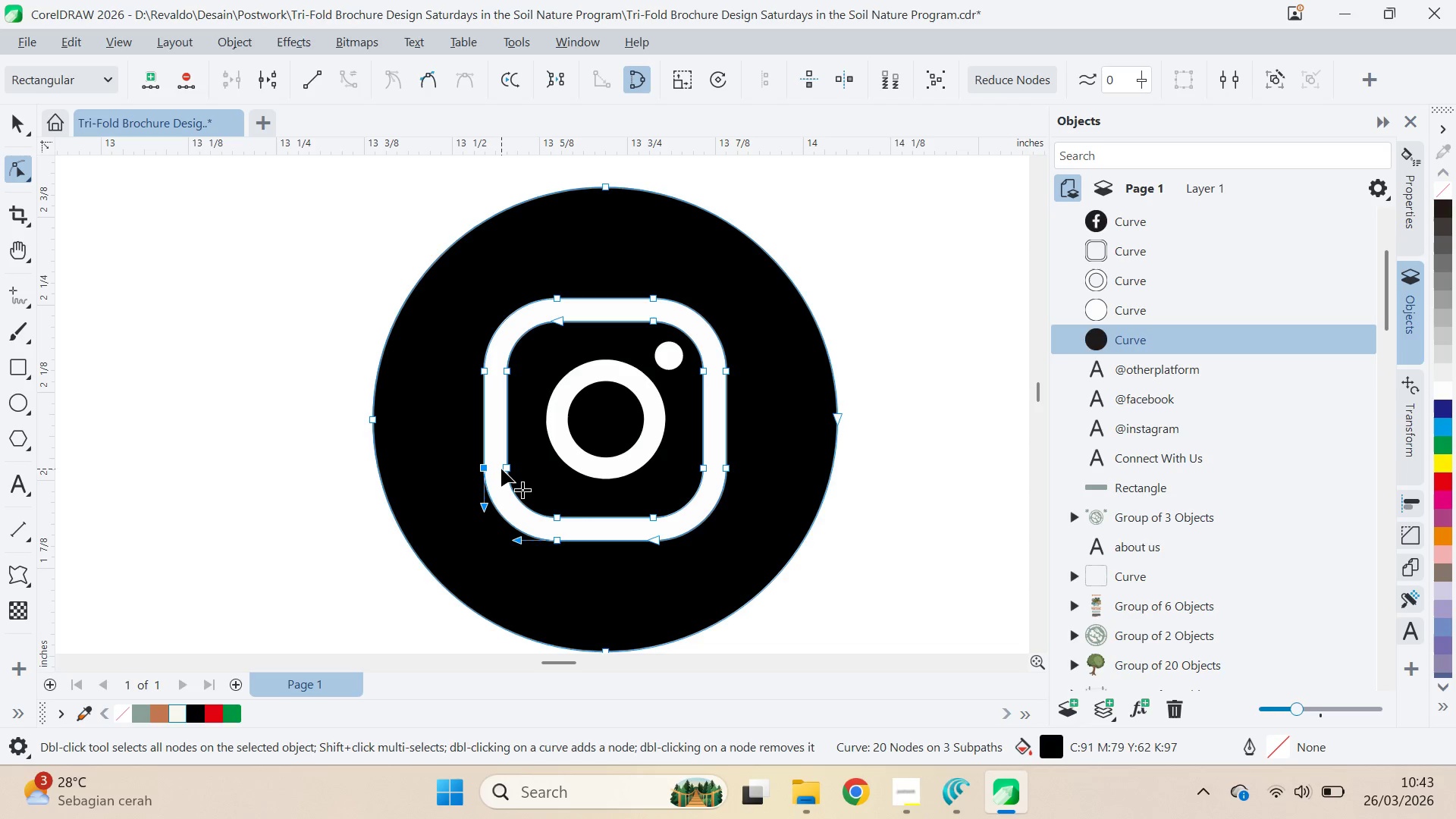 
left_click([507, 469])
 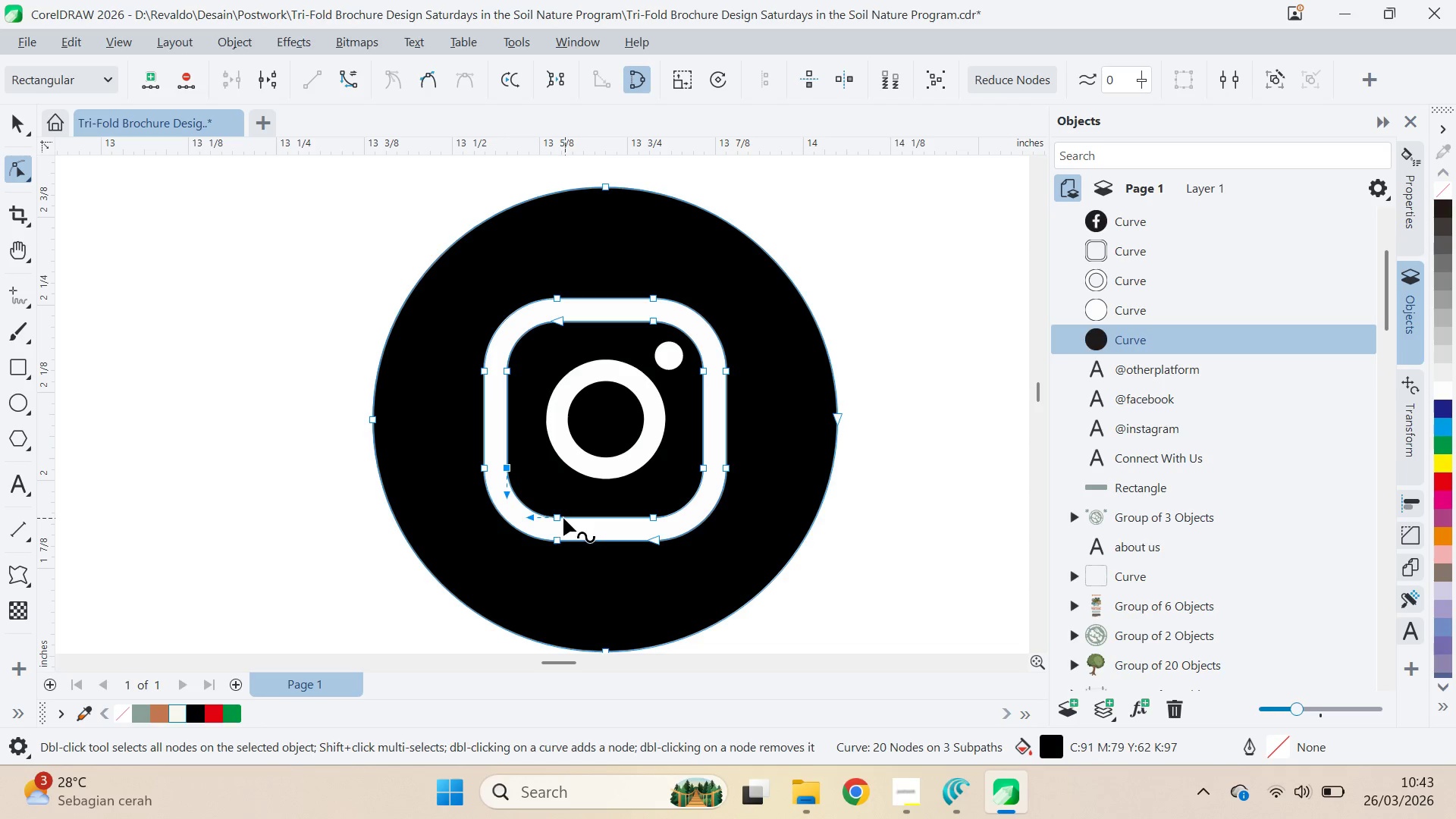 
left_click([560, 519])
 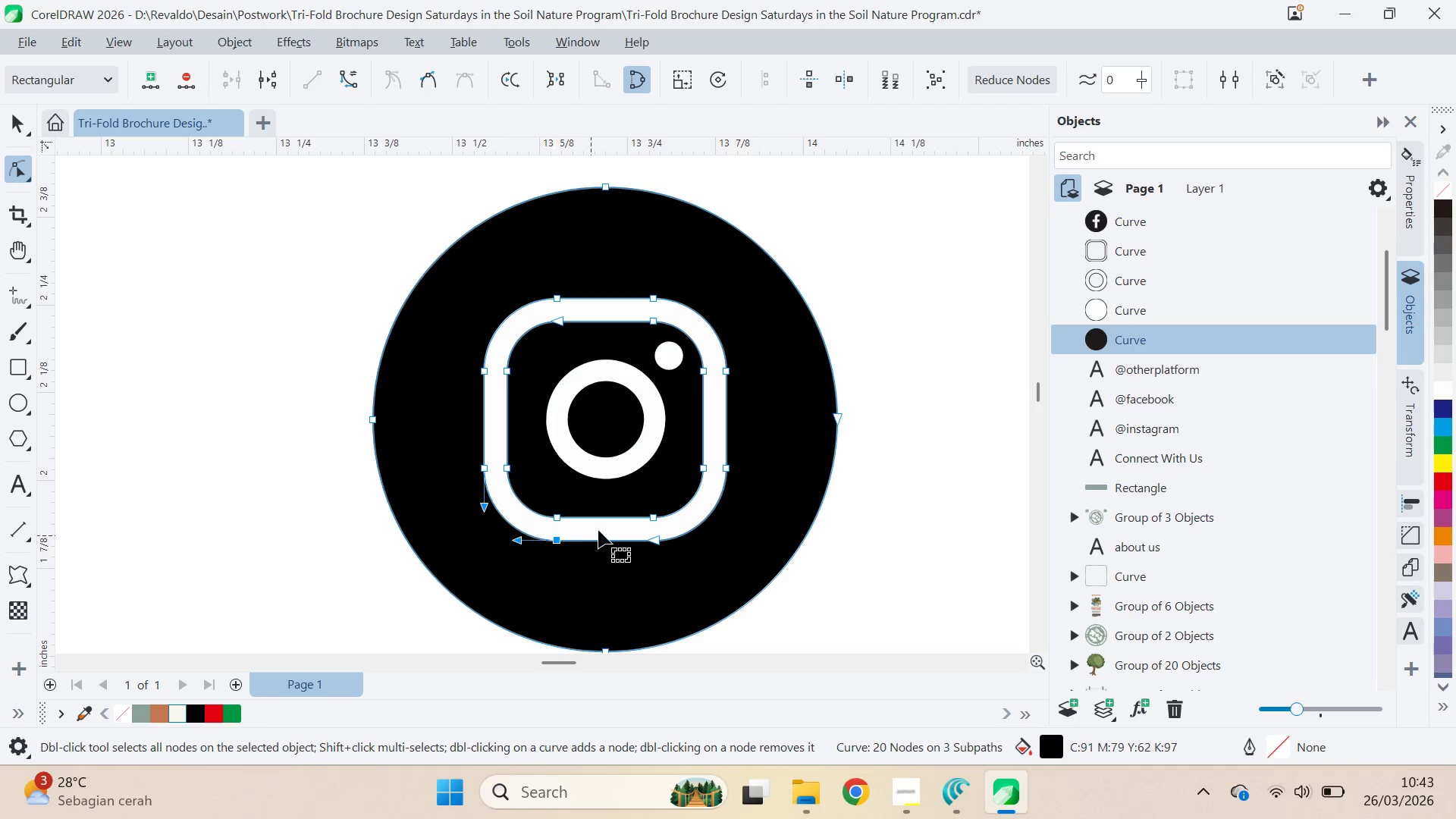 
scroll: coordinate [601, 529], scroll_direction: down, amount: 3.0
 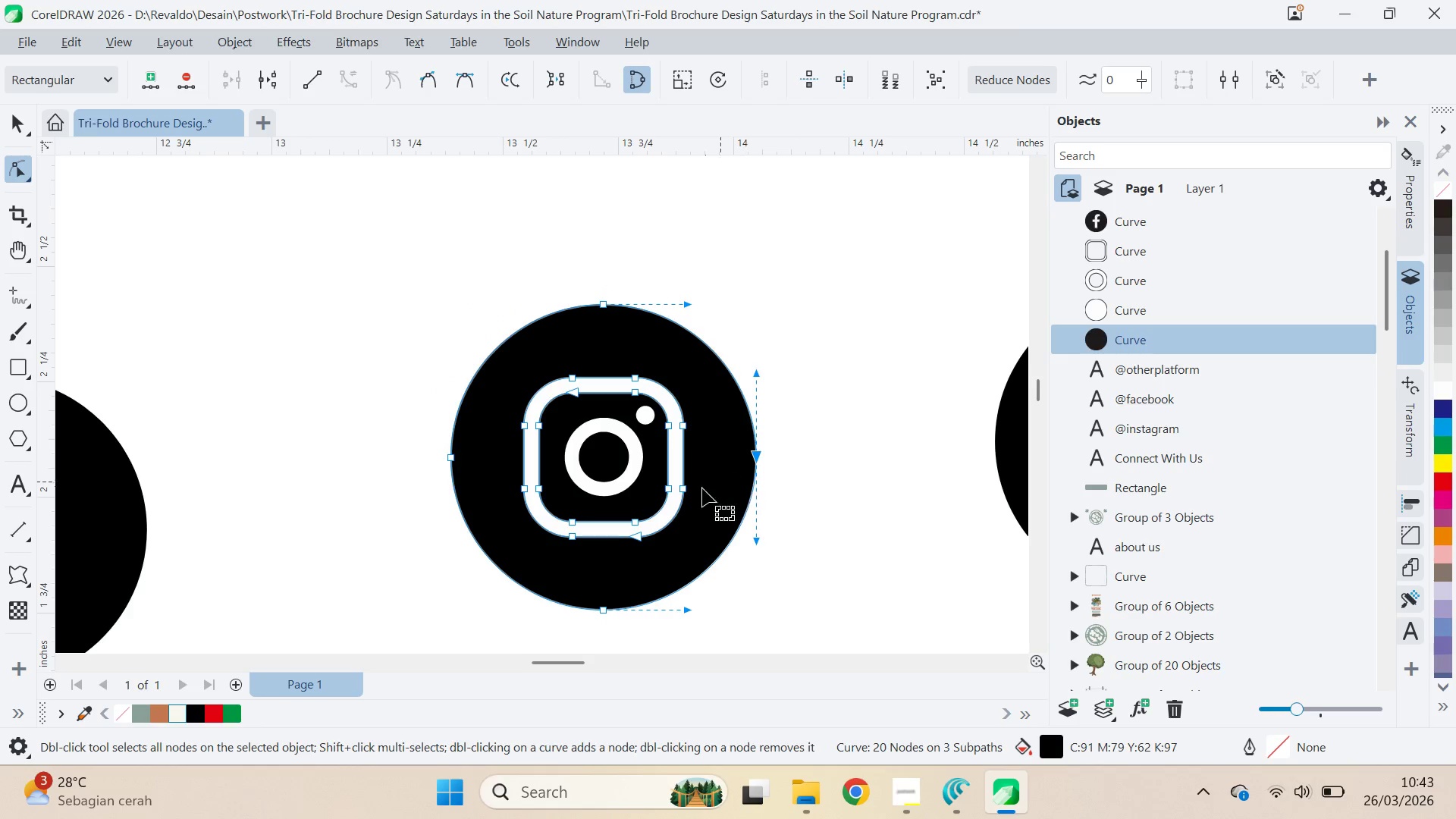 
key(V)
 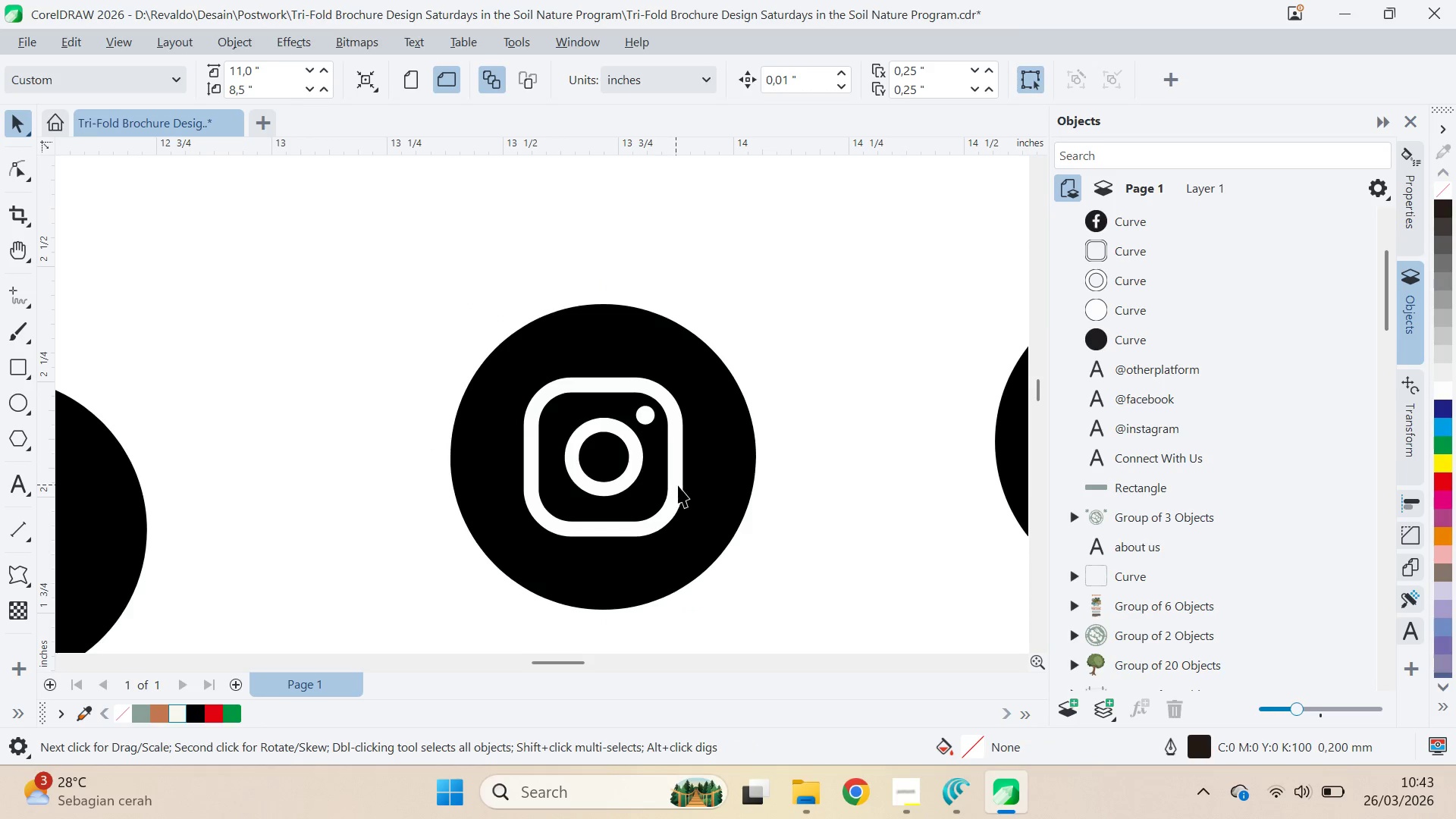 
left_click_drag(start_coordinate=[678, 485], to_coordinate=[885, 513])
 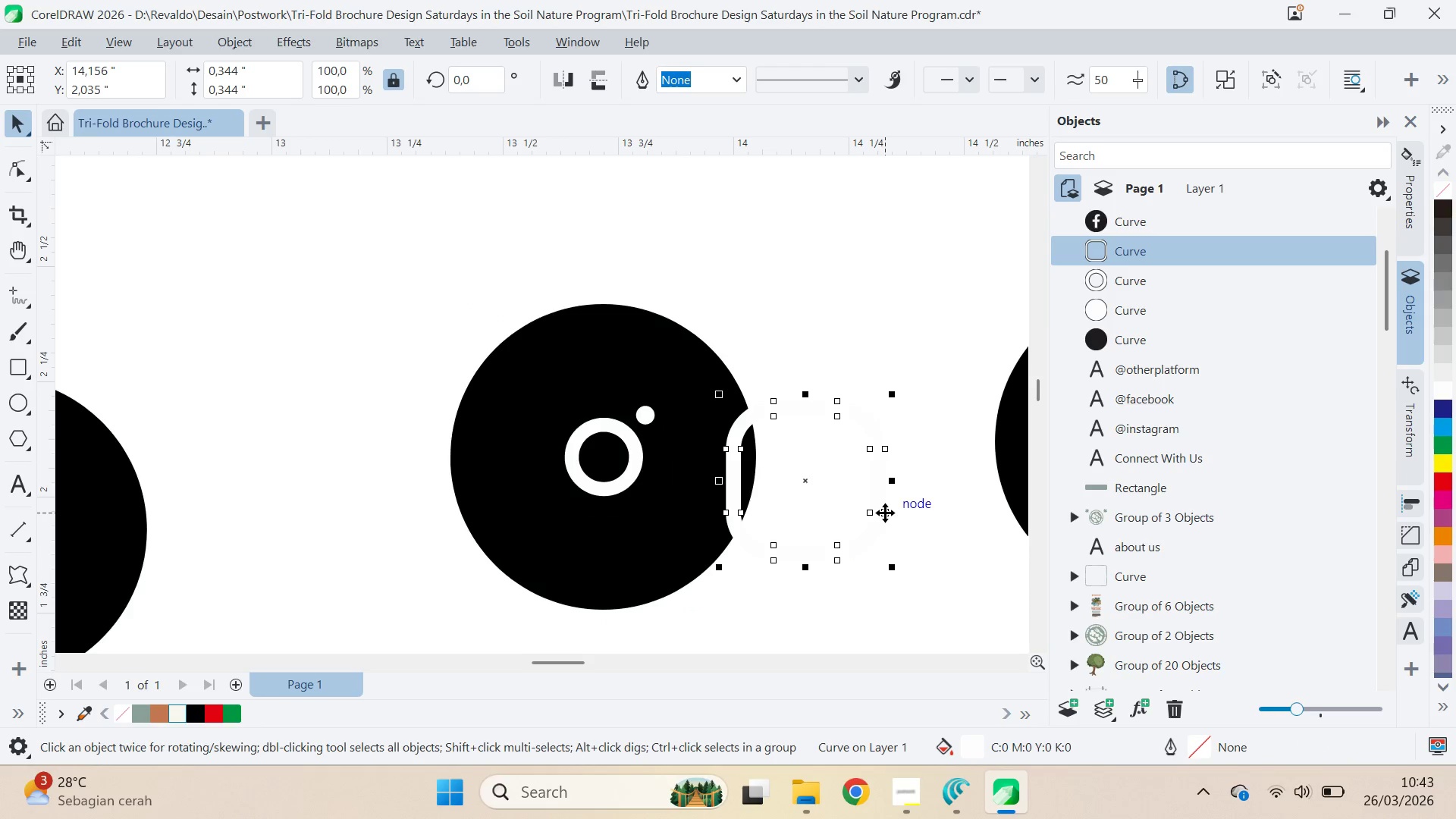 
key(Control+Z)
 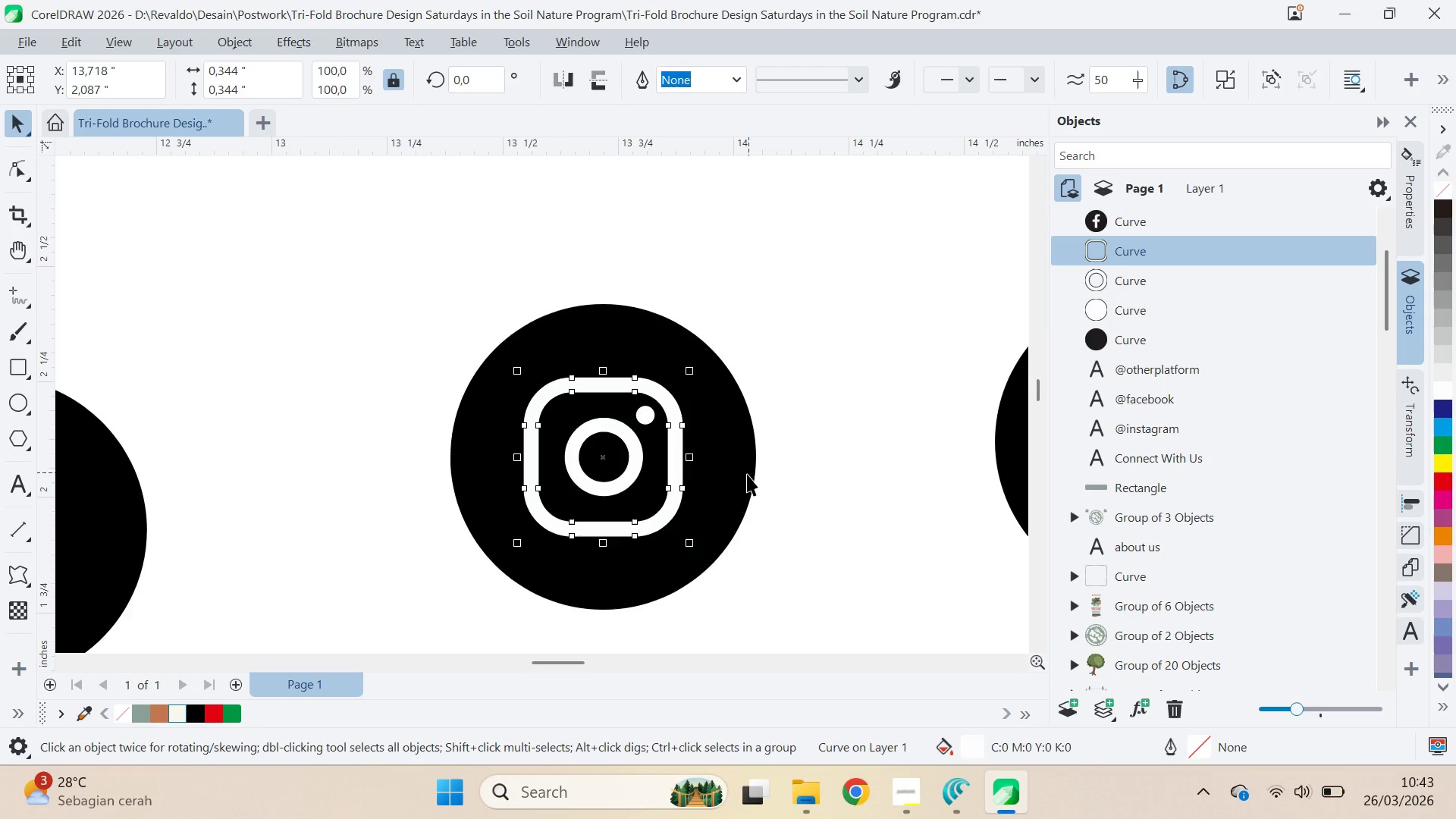 
type(ava)
 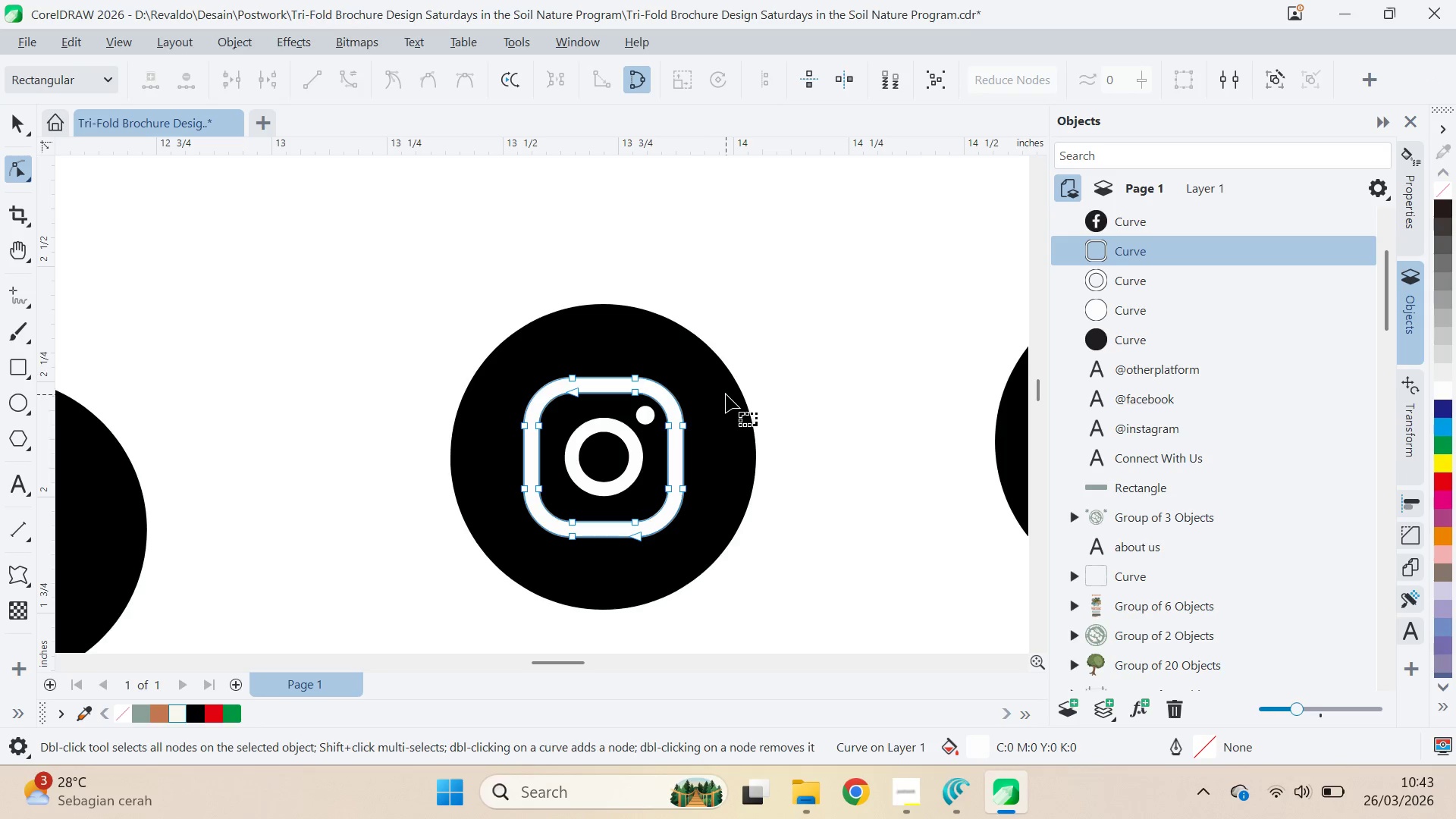 
left_click([723, 400])
 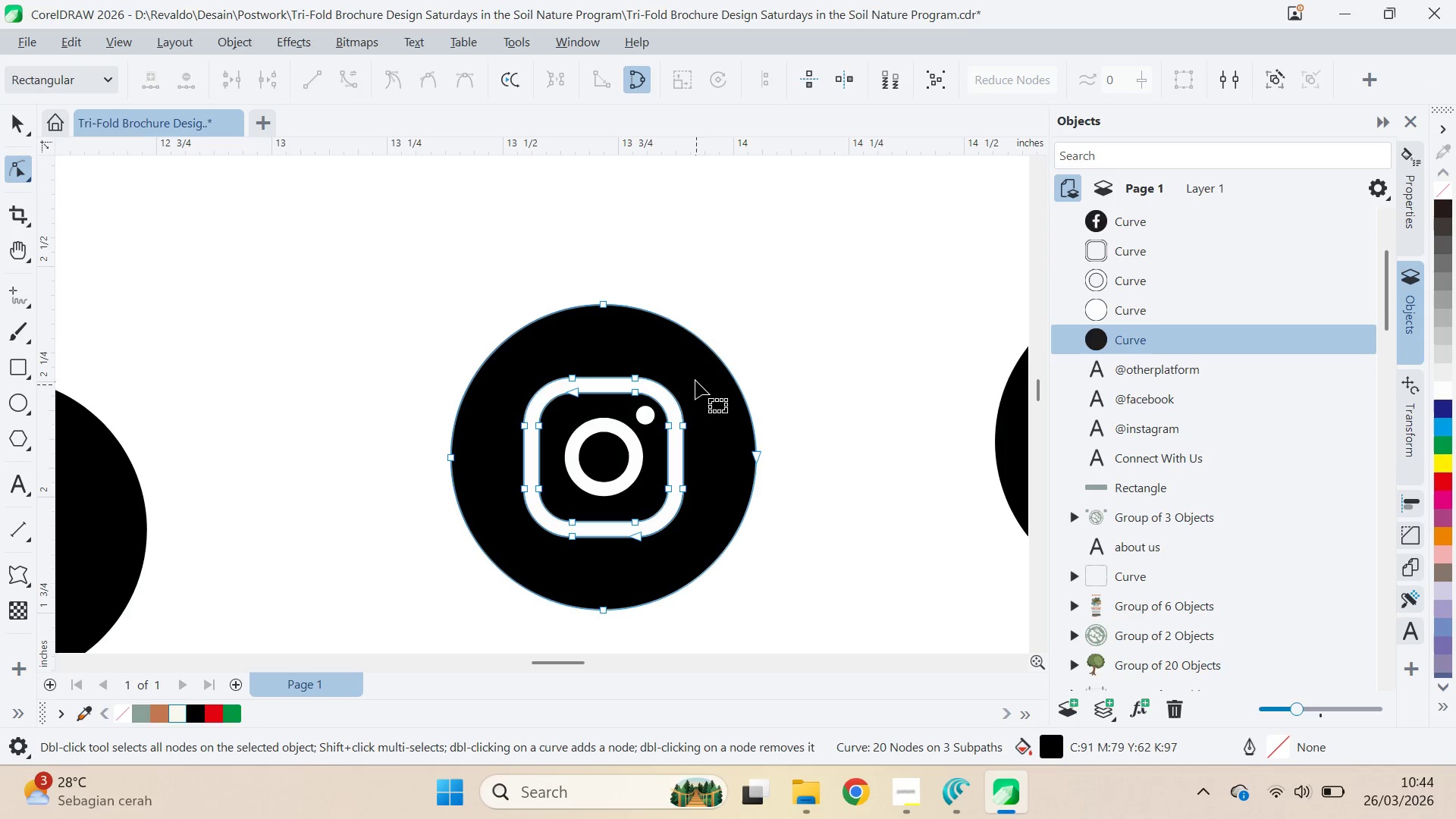 
hold_key(key=AltLeft, duration=1.5)
left_click_drag(start_coordinate=[694, 373], to_coordinate=[692, 527])
 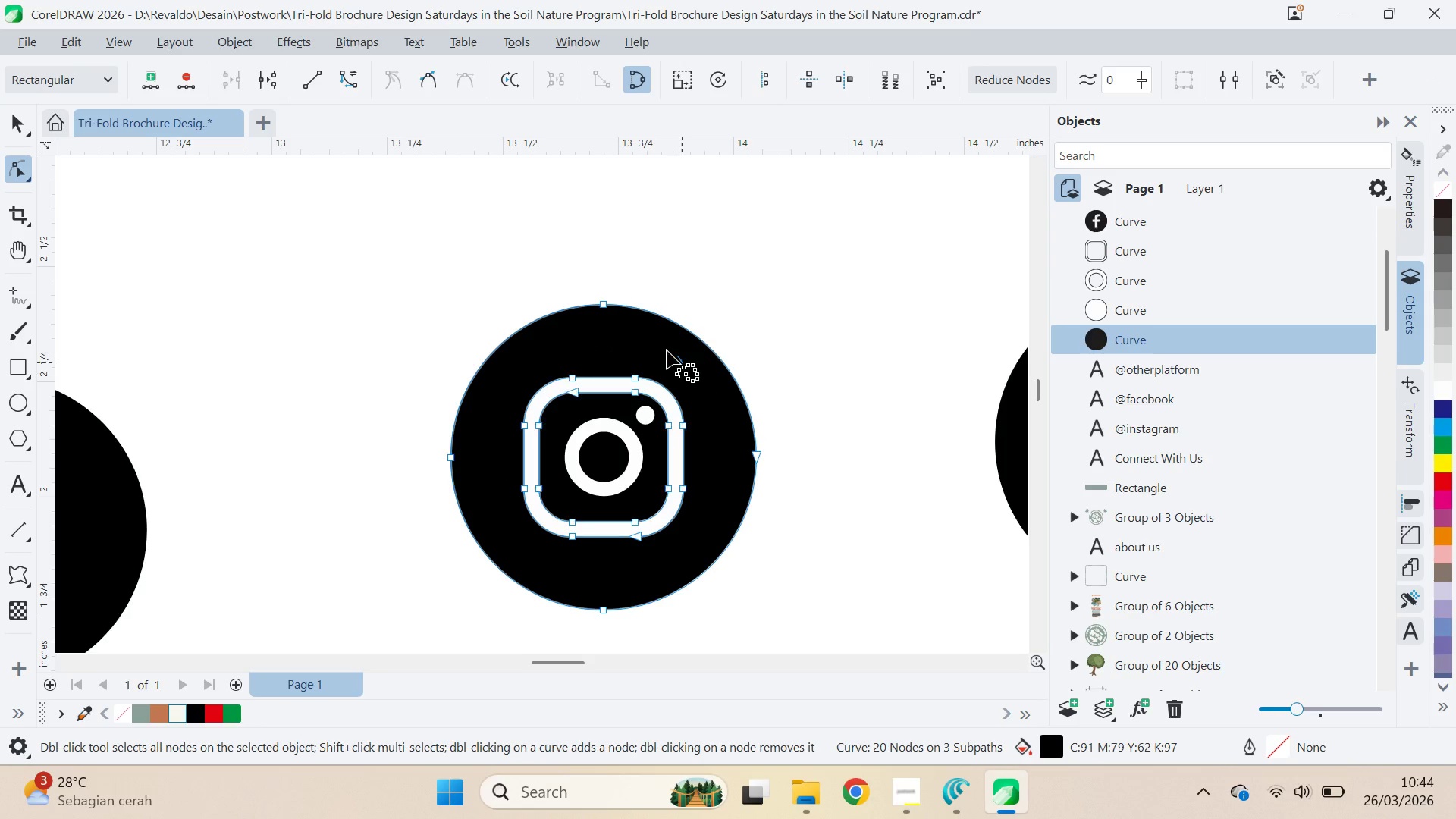 
key(Alt+AltLeft)
 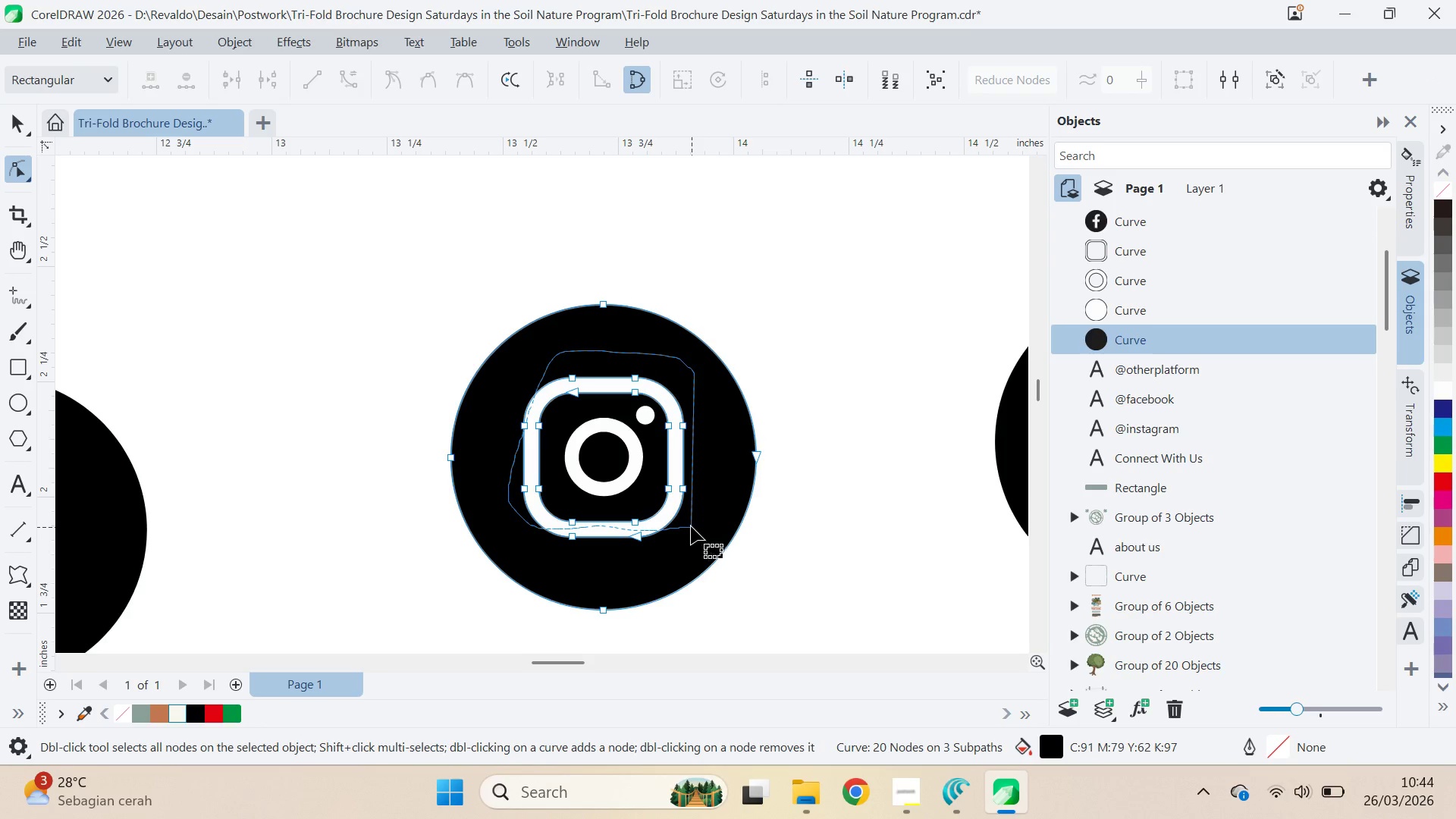 
key(Alt+AltLeft)
 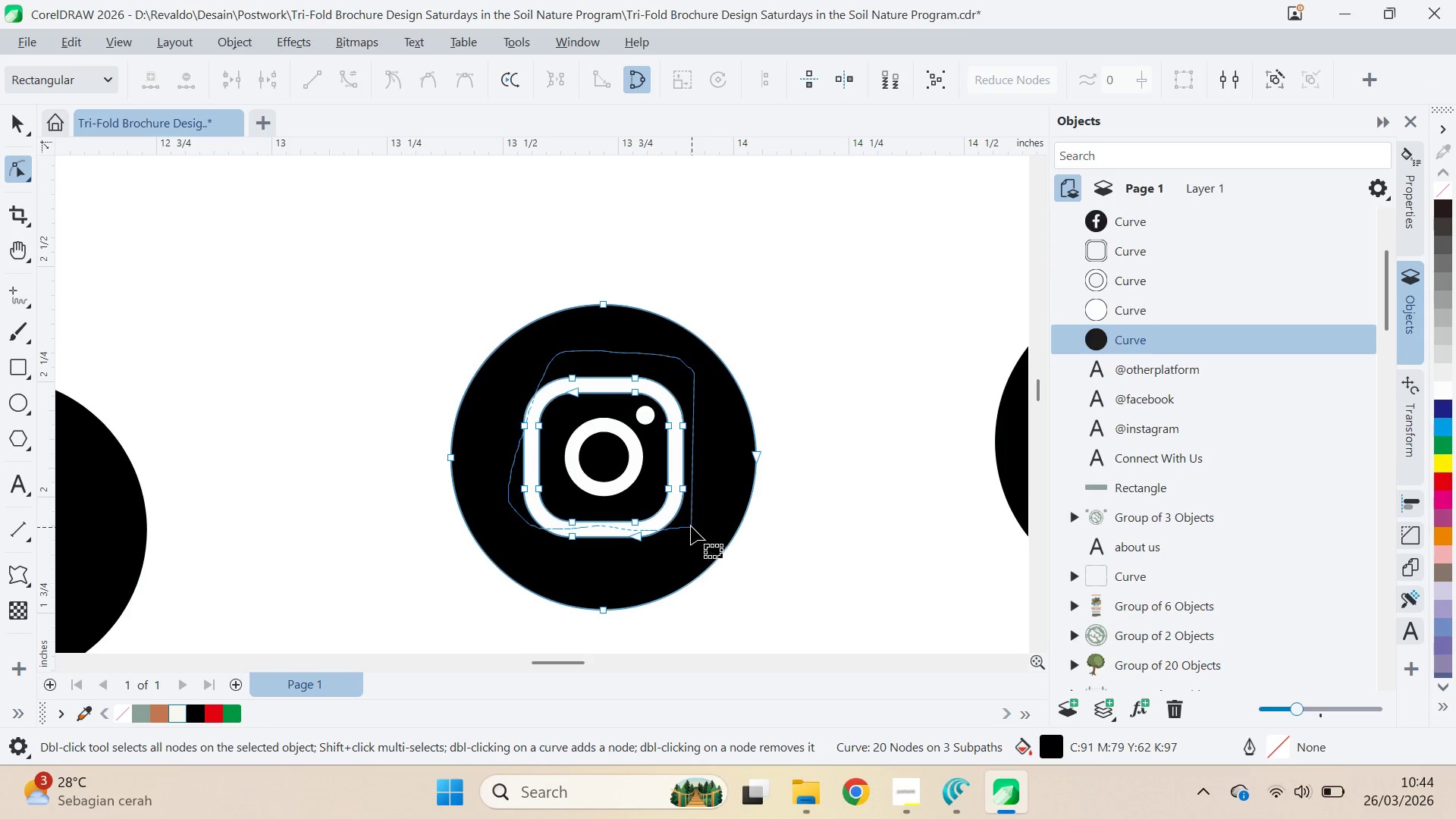 
key(Alt+AltLeft)
 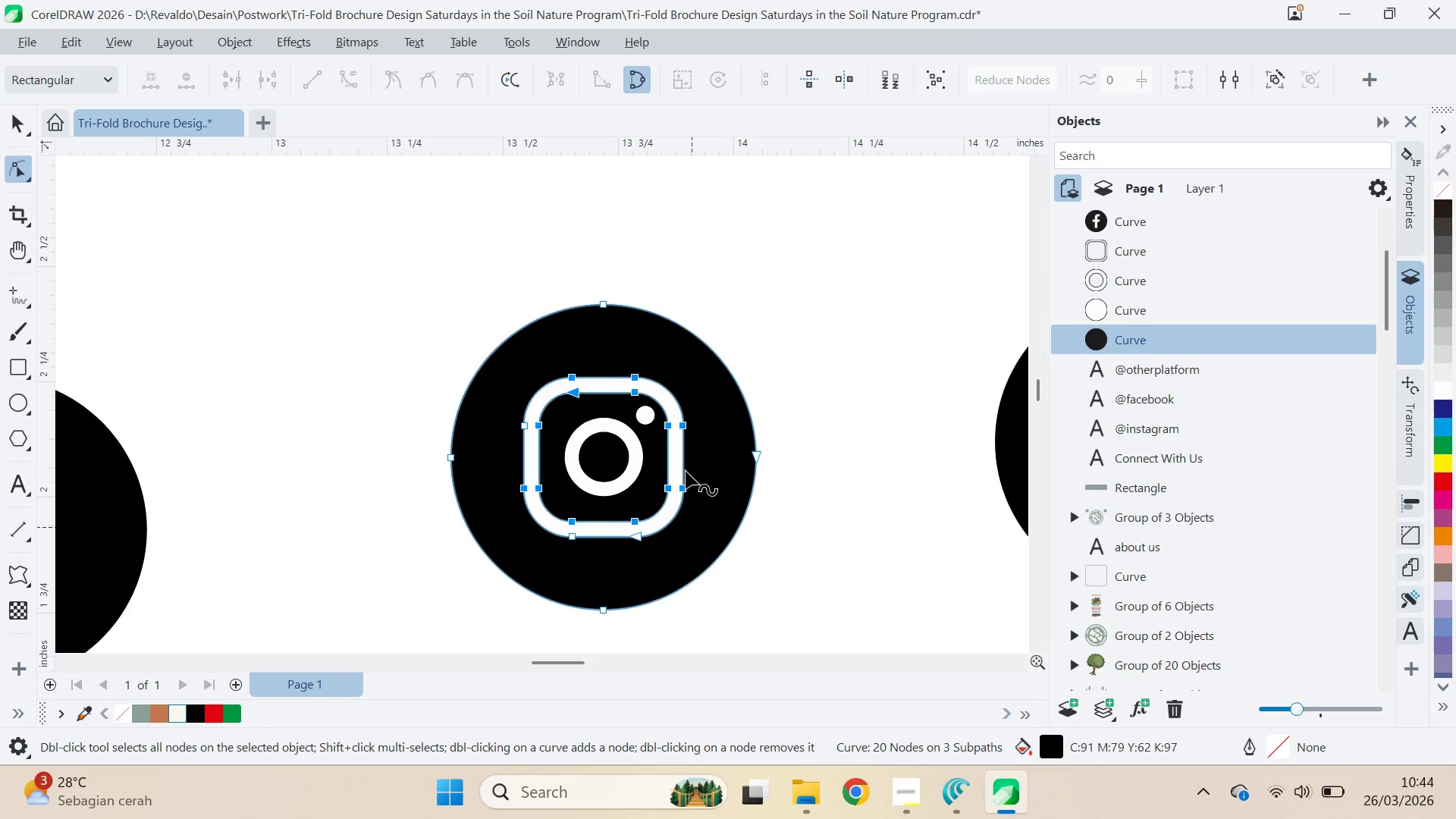 
key(Alt+AltLeft)
 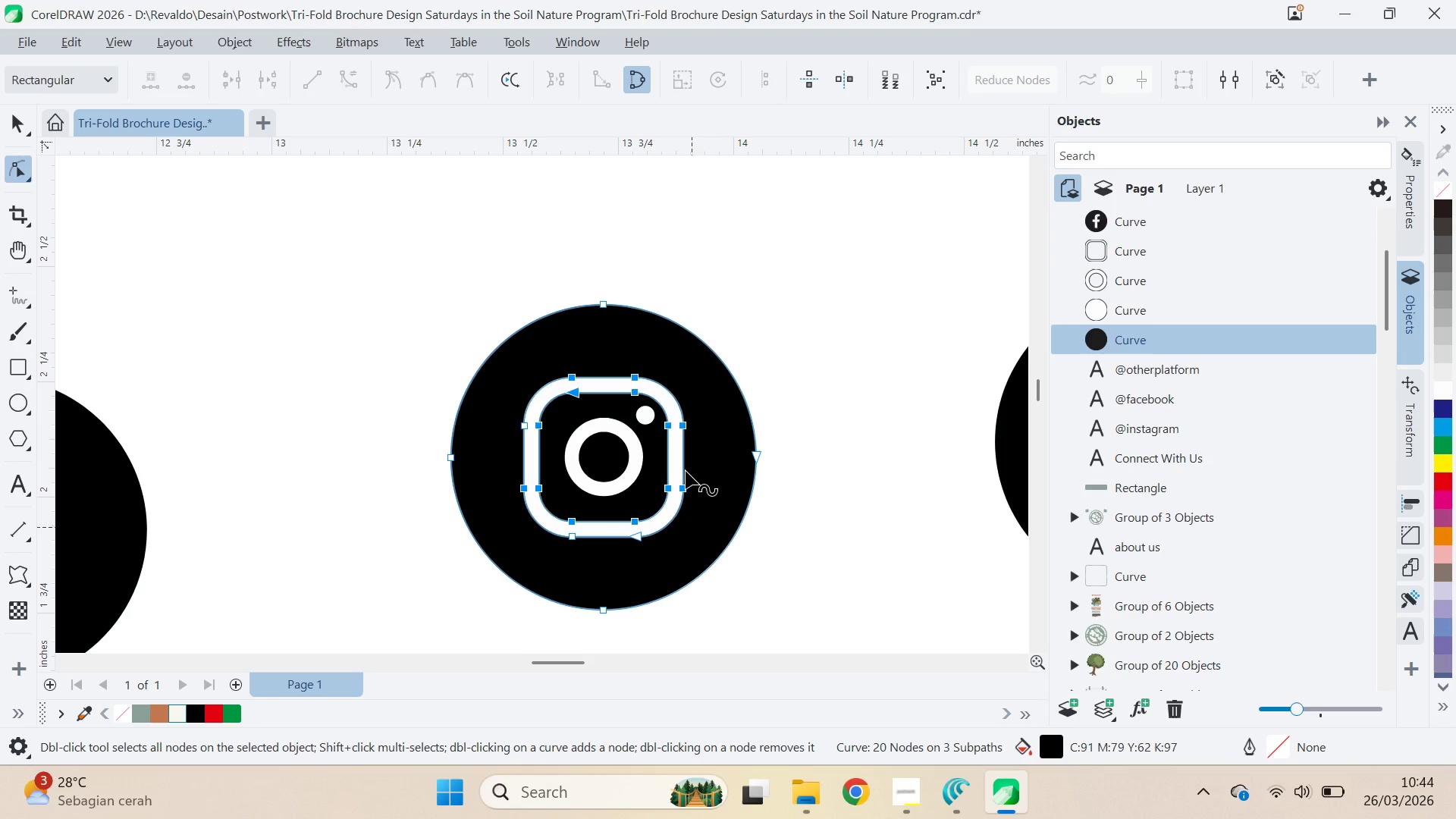 
key(Alt+AltLeft)
 